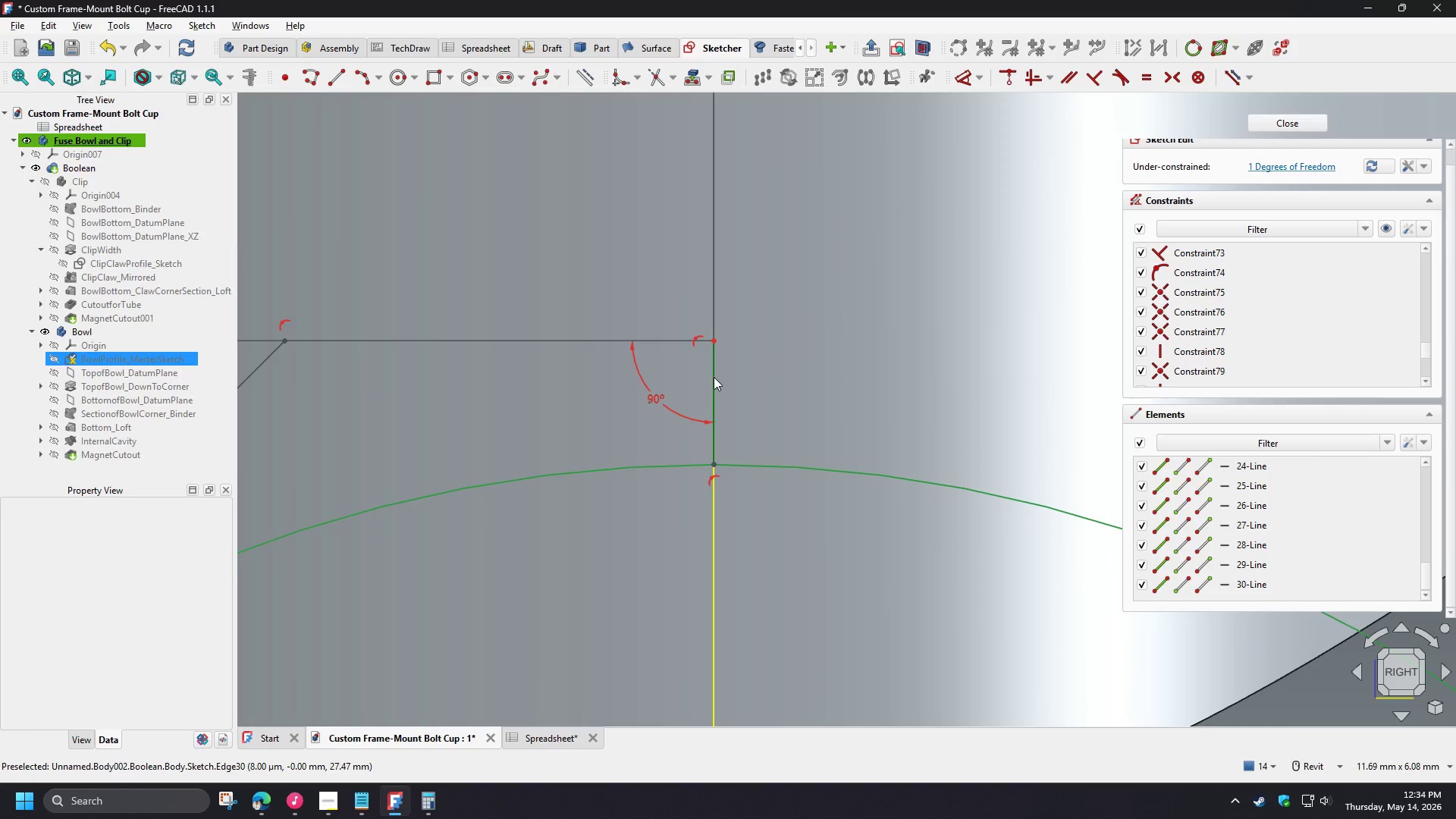 
left_click([714, 377])
 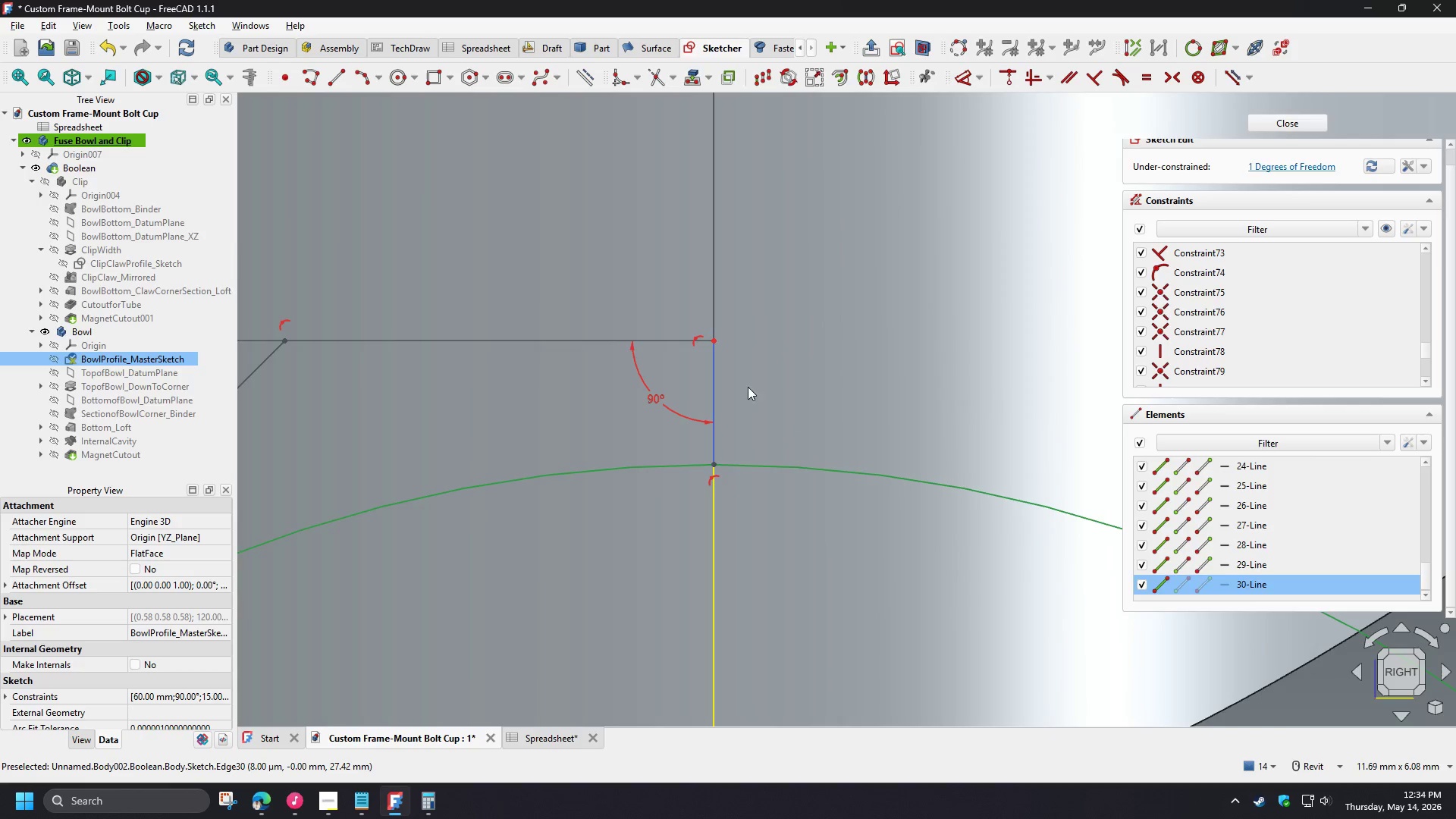 
key(D)
 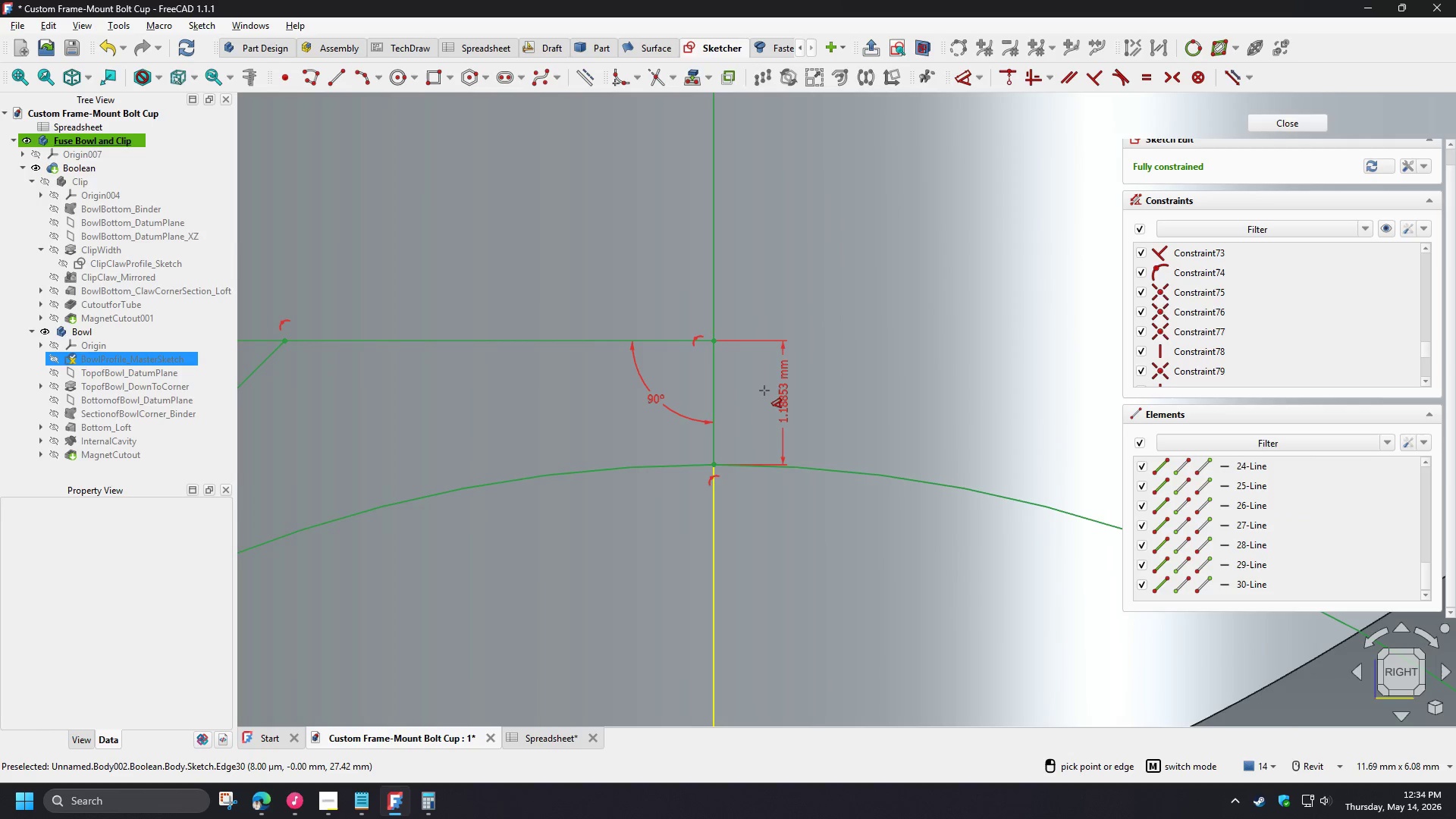 
left_click([761, 389])
 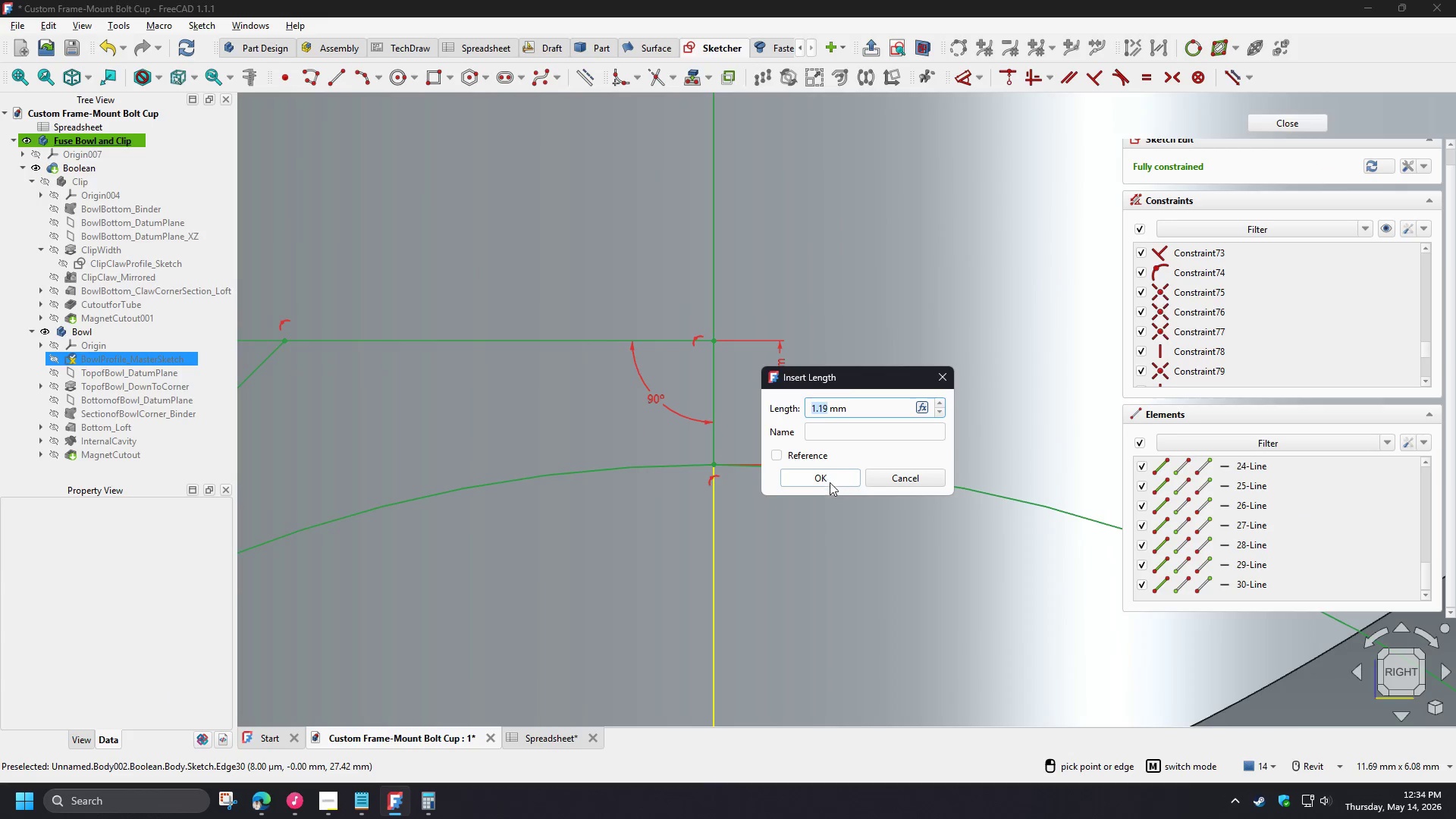 
key(Numpad1)
 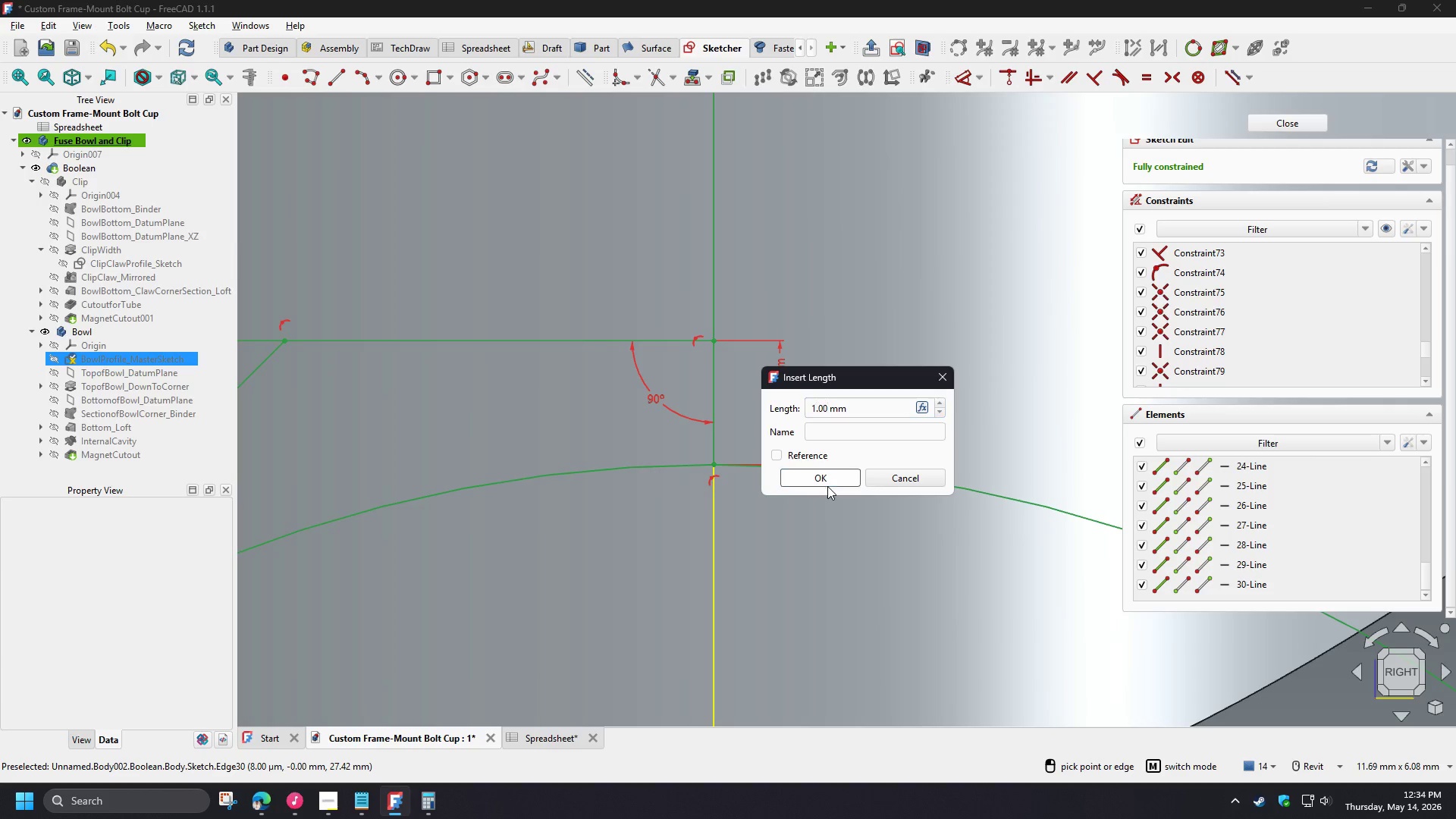 
left_click([827, 486])
 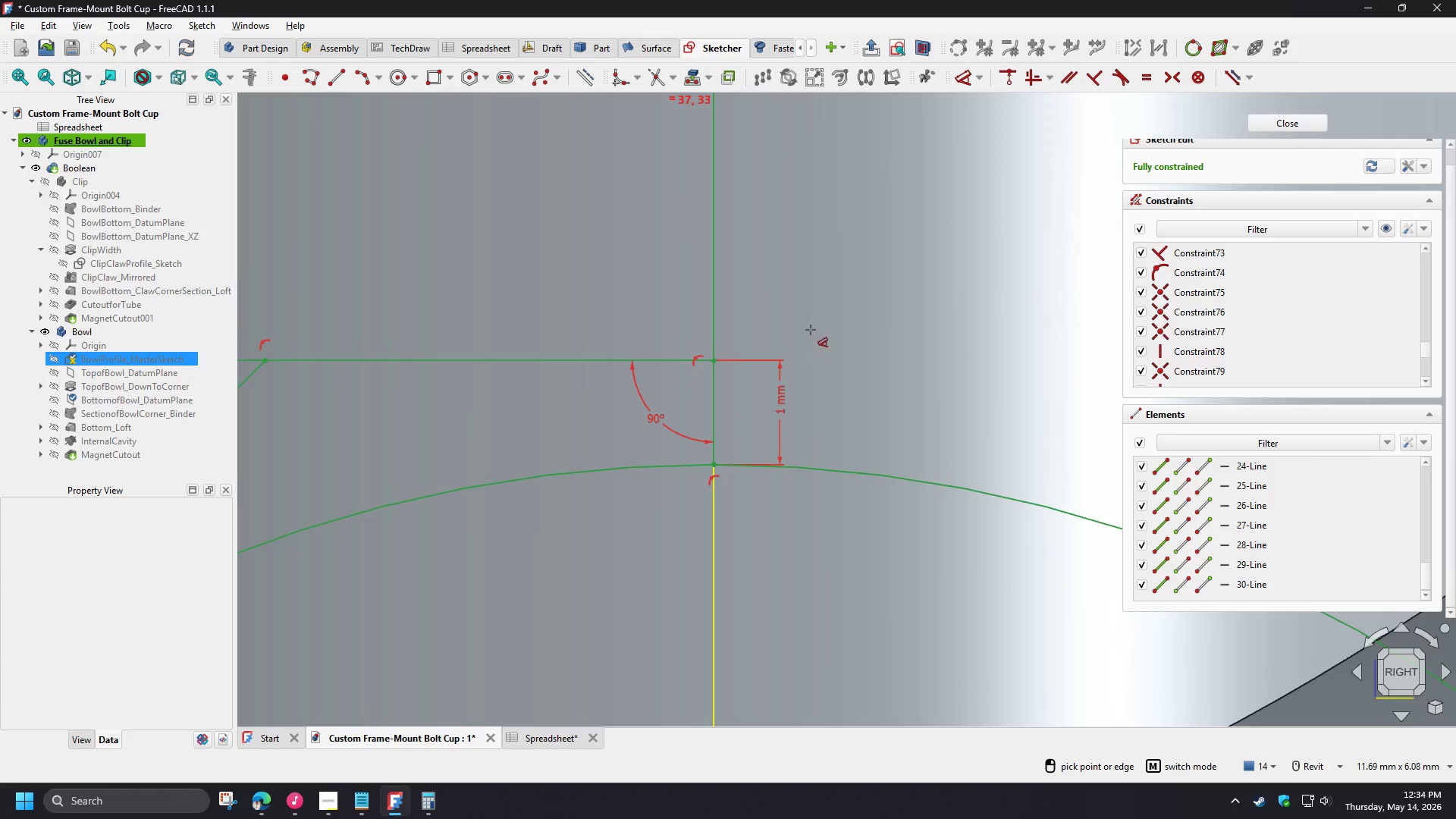 
scroll: coordinate [823, 342], scroll_direction: down, amount: 10.0
 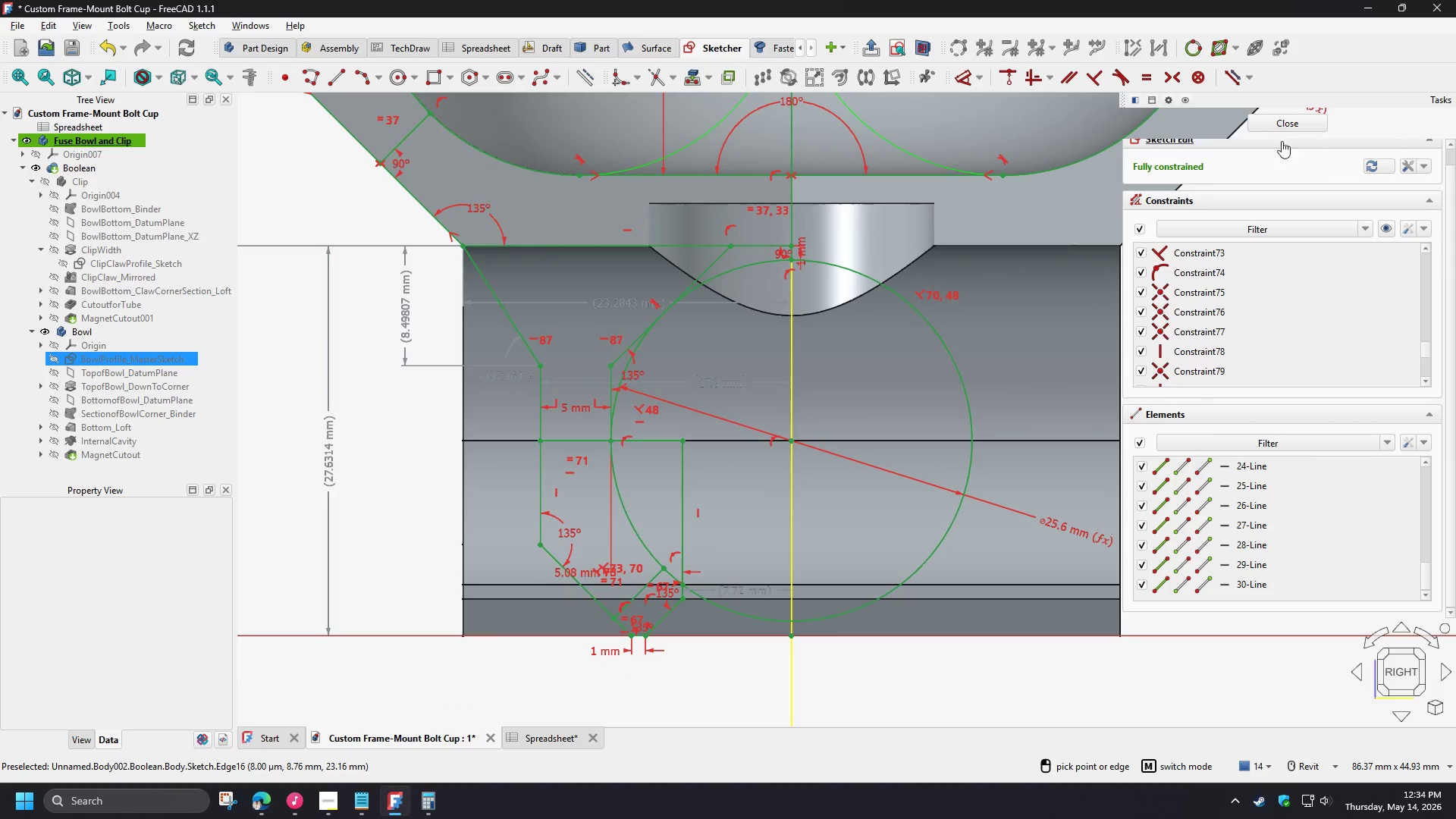 
left_click([1276, 123])
 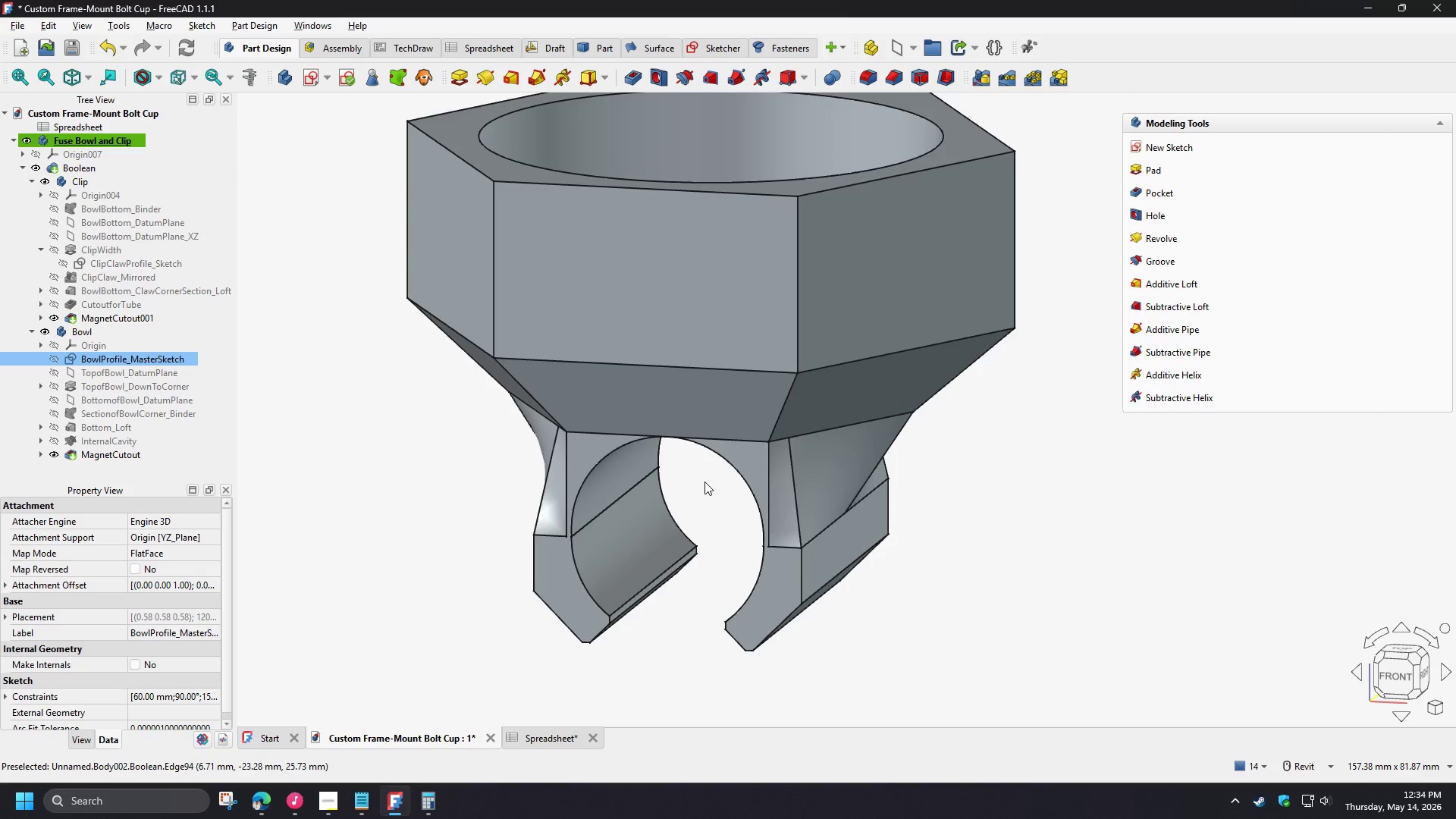 
hold_key(key=ShiftLeft, duration=1.5)
 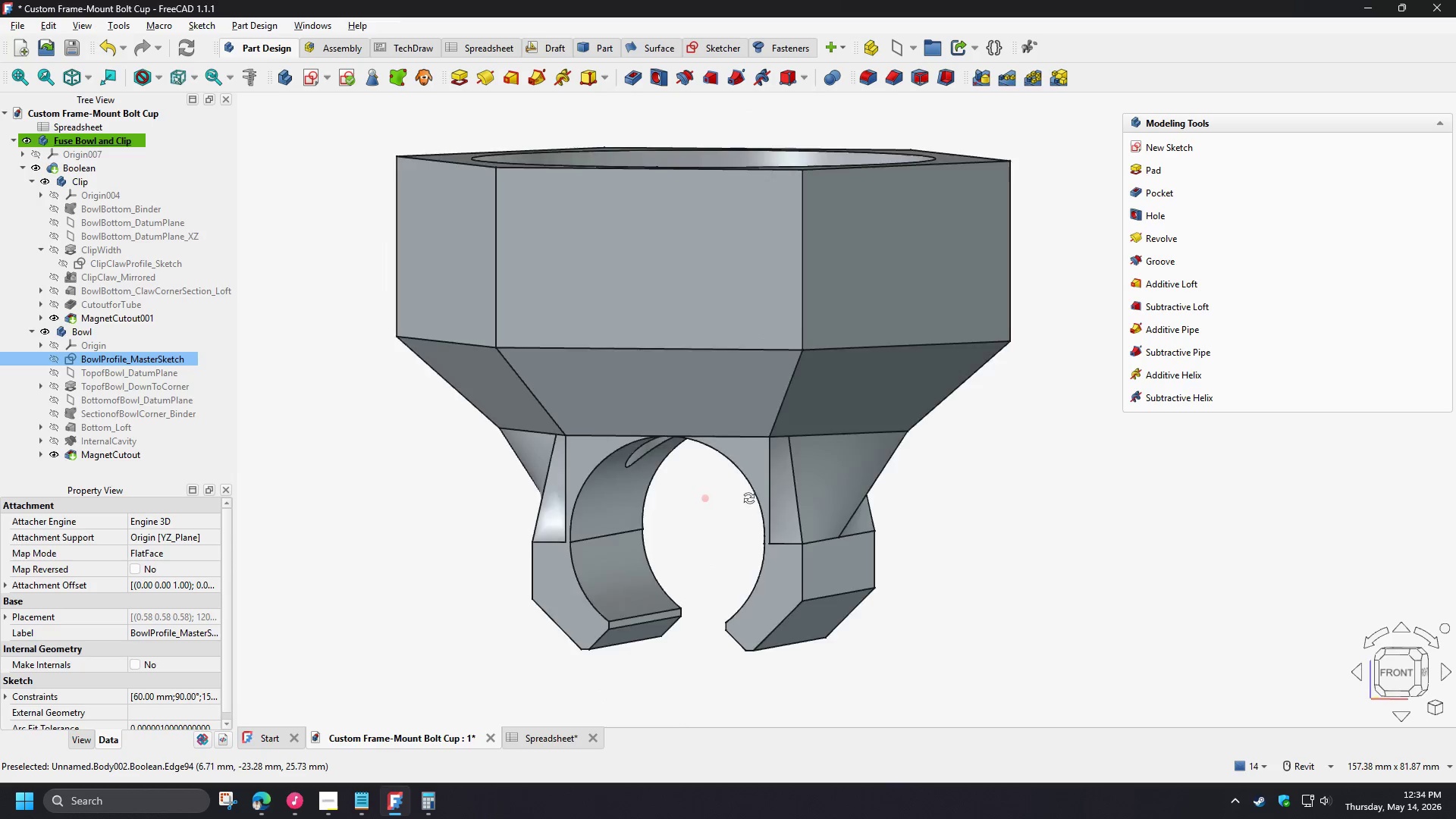 
hold_key(key=ShiftLeft, duration=0.91)
 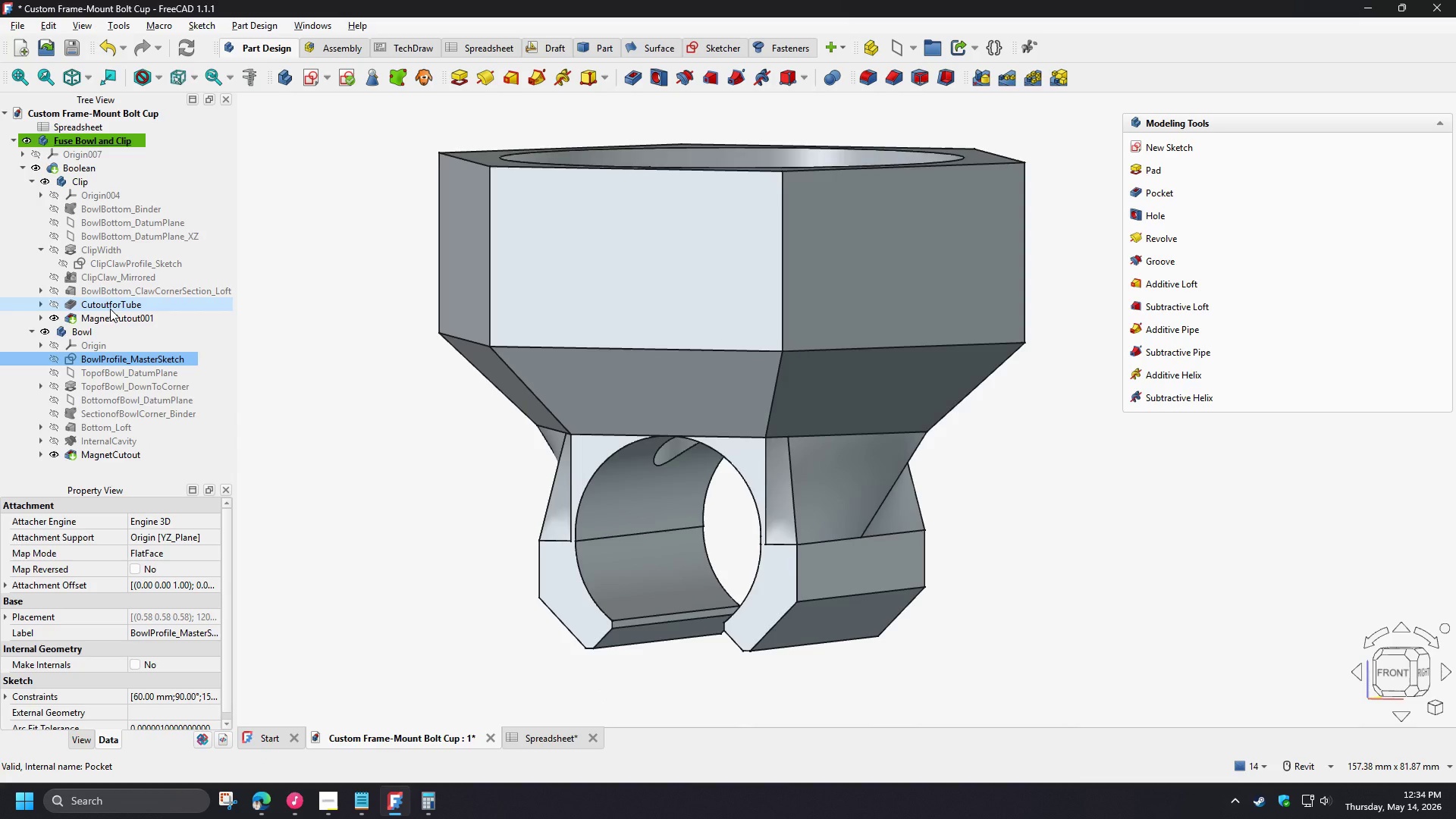 
wait(5.58)
 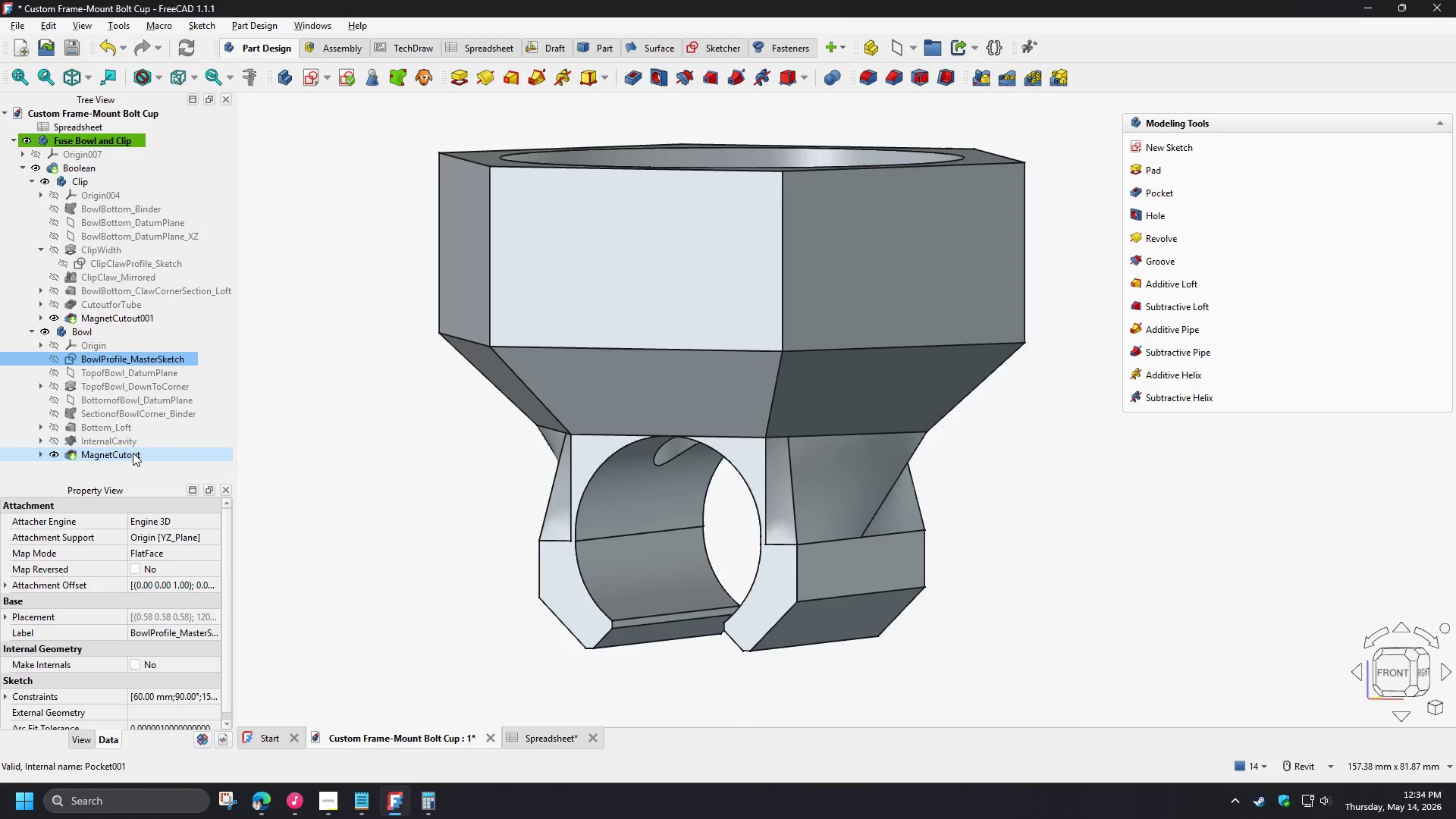 
left_click([42, 306])
 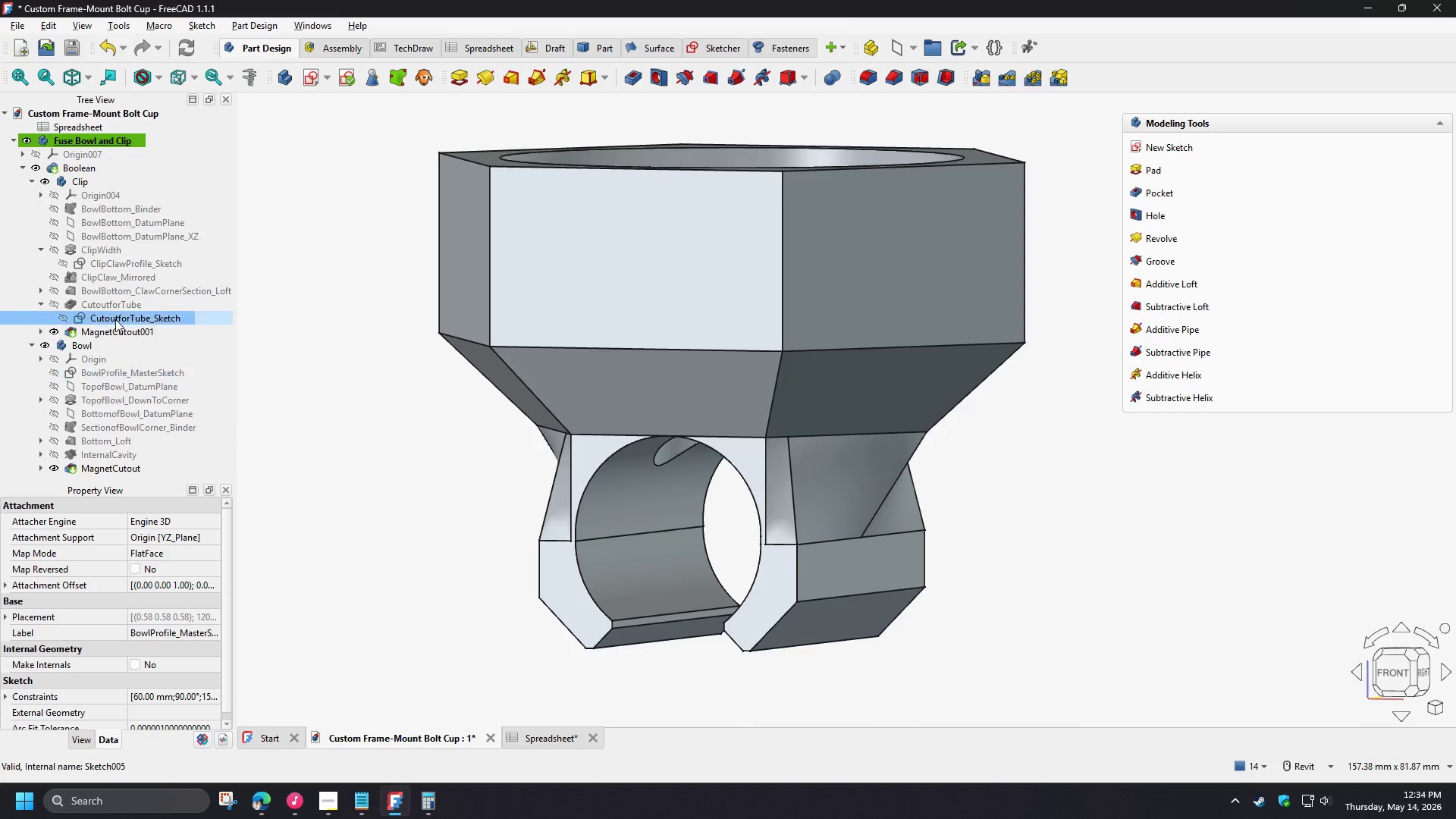 
double_click([115, 319])
 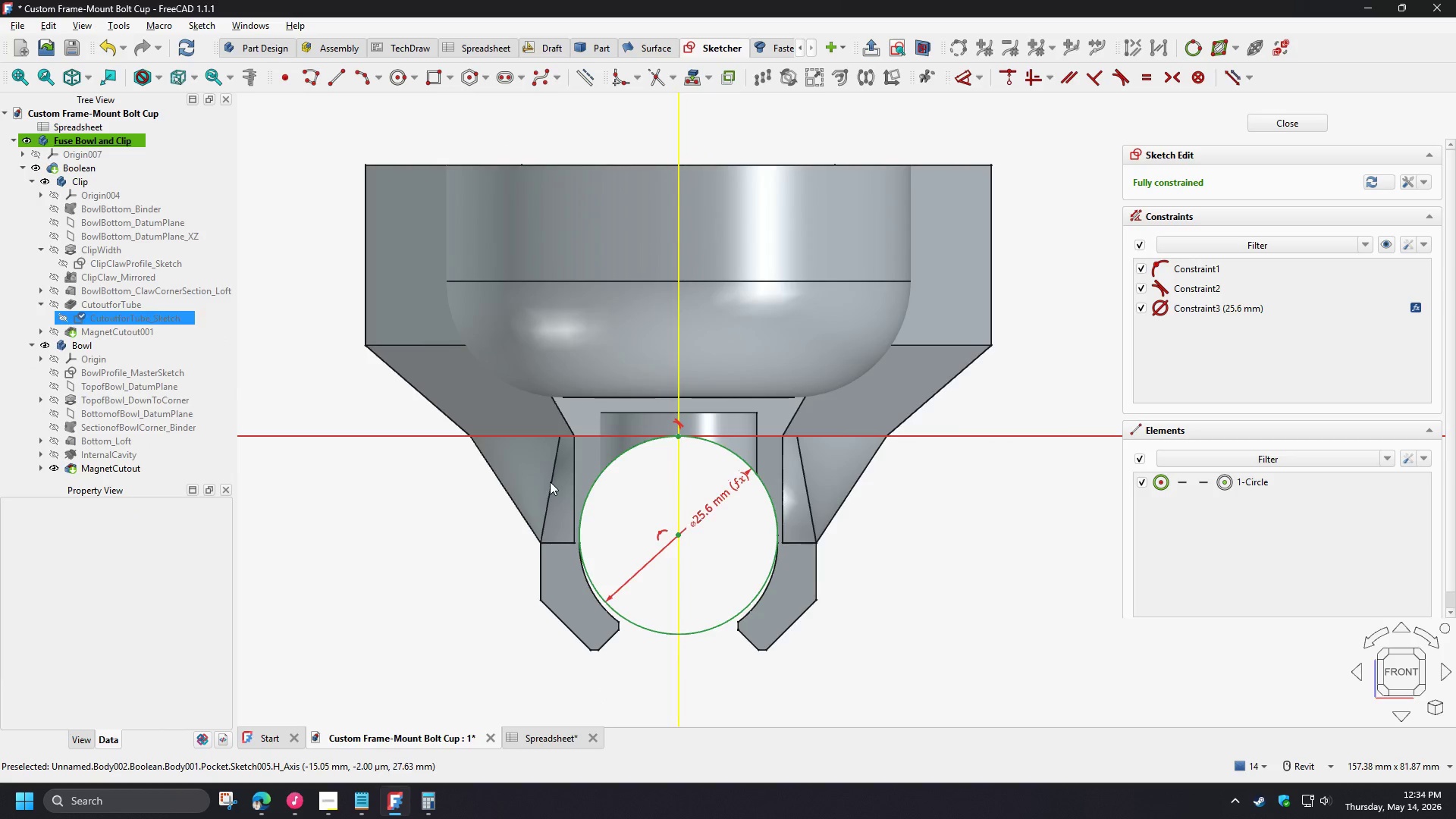 
scroll: coordinate [647, 537], scroll_direction: up, amount: 4.0
 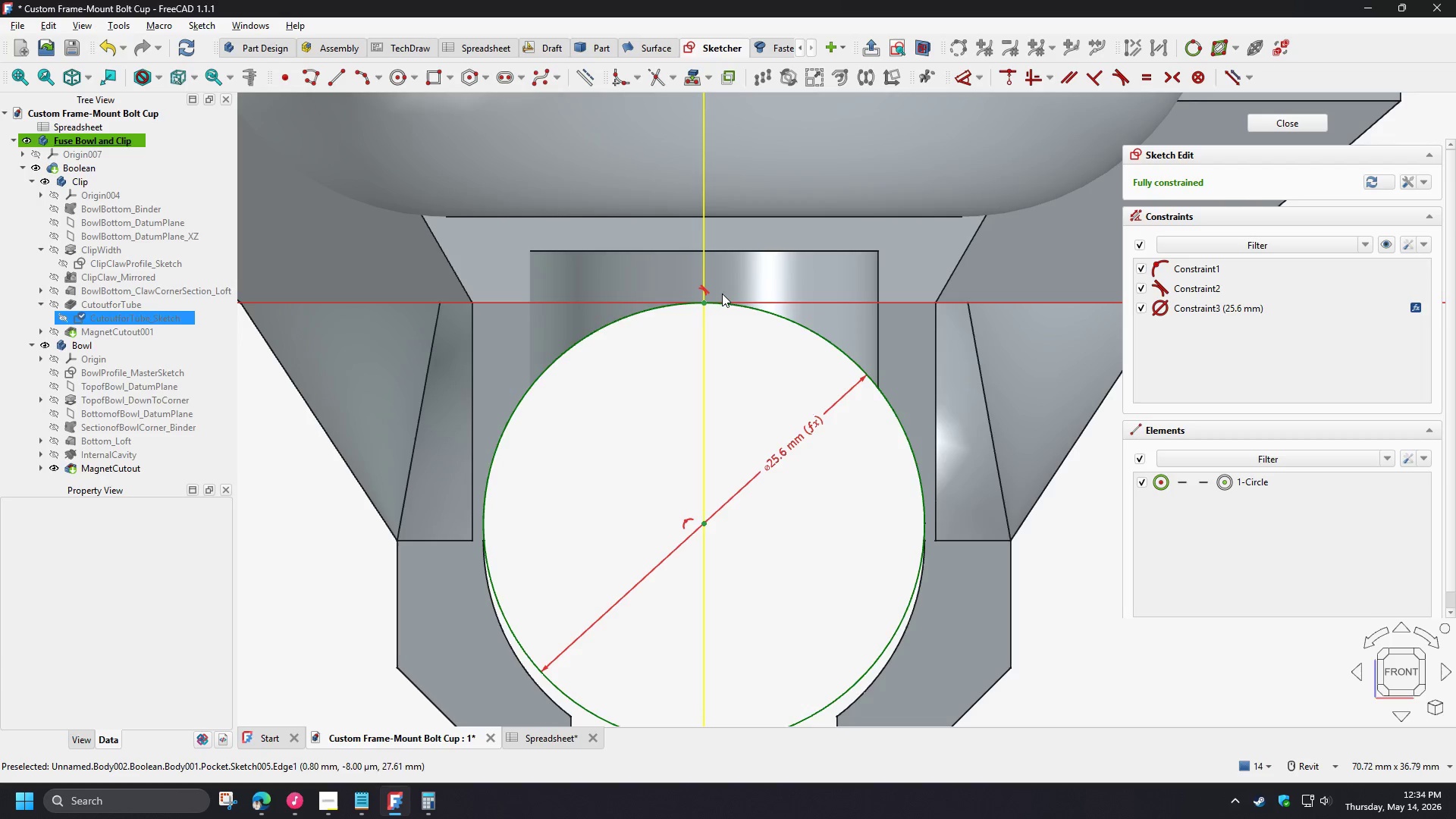 
left_click([704, 288])
 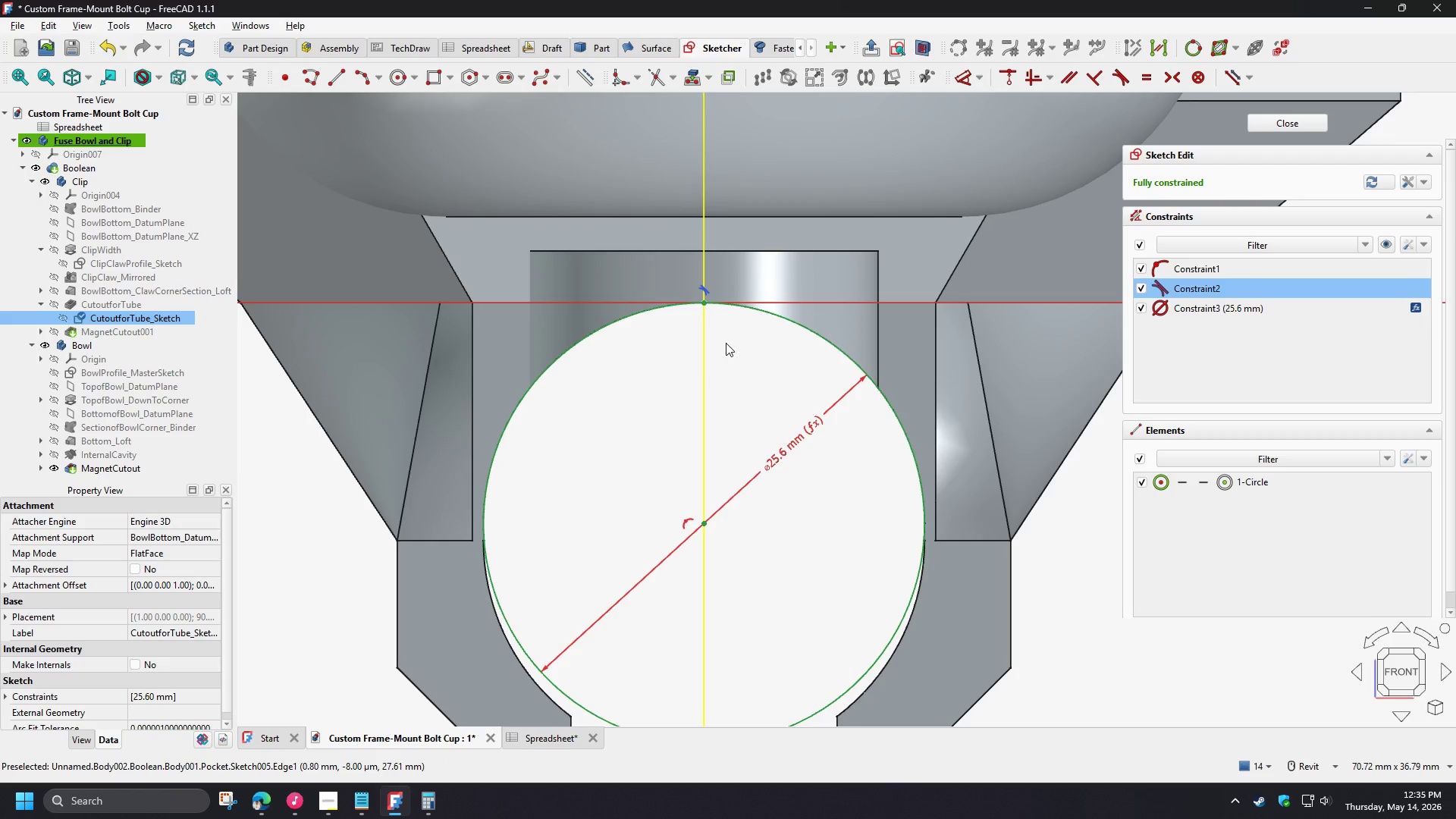 
key(Delete)
 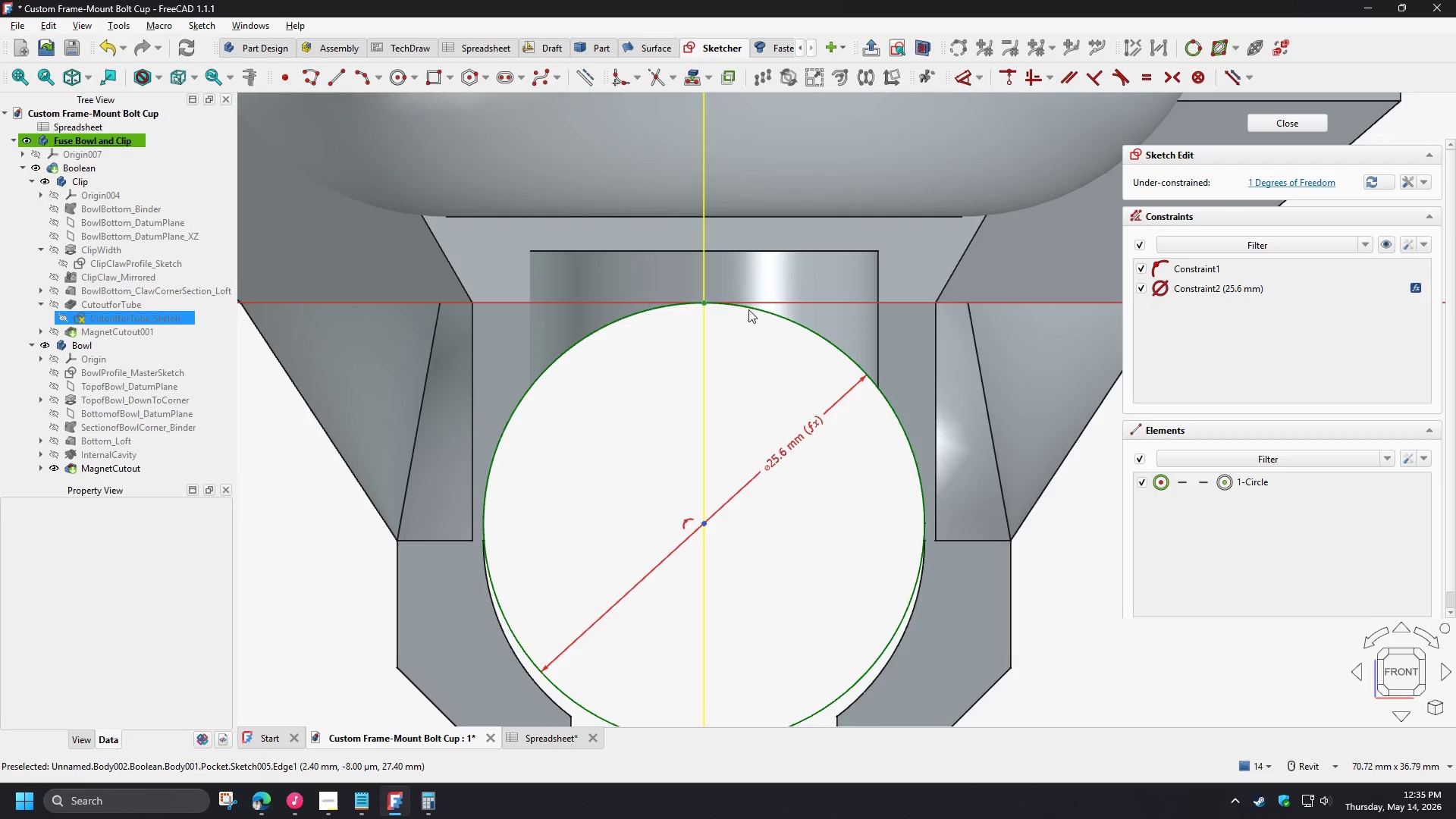 
left_click_drag(start_coordinate=[750, 308], to_coordinate=[747, 324])
 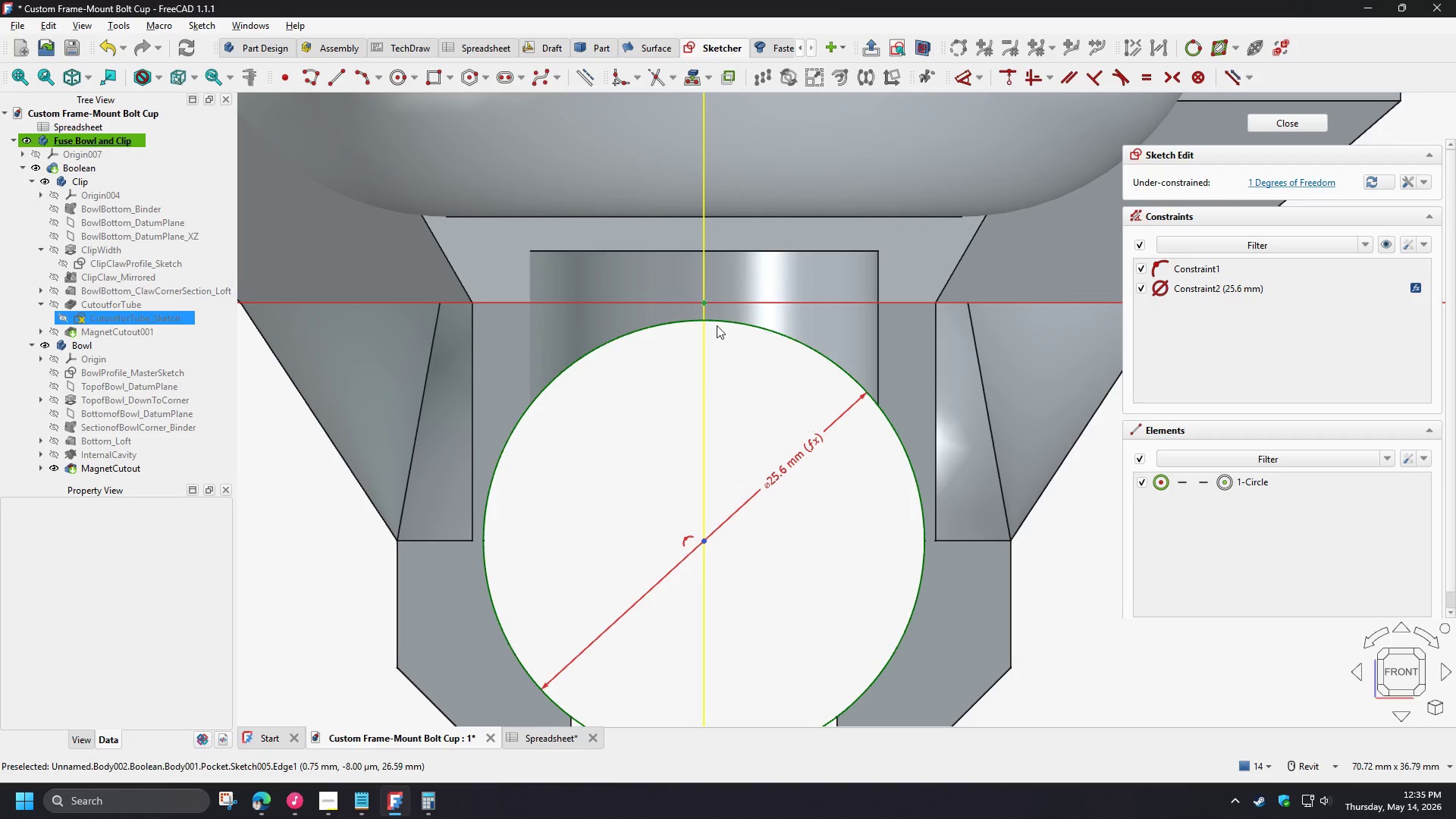 
scroll: coordinate [710, 278], scroll_direction: up, amount: 5.0
 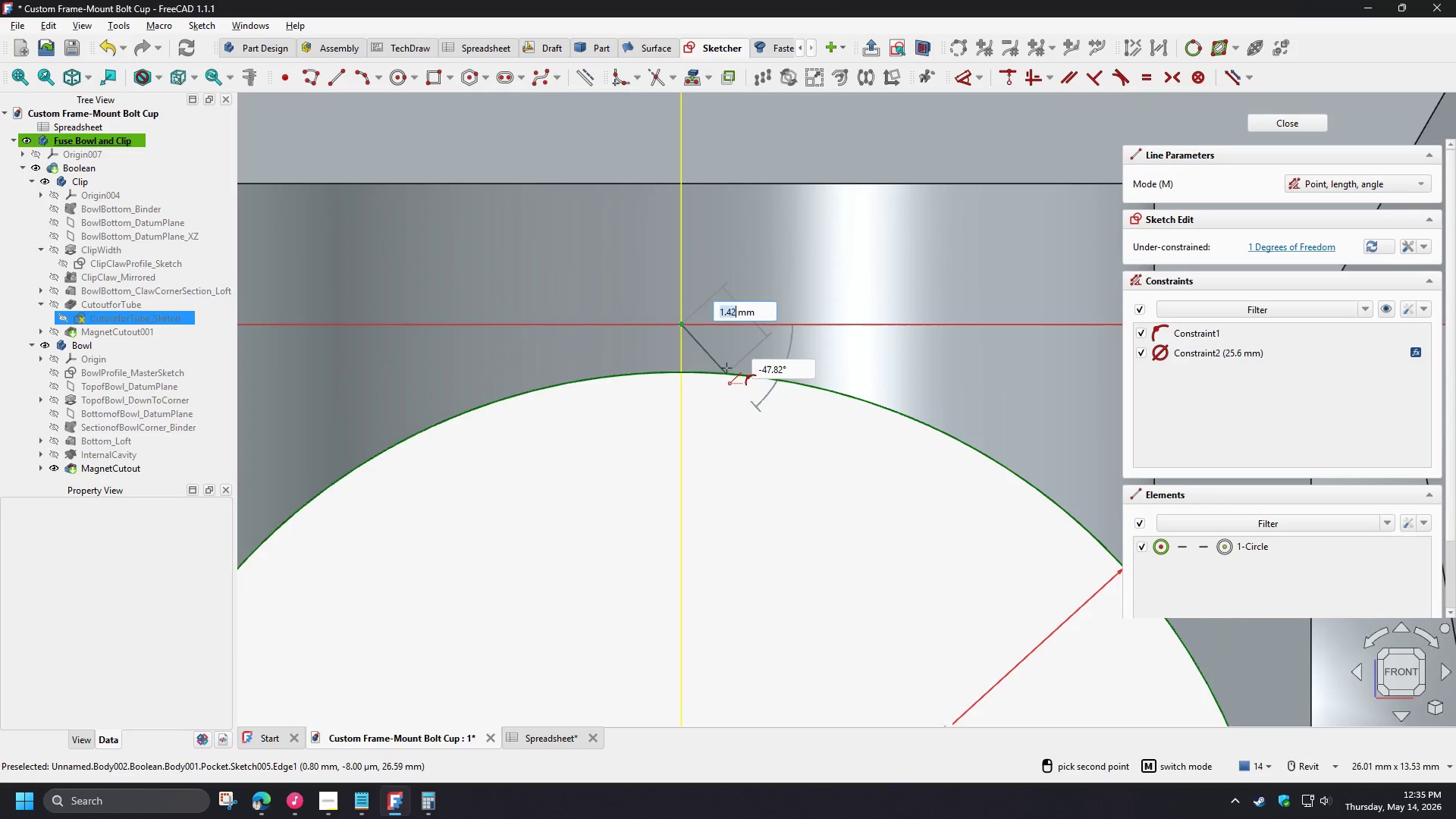 
left_click([726, 371])
 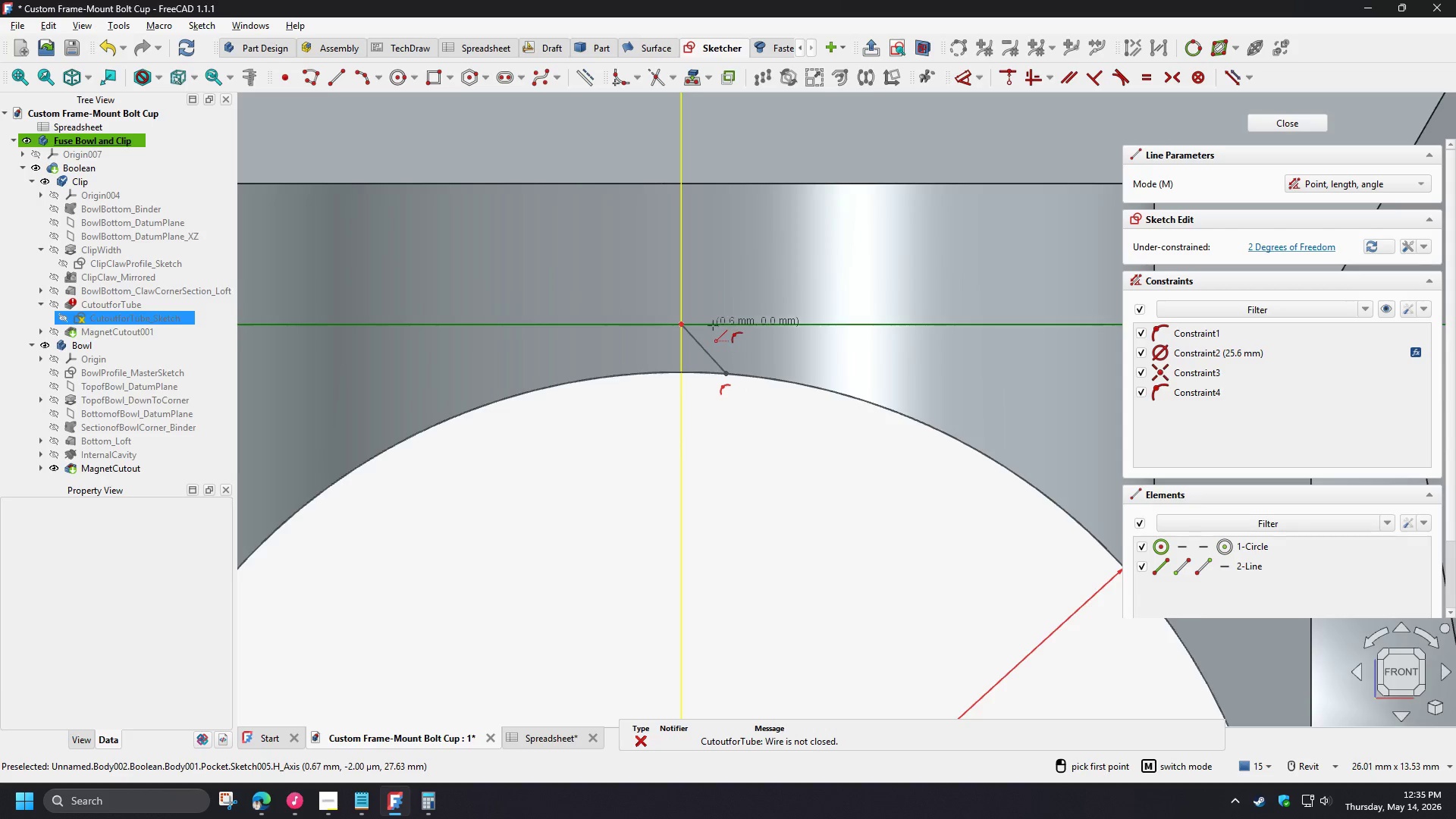 
right_click([582, 344])
 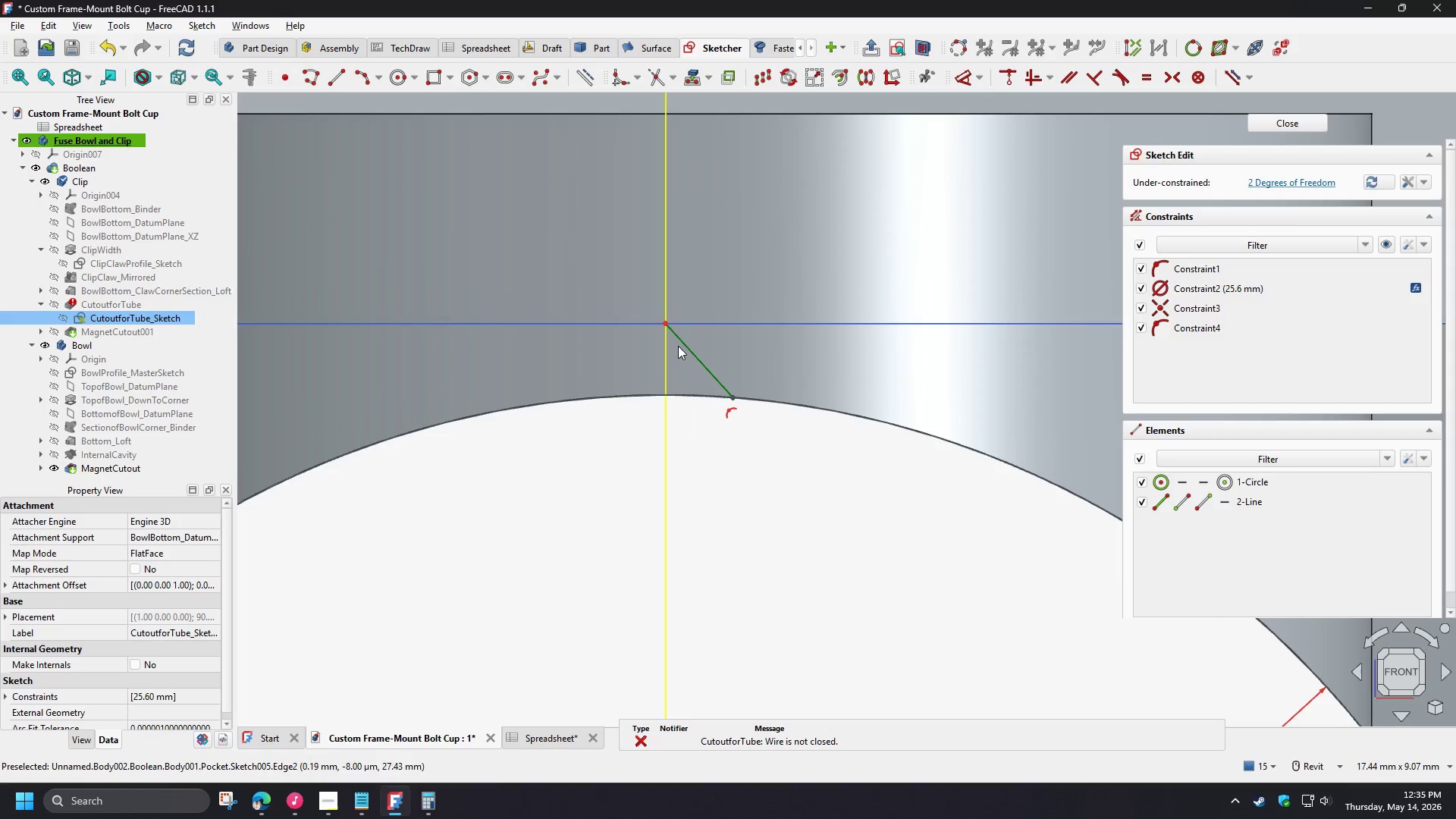 
scroll: coordinate [713, 325], scroll_direction: up, amount: 2.0
 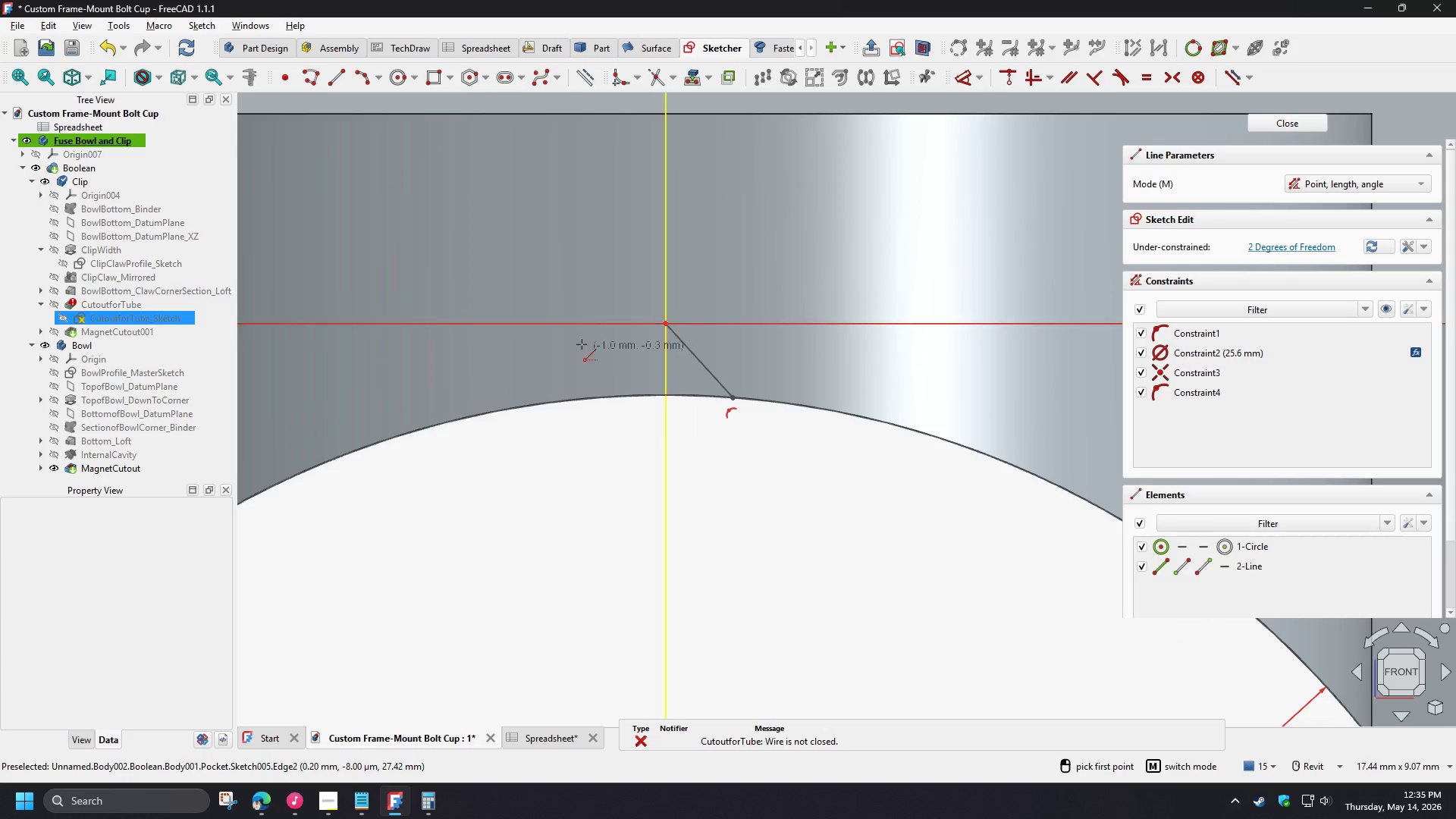 
double_click([686, 350])
 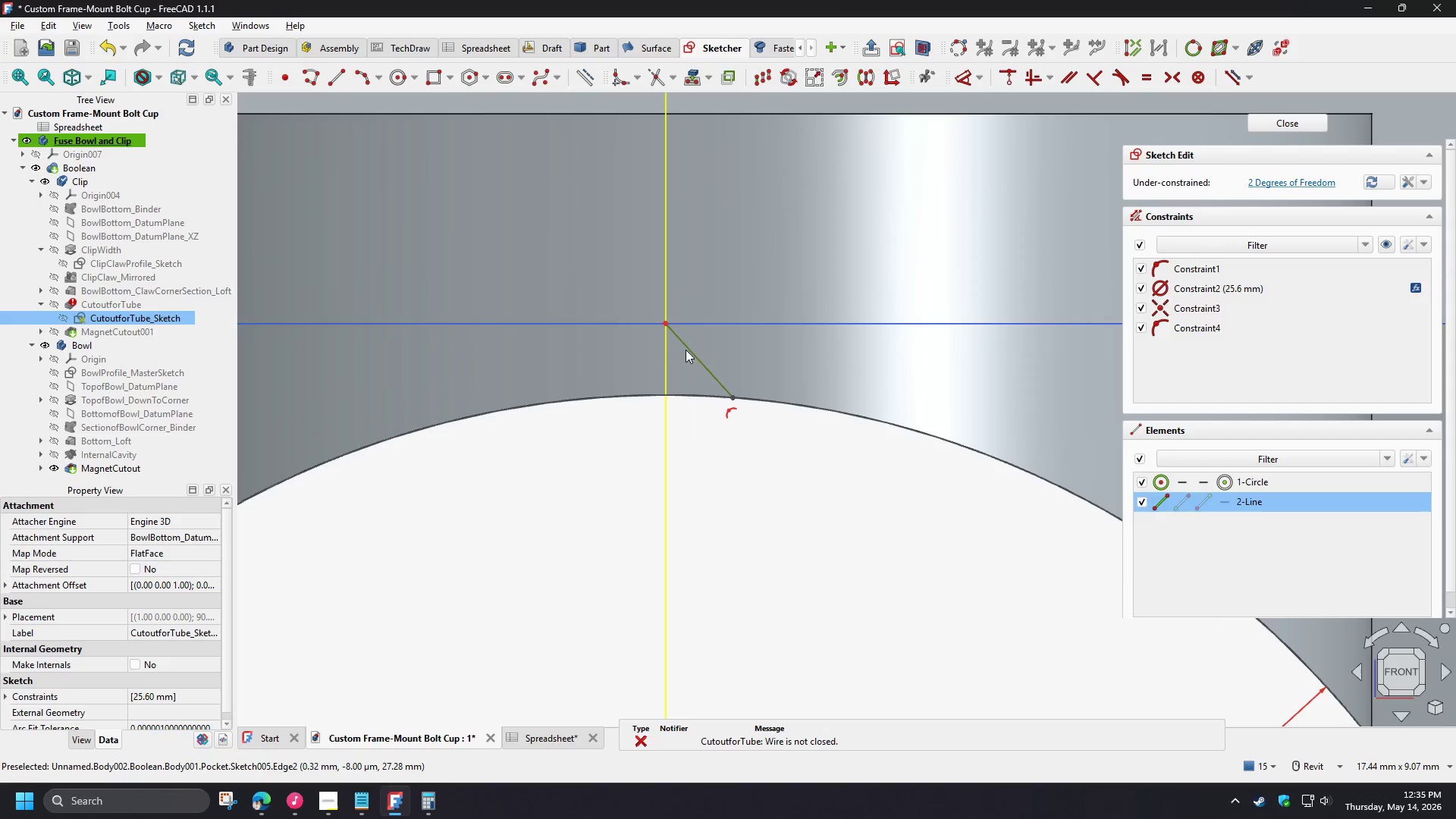 
key(D)
 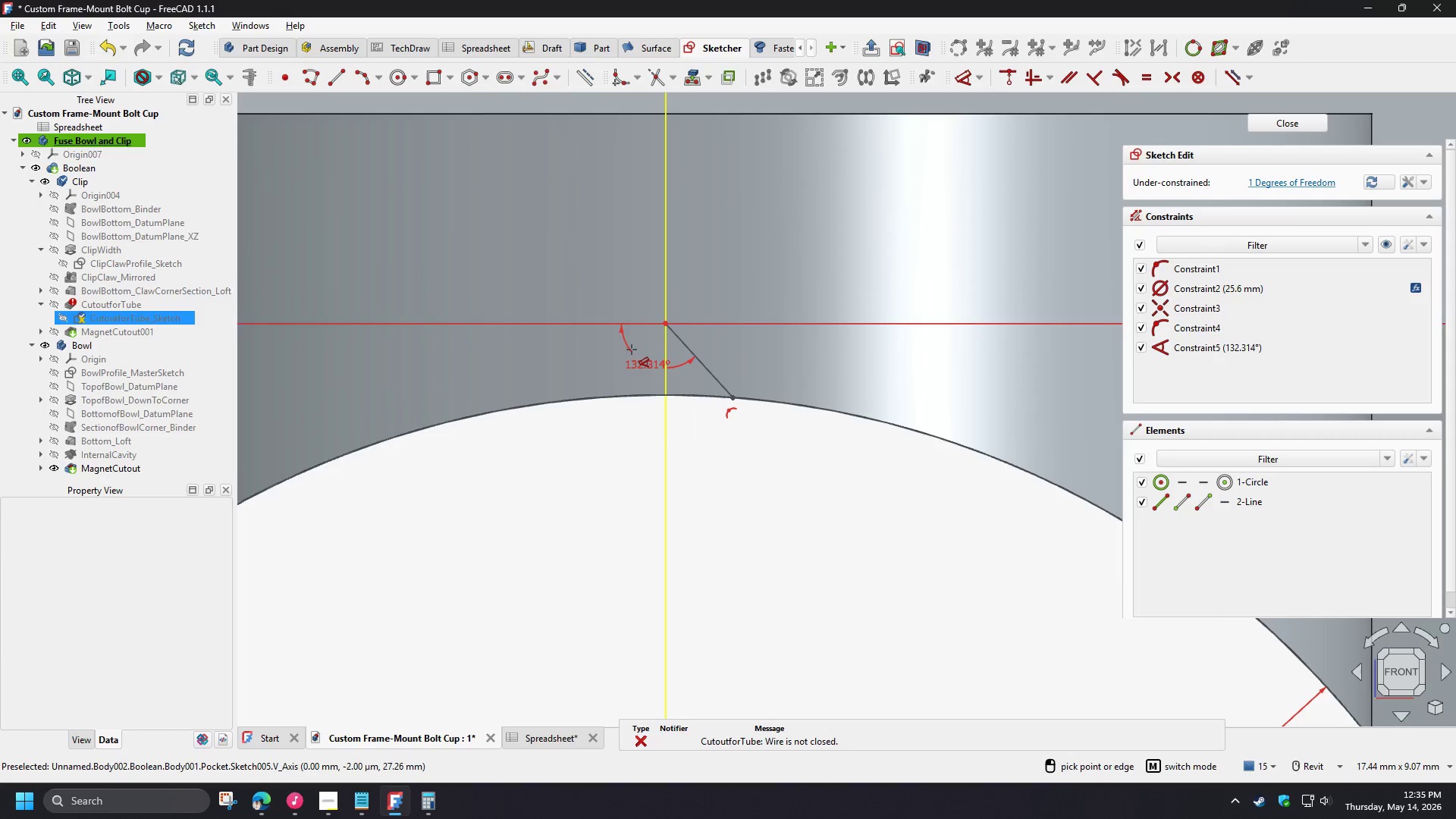 
left_click([634, 347])
 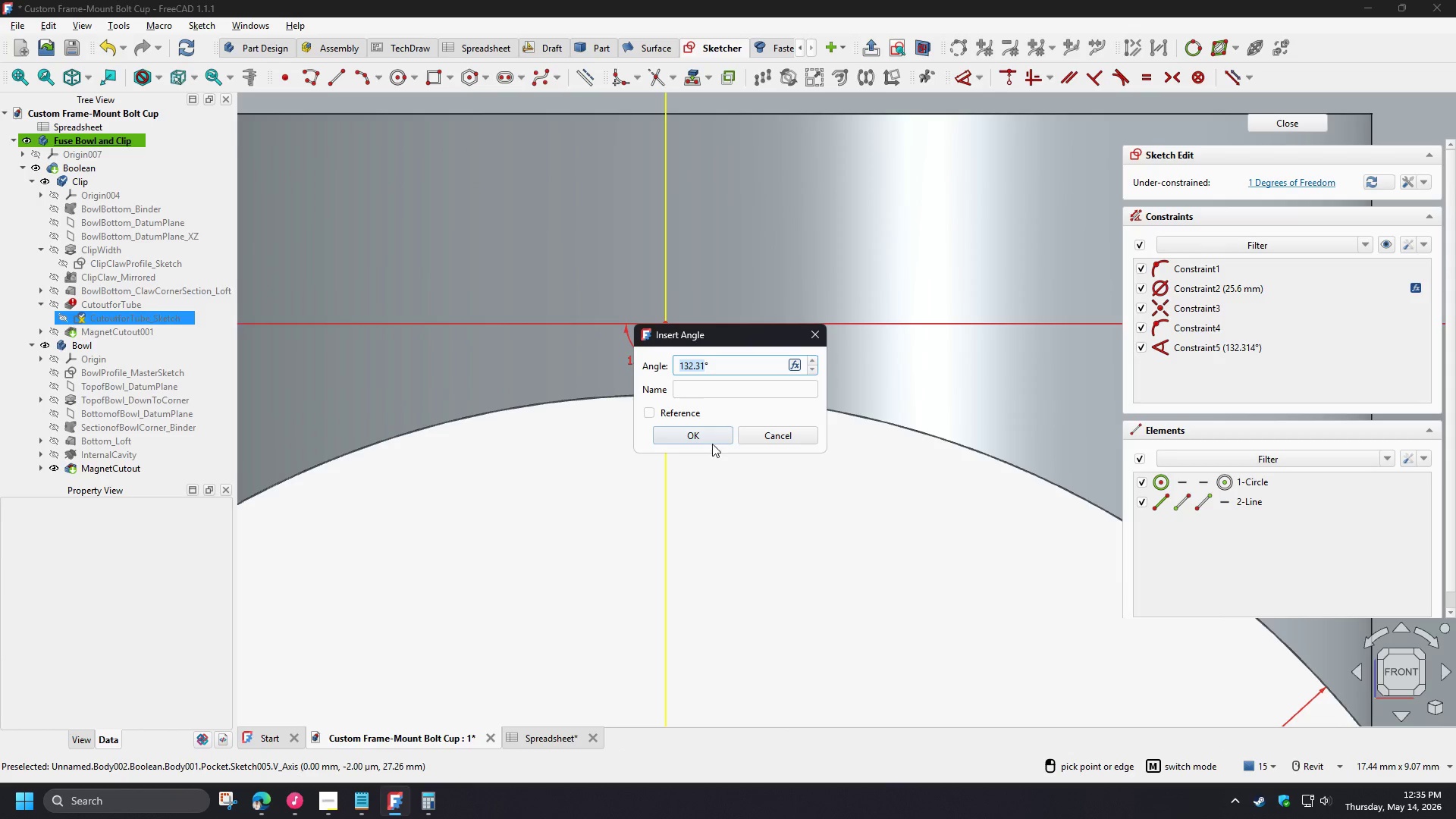 
key(Numpad9)
 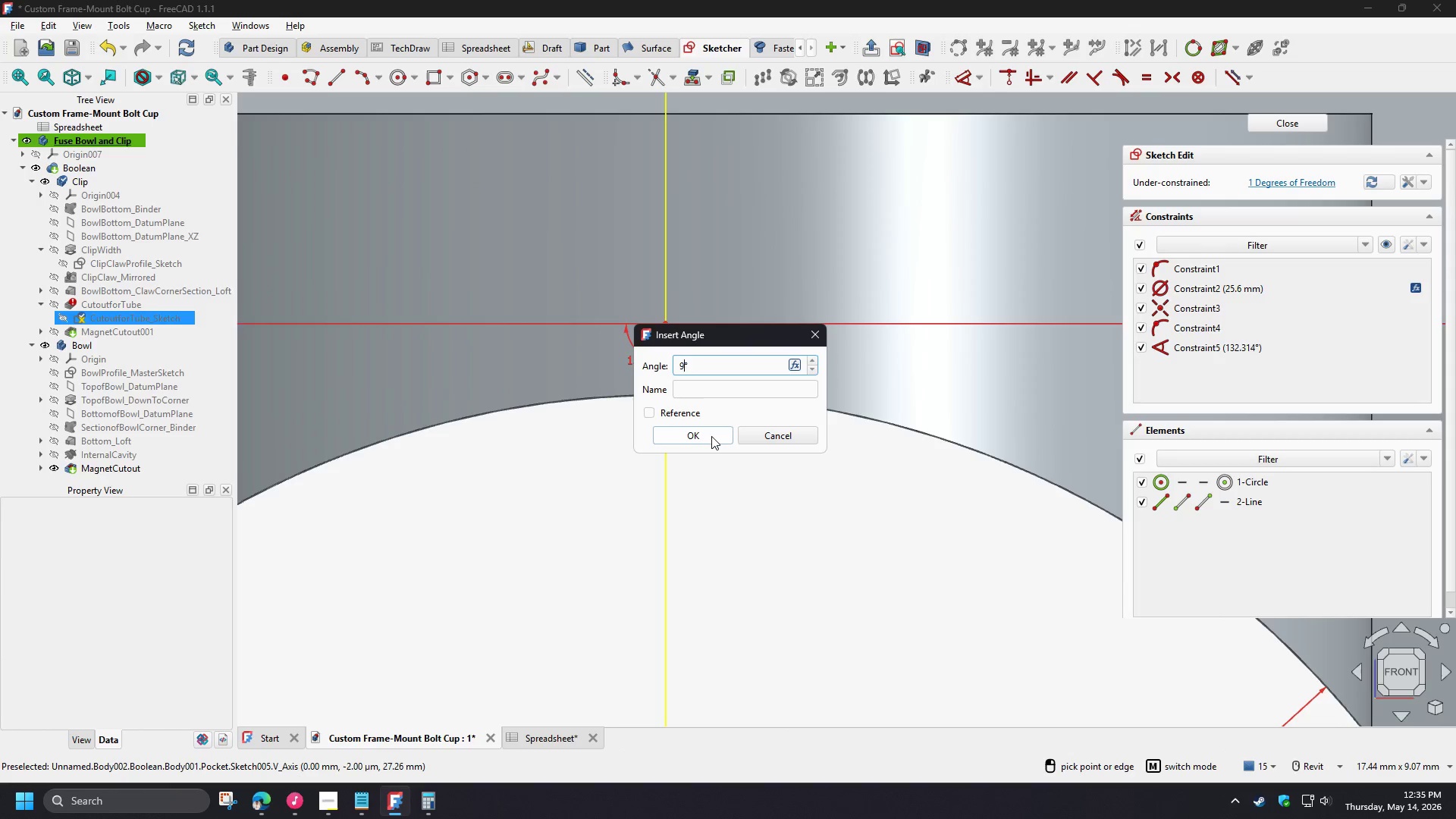 
key(Numpad0)
 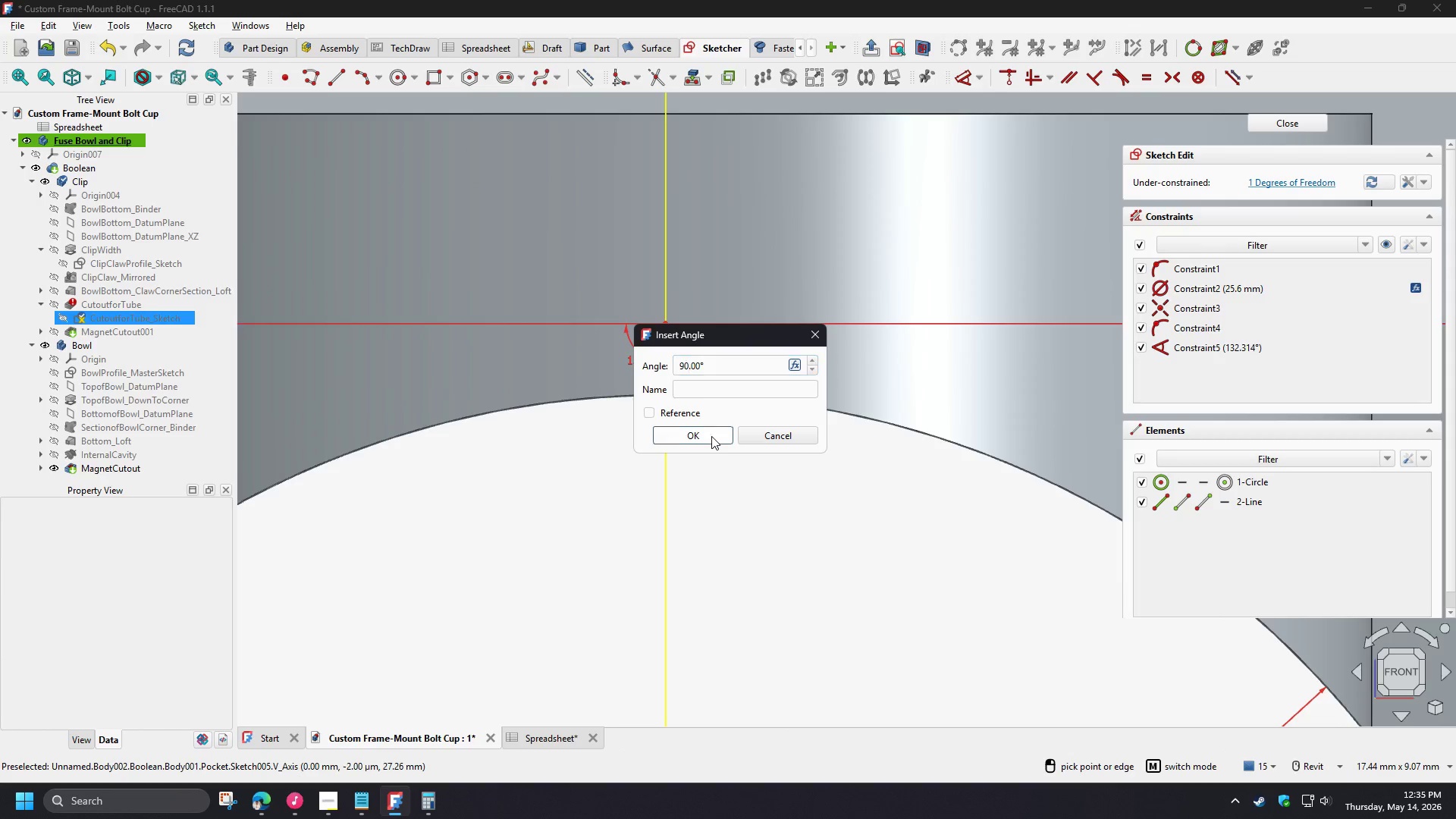 
left_click([711, 436])
 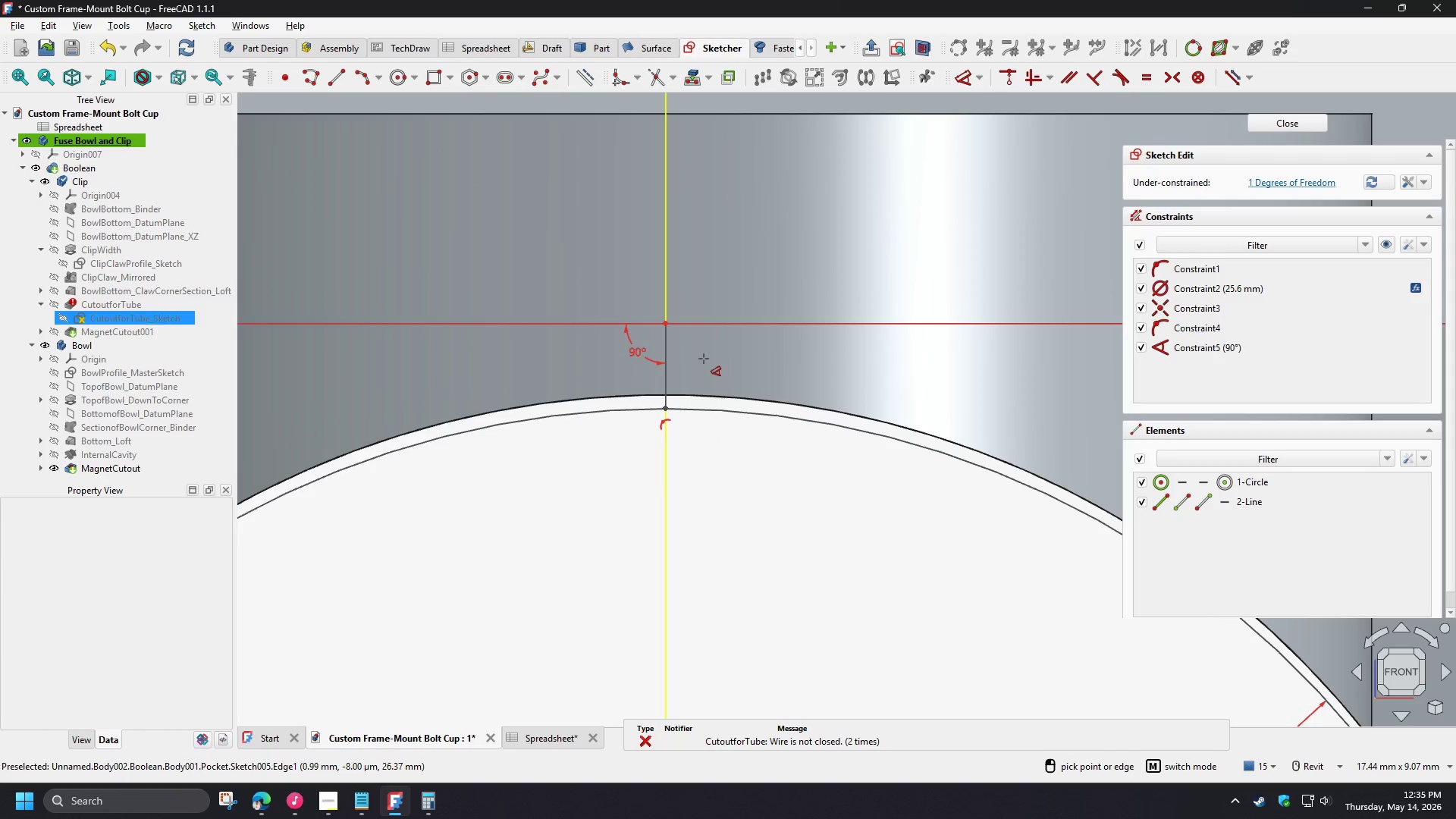 
right_click([703, 358])
 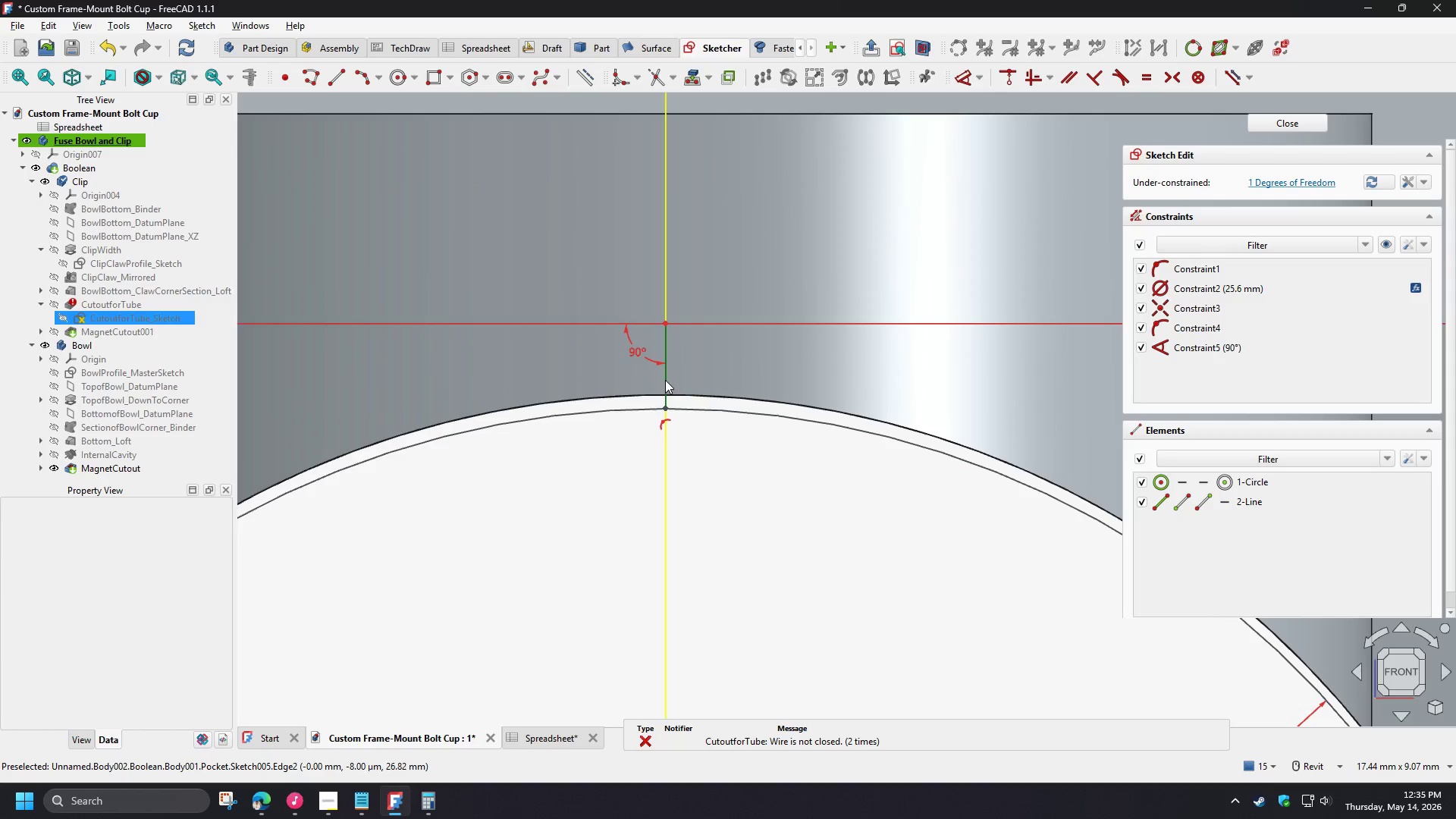 
key(D)
 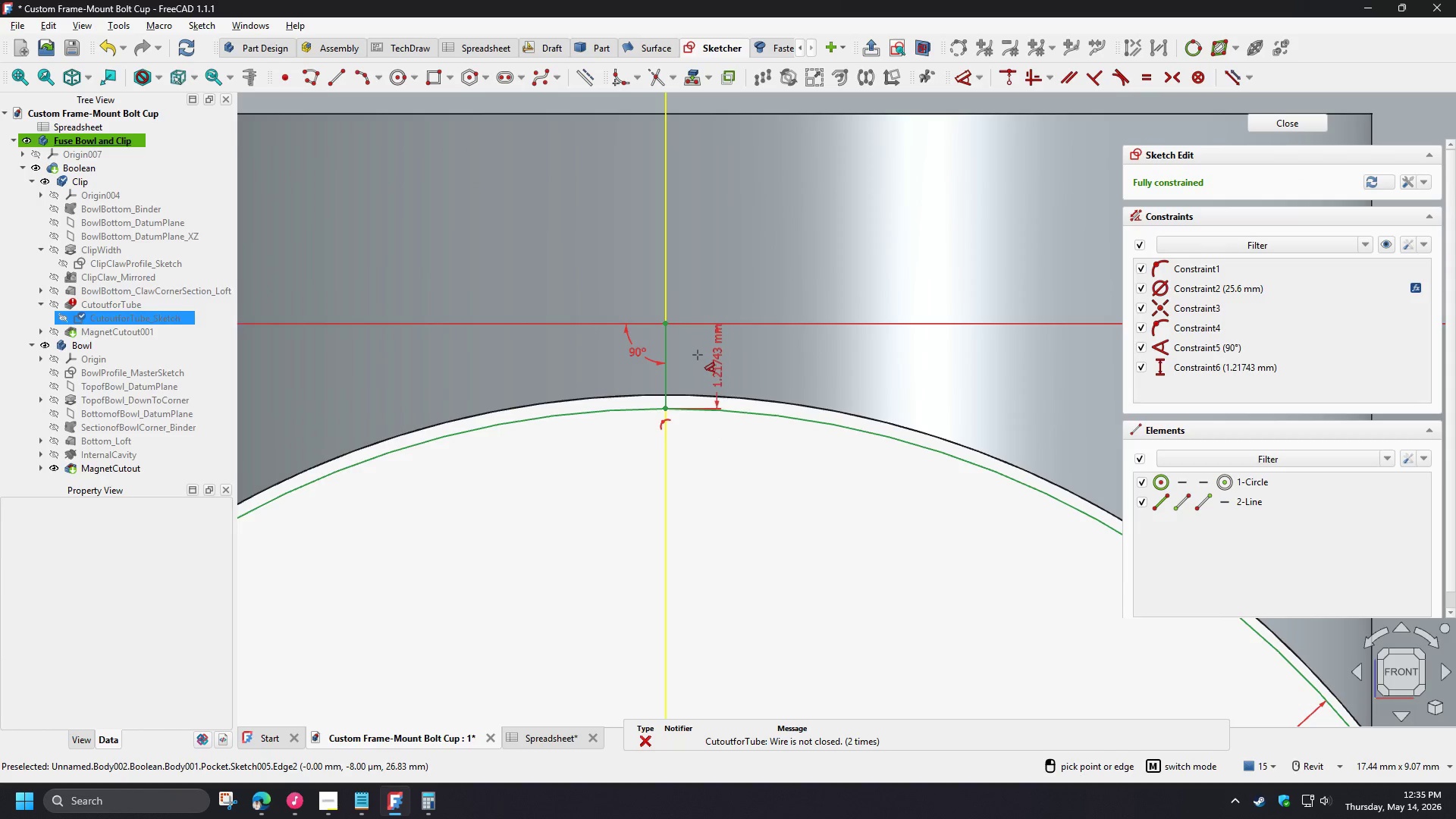 
left_click([696, 355])
 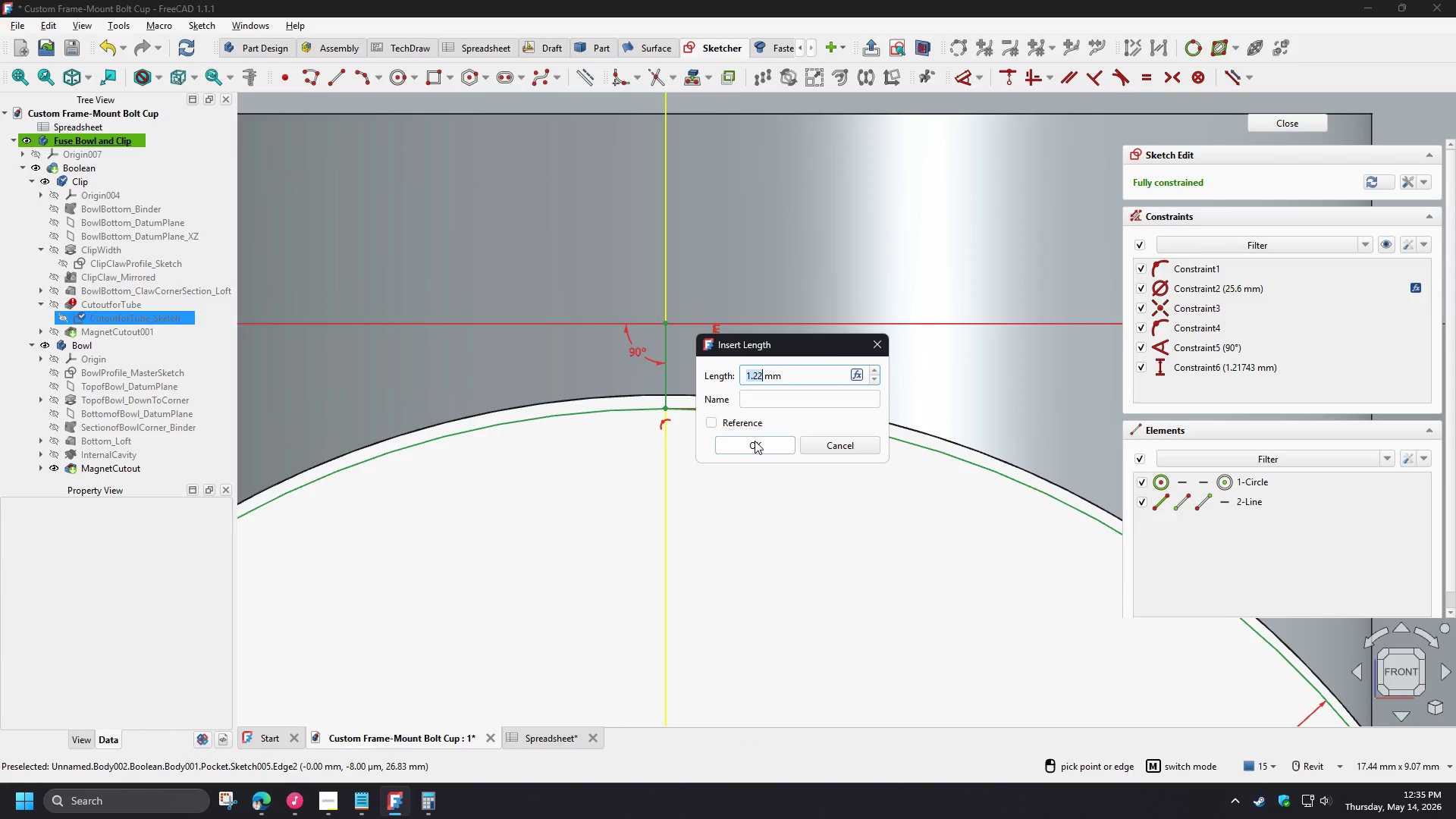 
key(1)
 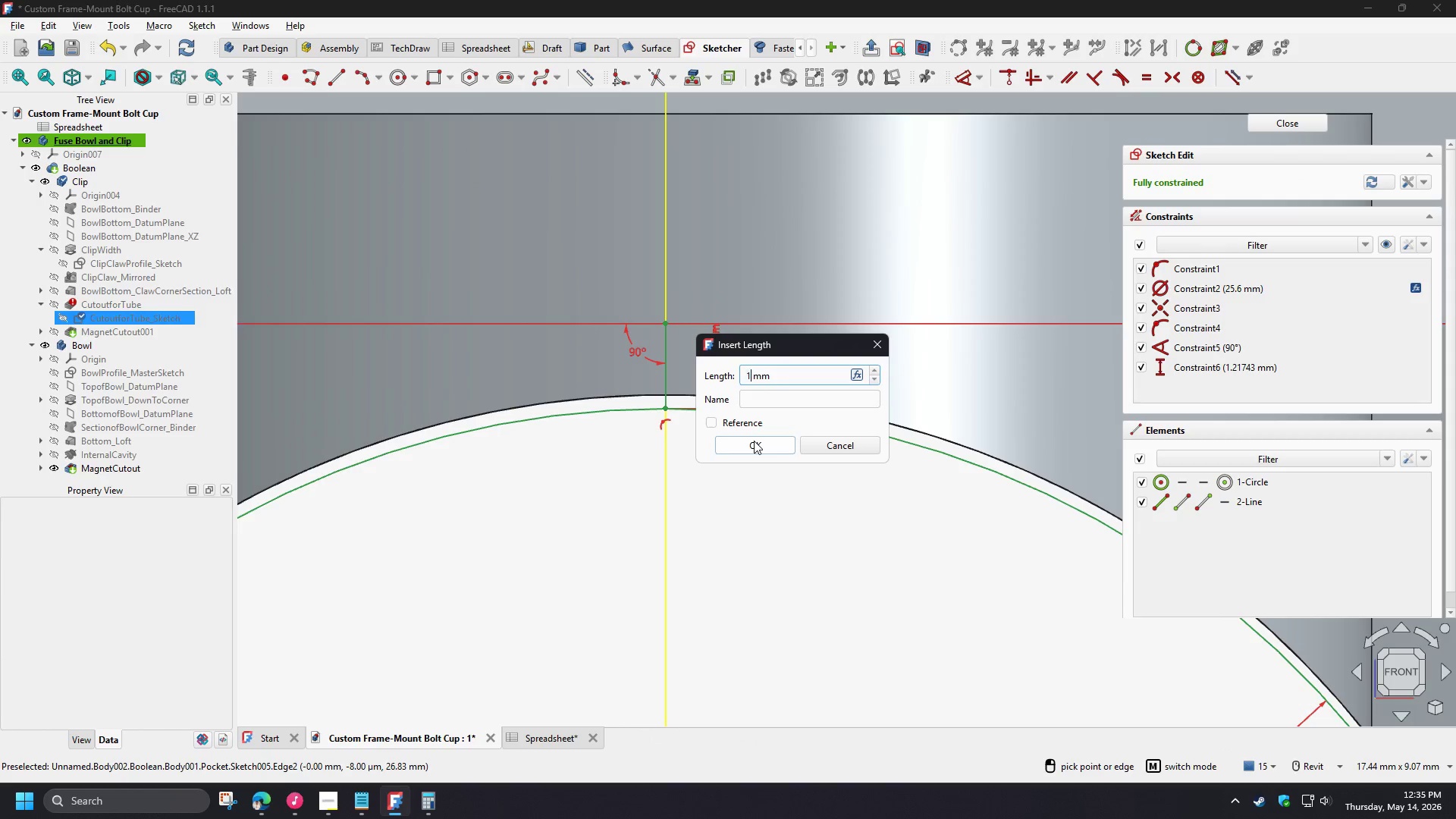 
left_click([754, 441])
 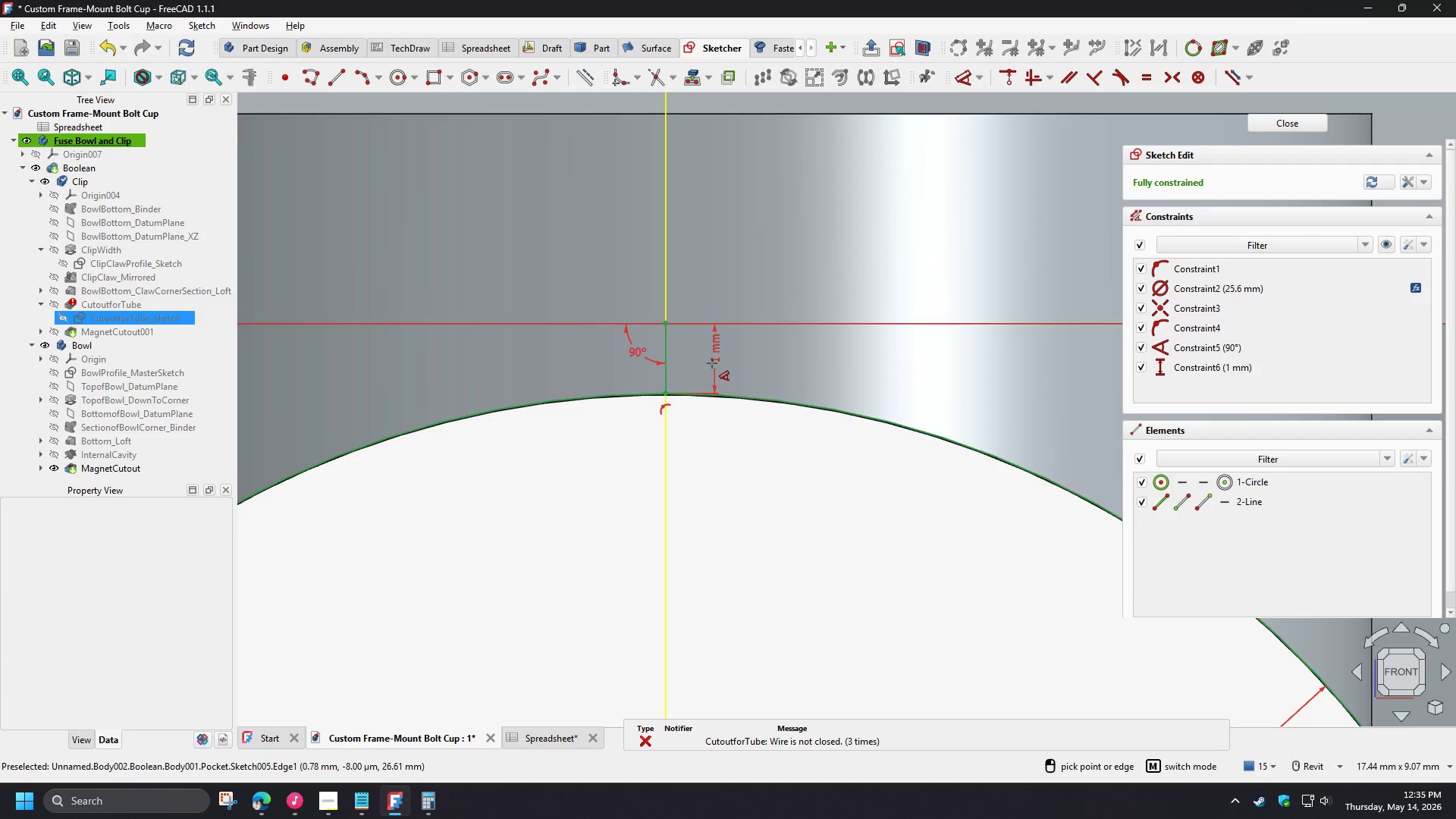 
scroll: coordinate [669, 307], scroll_direction: down, amount: 7.0
 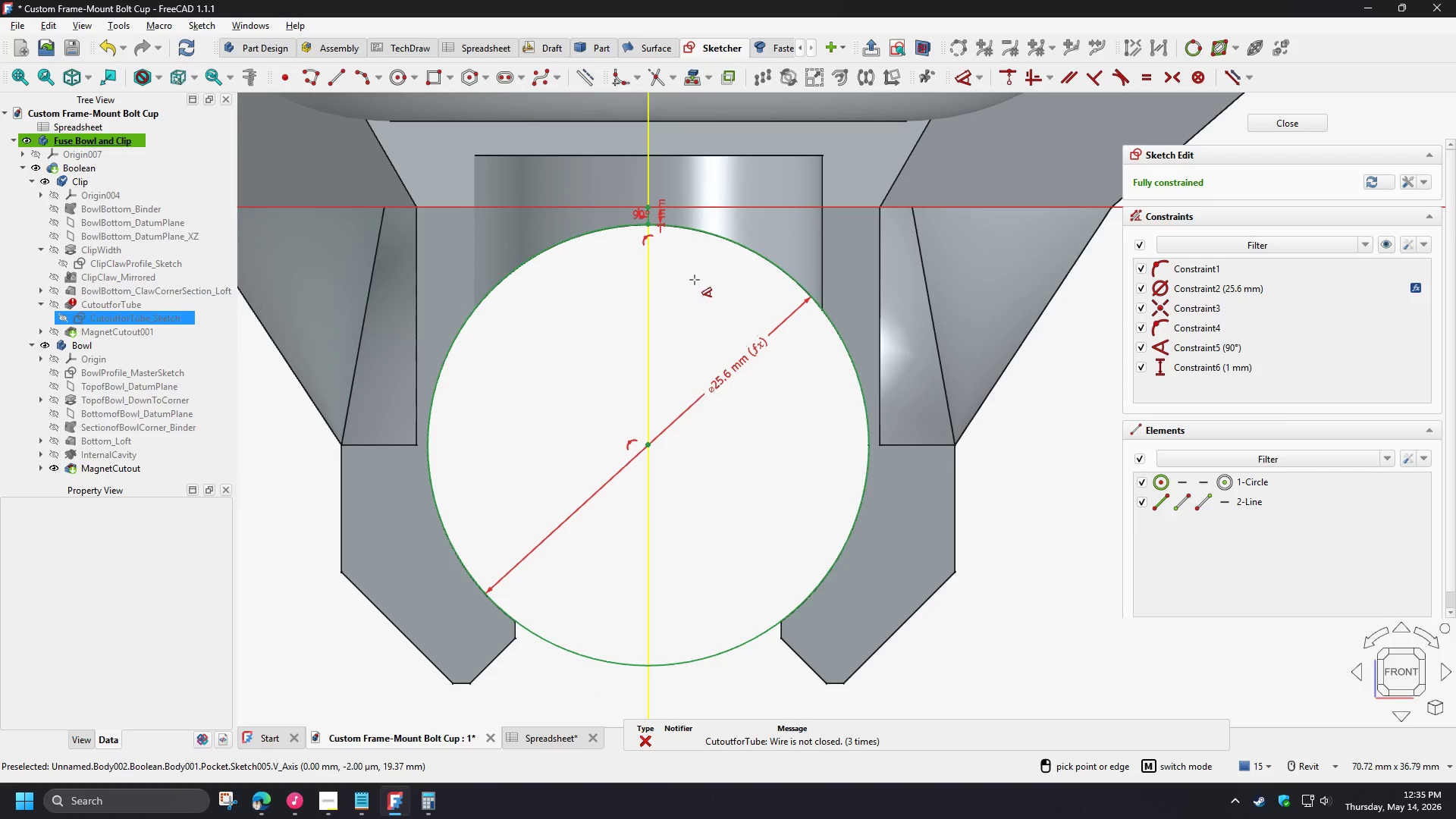 
right_click([694, 278])
 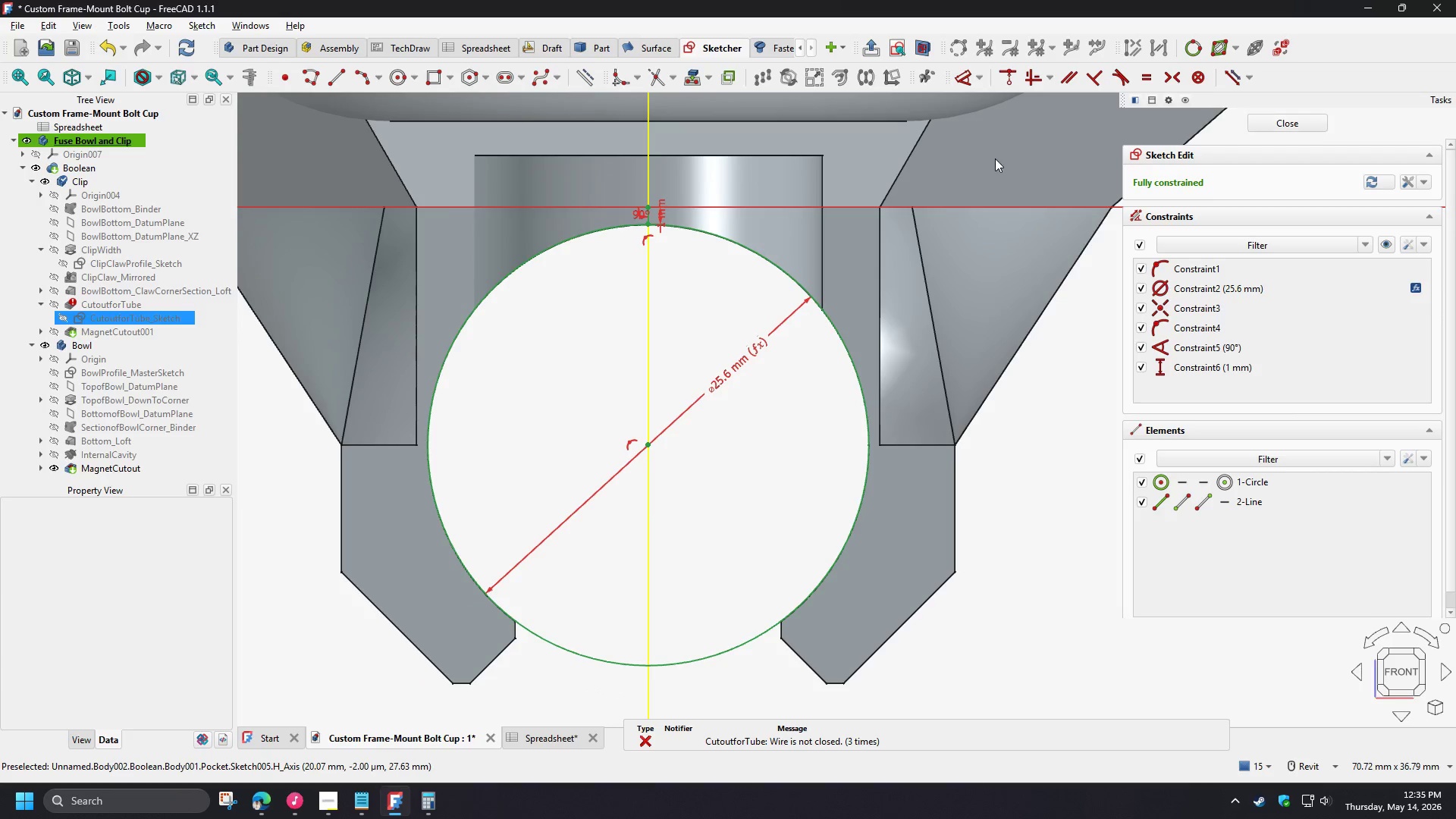 
scroll: coordinate [632, 203], scroll_direction: up, amount: 8.0
 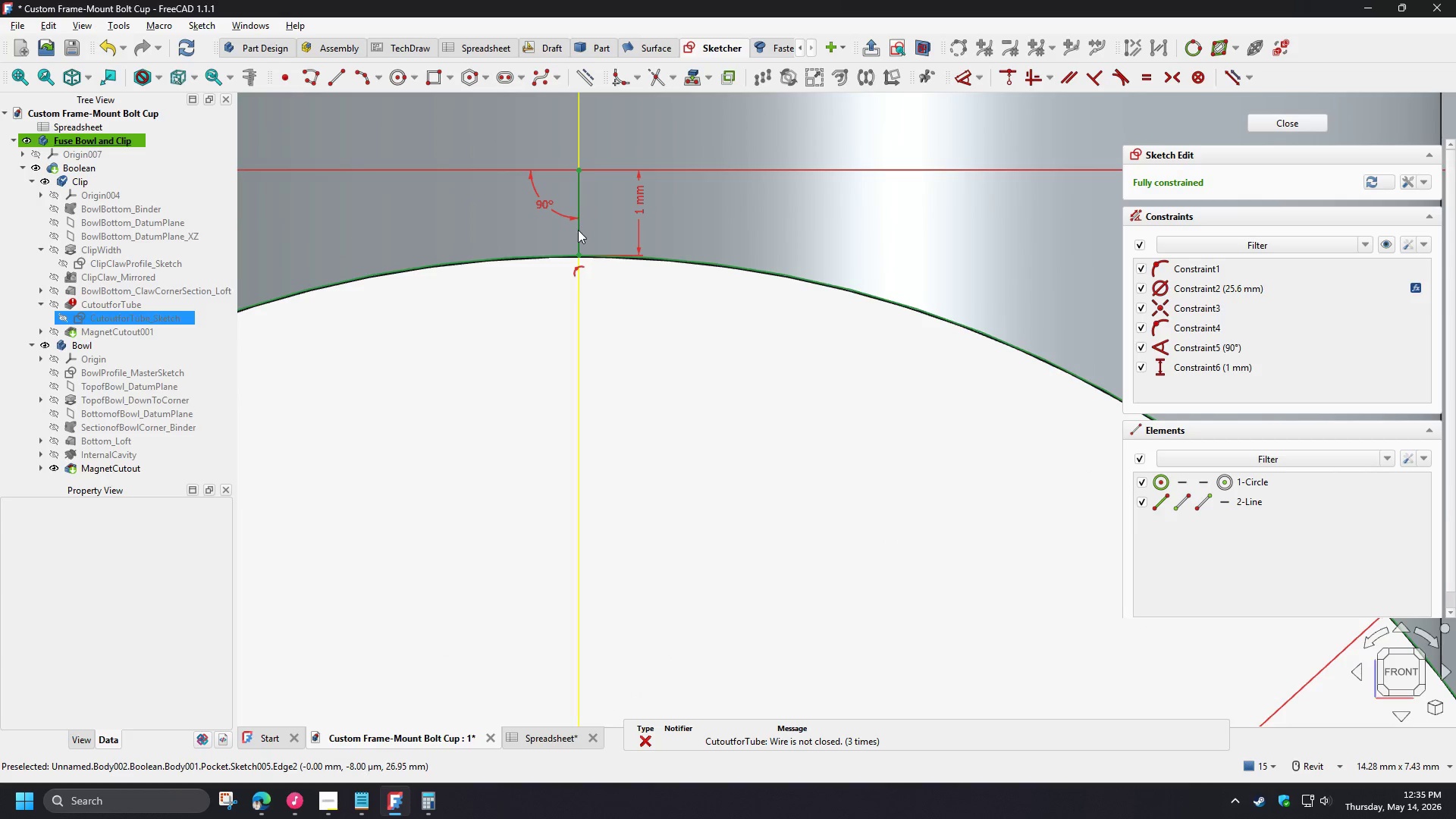 
left_click([578, 231])
 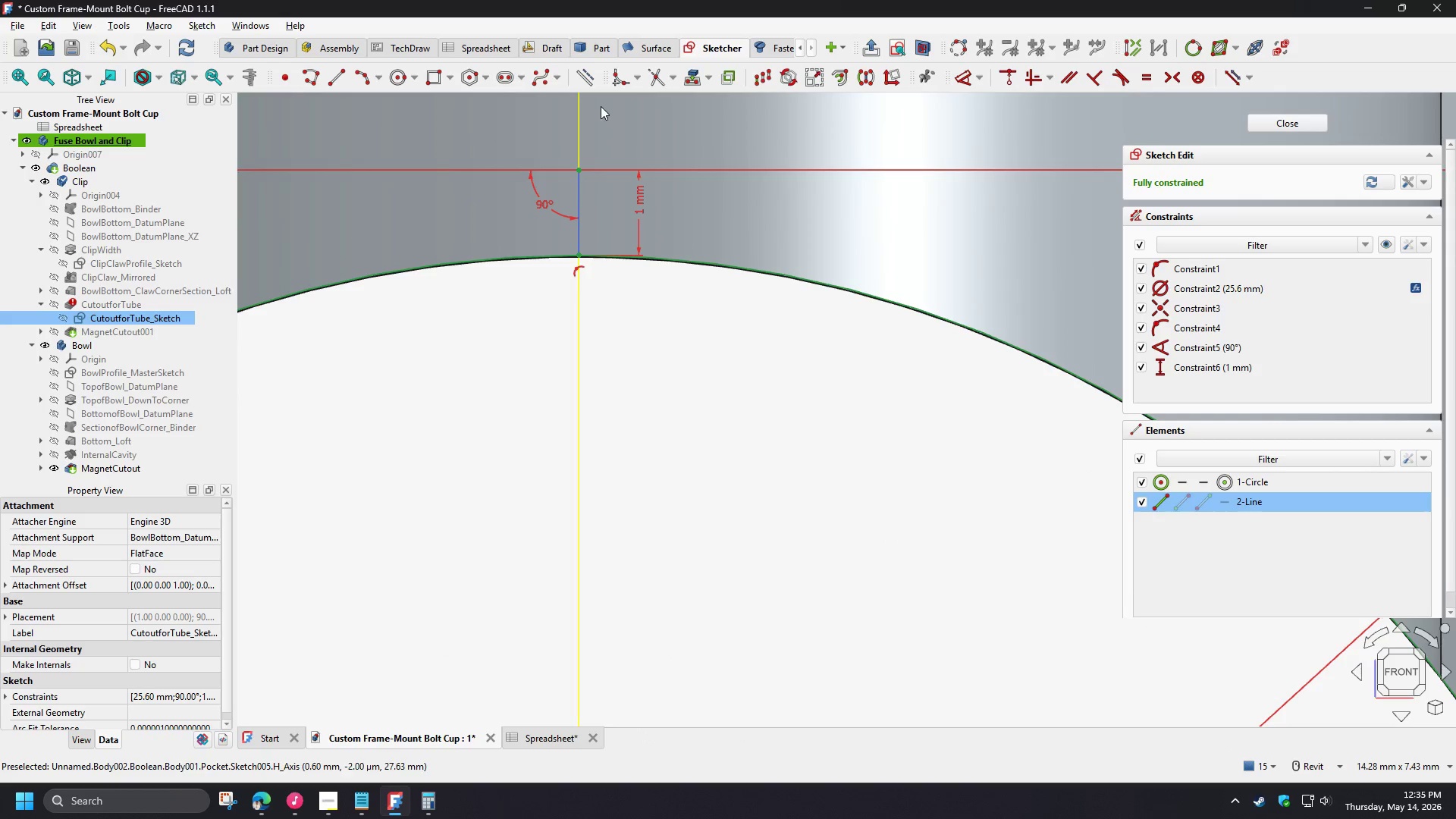 
left_click([589, 83])
 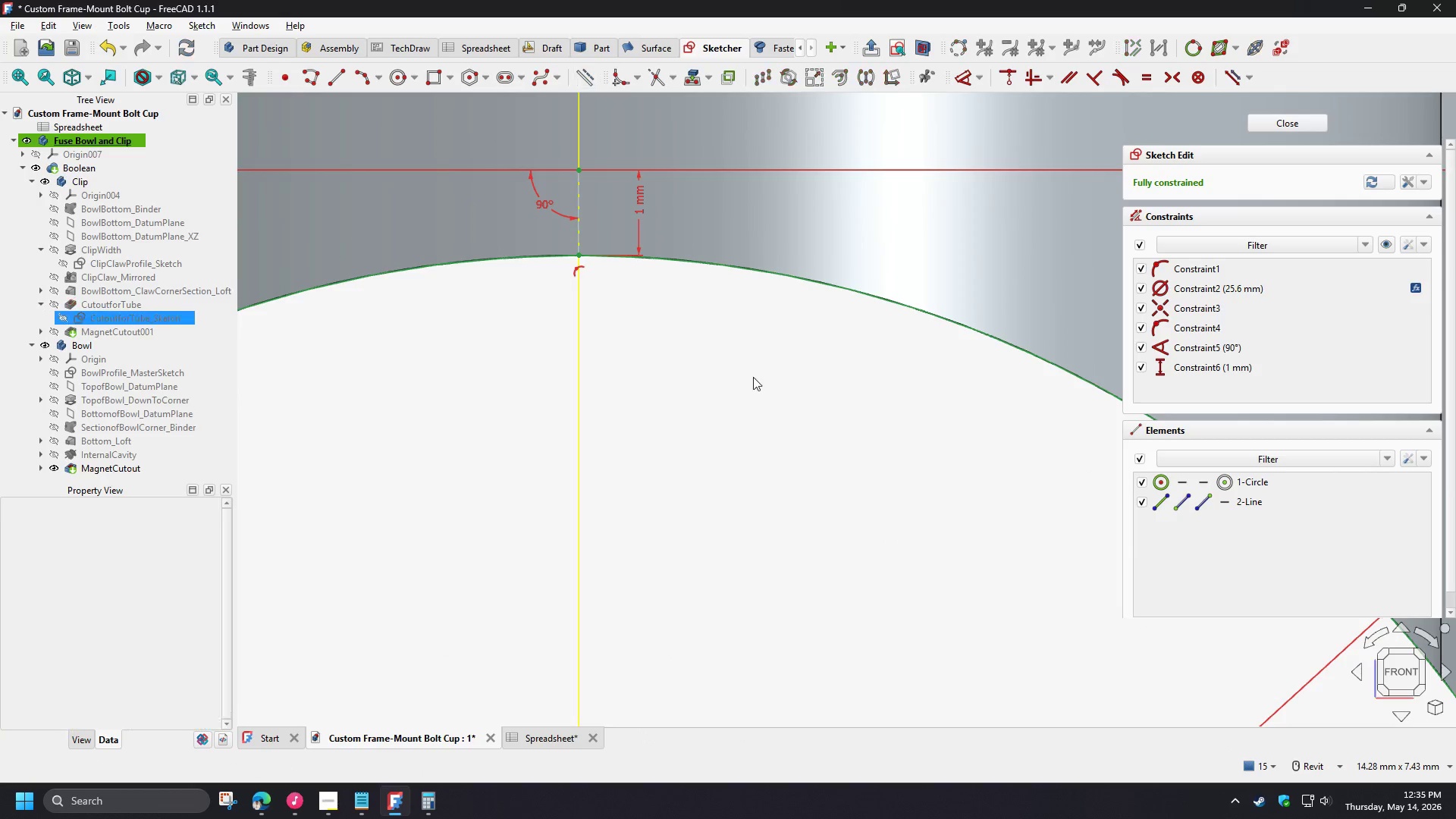 
left_click([753, 383])
 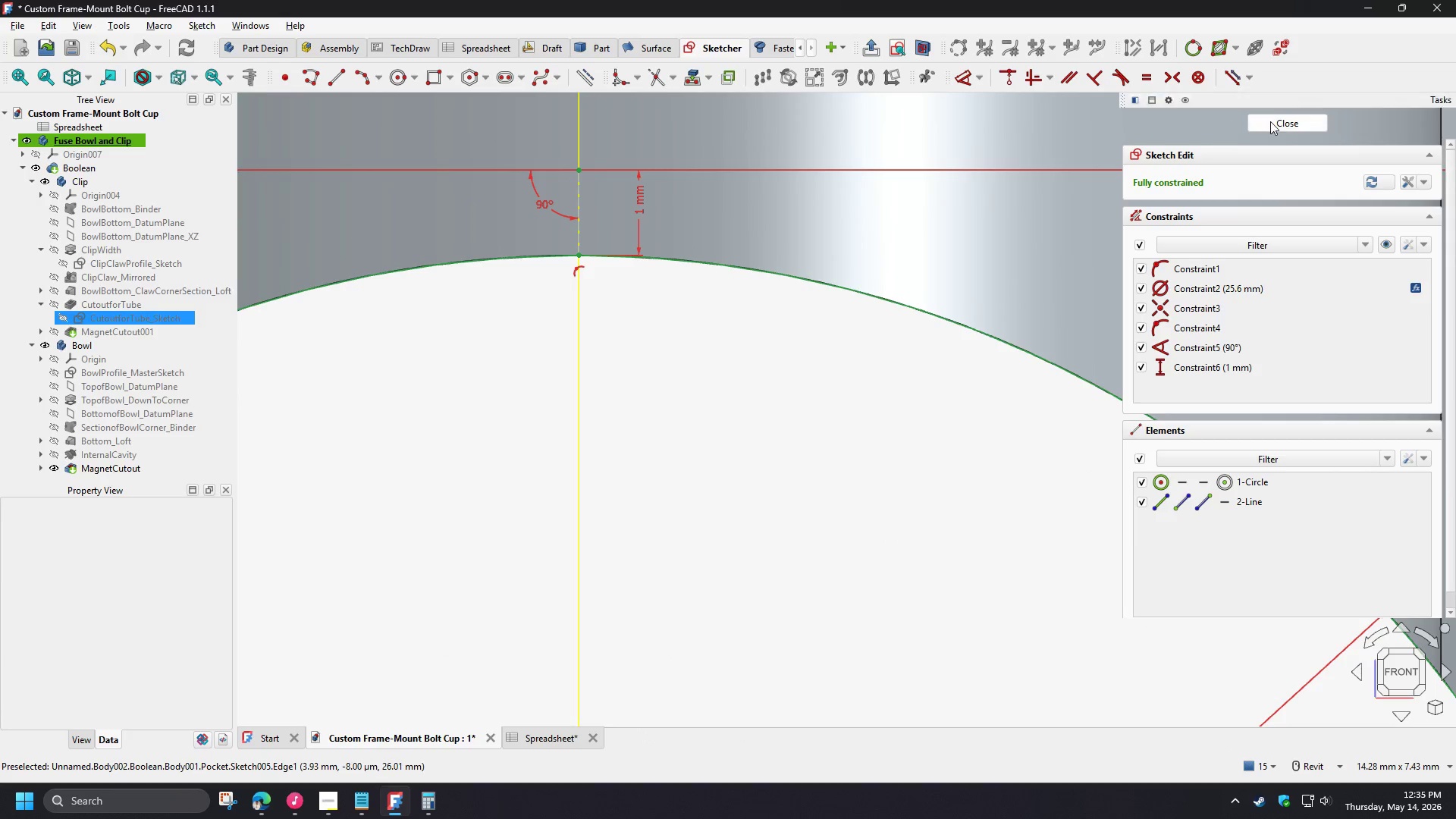 
left_click([1272, 122])
 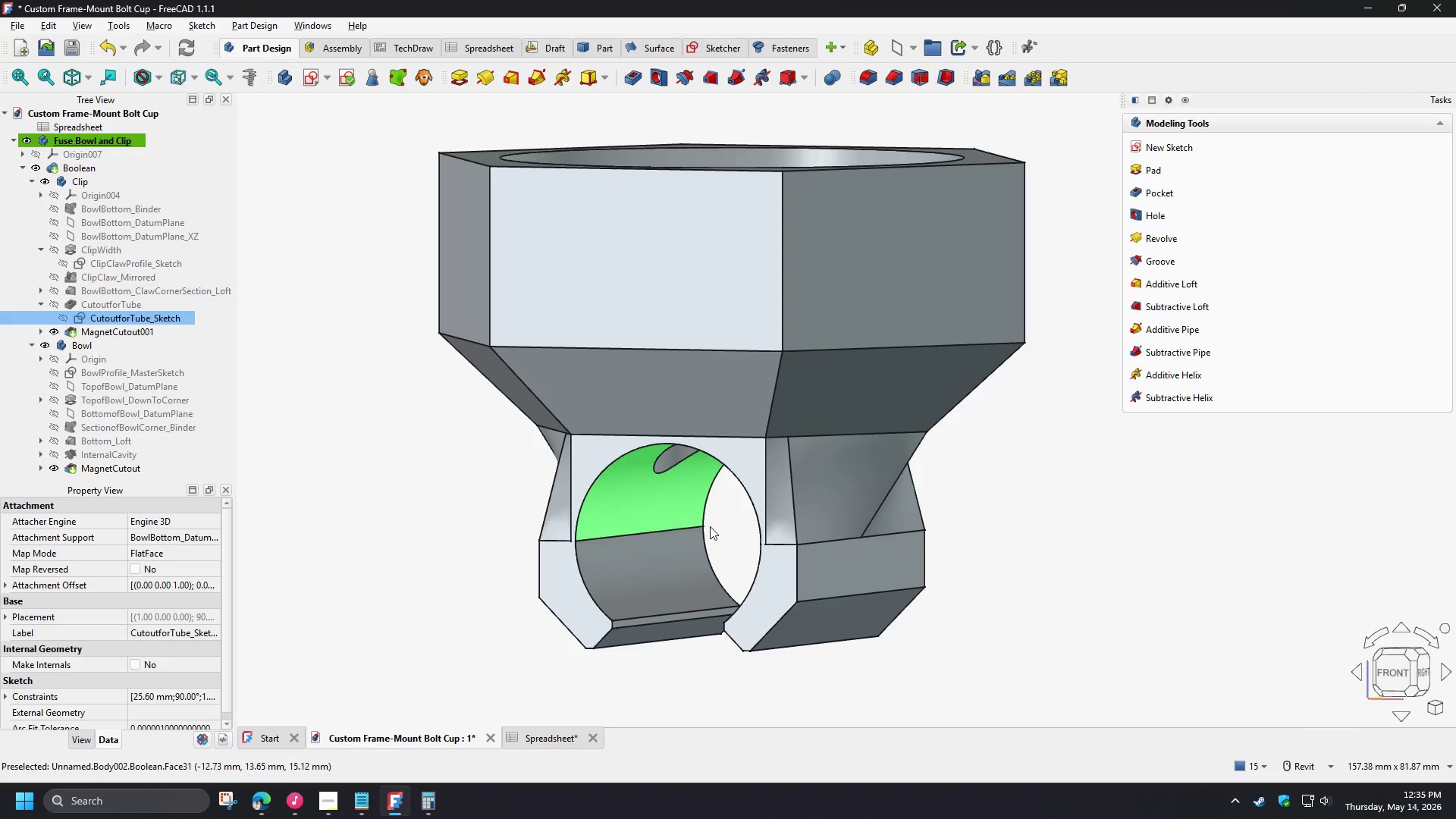 
hold_key(key=ShiftLeft, duration=1.5)
 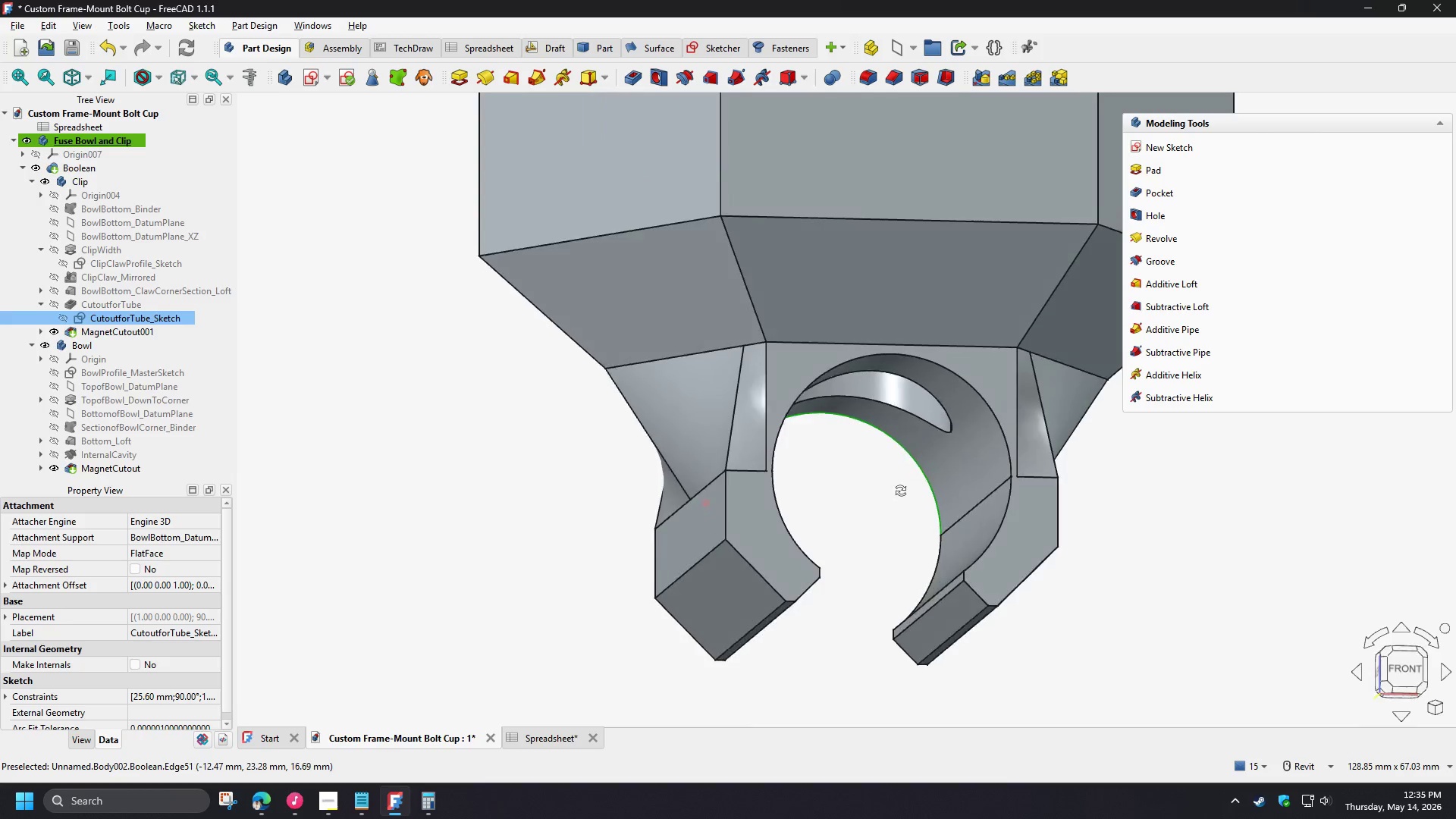 
scroll: coordinate [703, 510], scroll_direction: up, amount: 1.0
 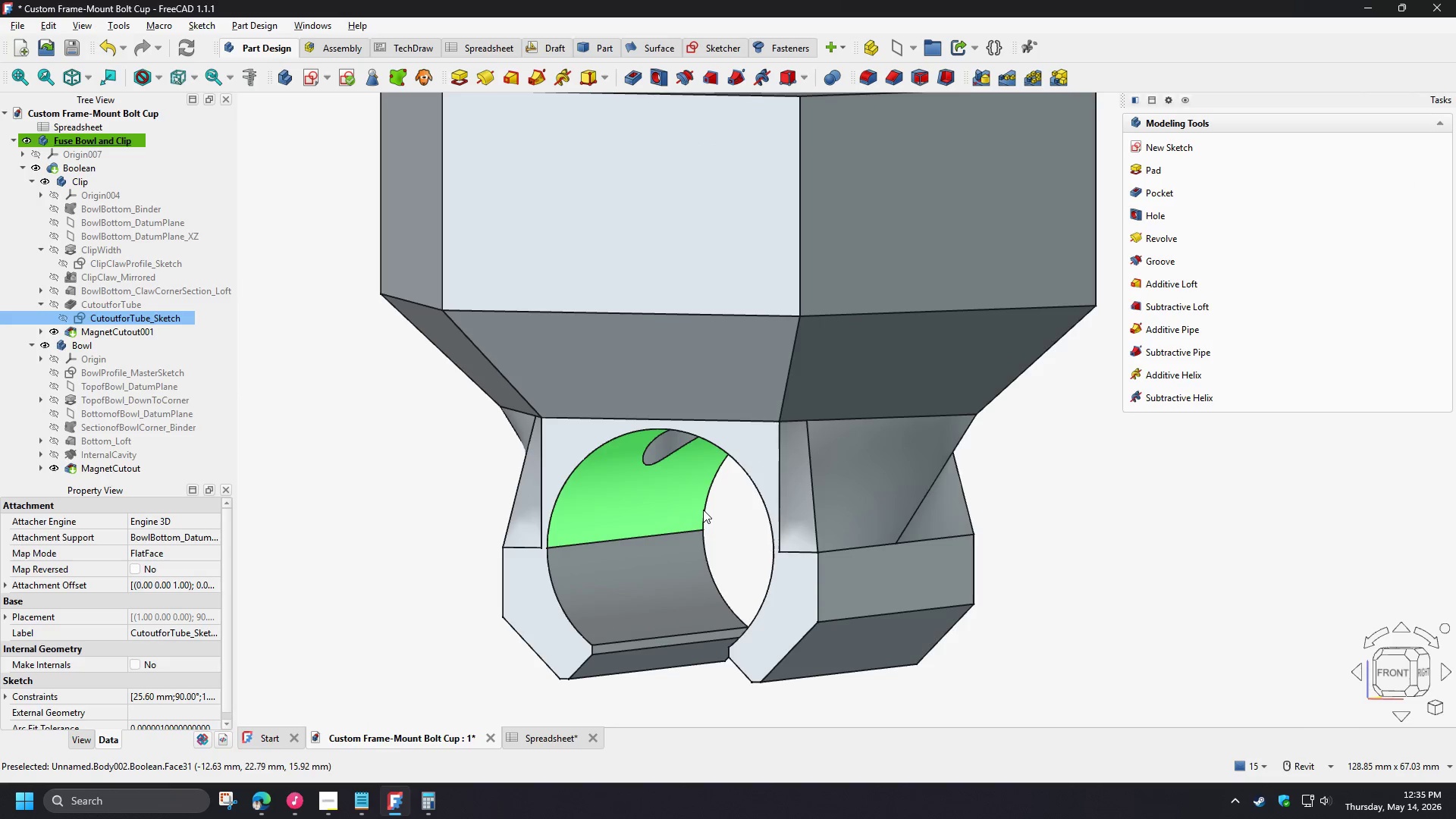 
hold_key(key=ShiftLeft, duration=1.52)
 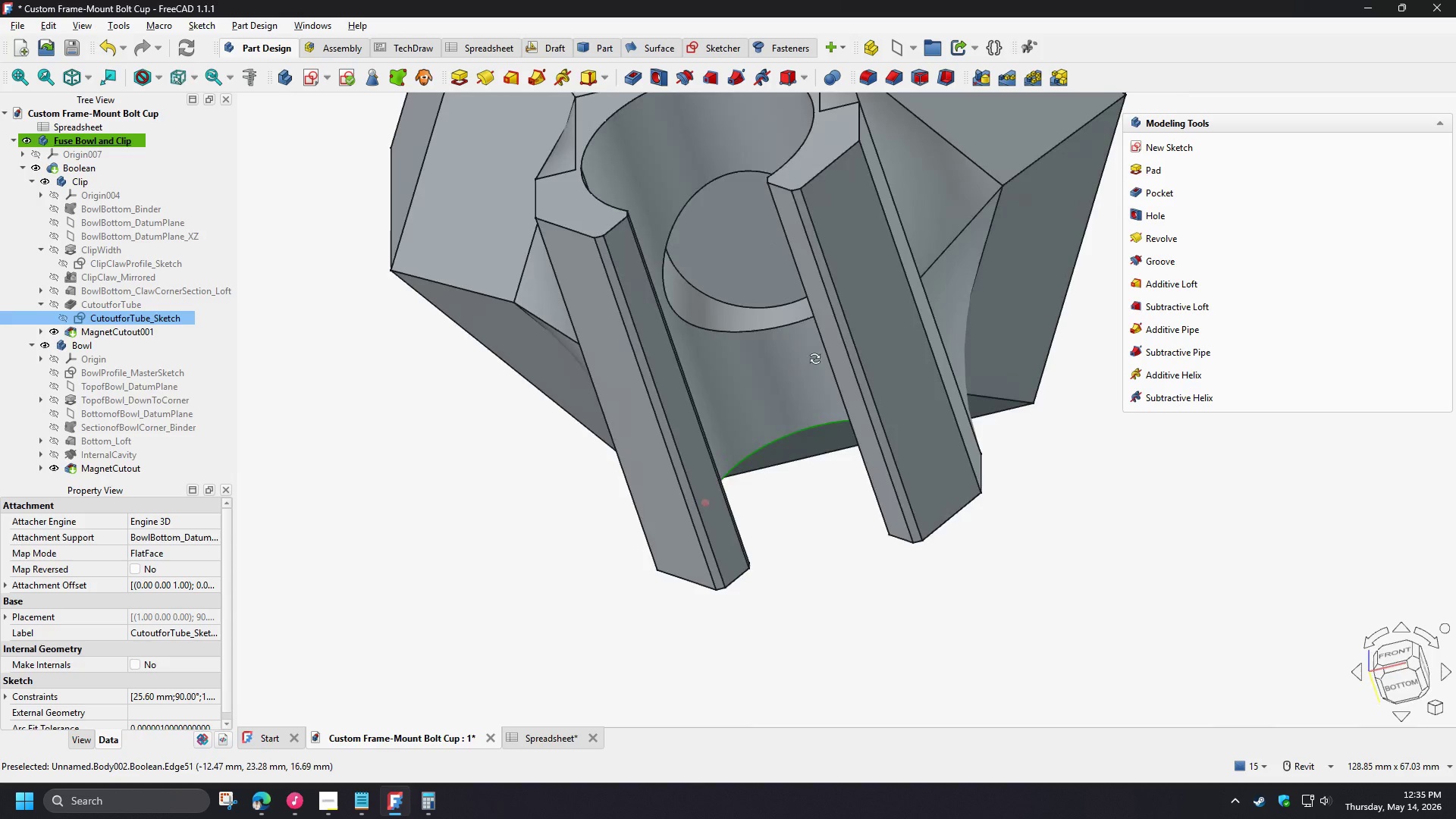 
hold_key(key=ShiftLeft, duration=1.53)
 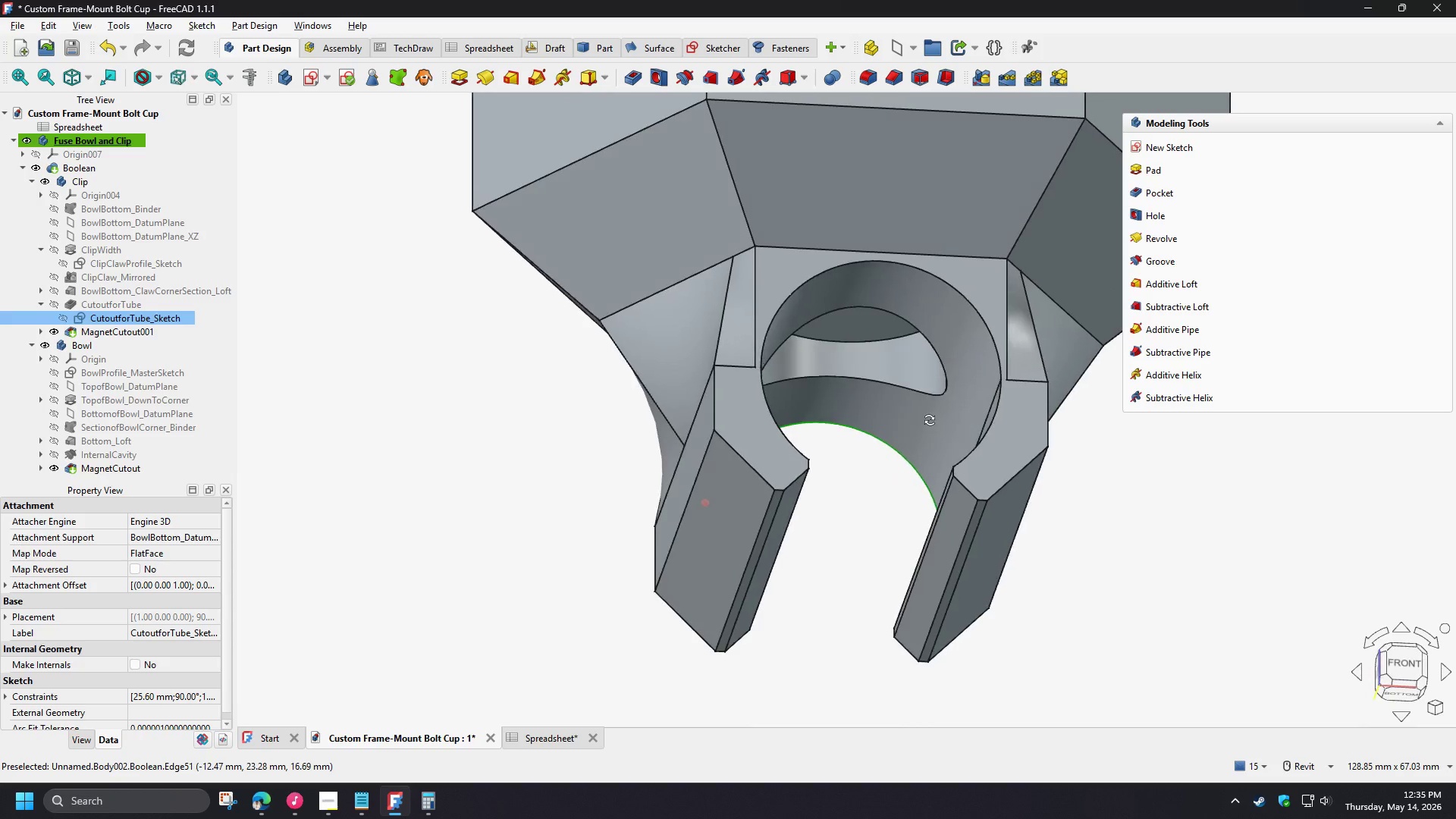 
hold_key(key=ShiftLeft, duration=1.5)
 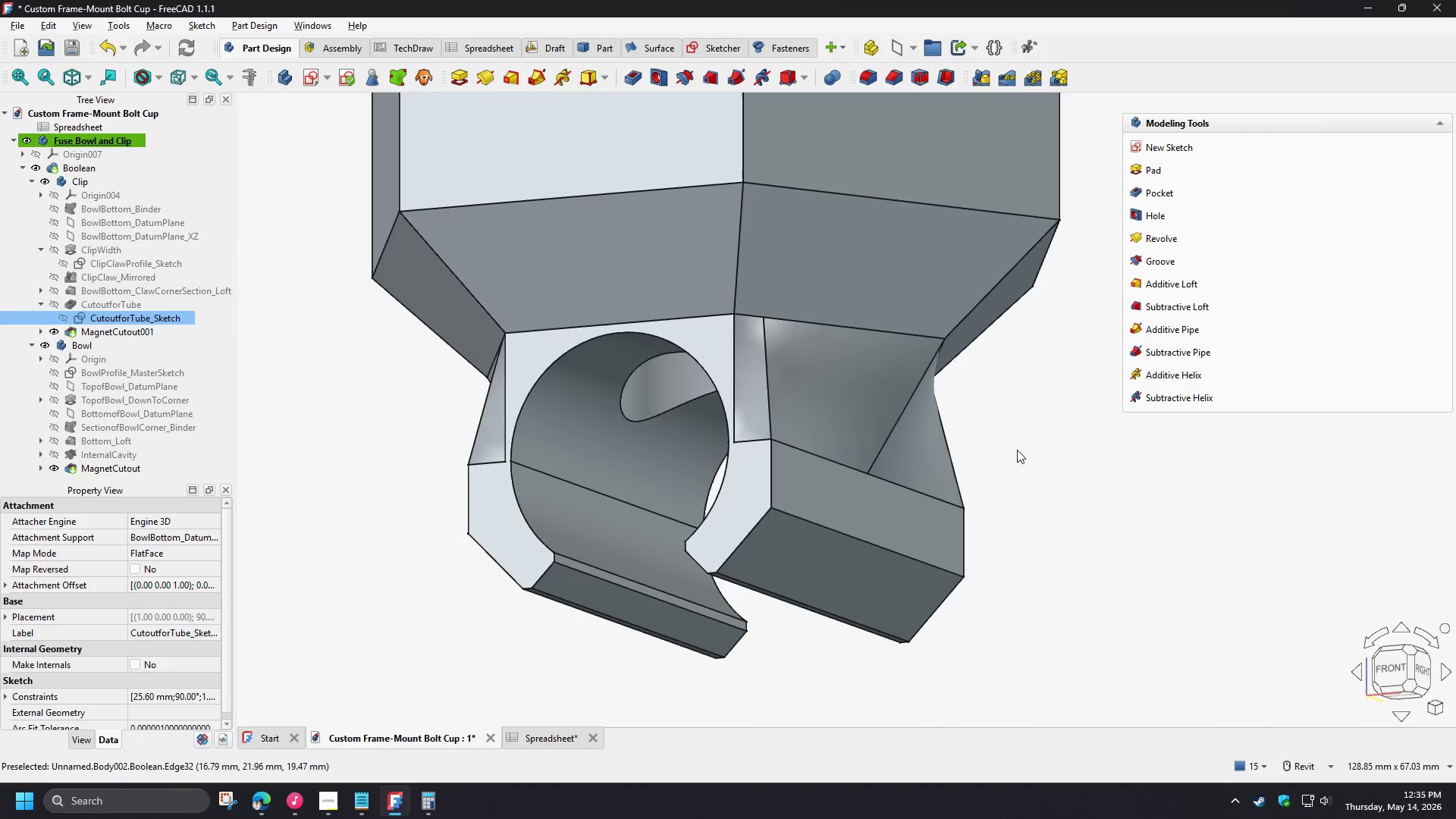 
key(Shift+ShiftLeft)
 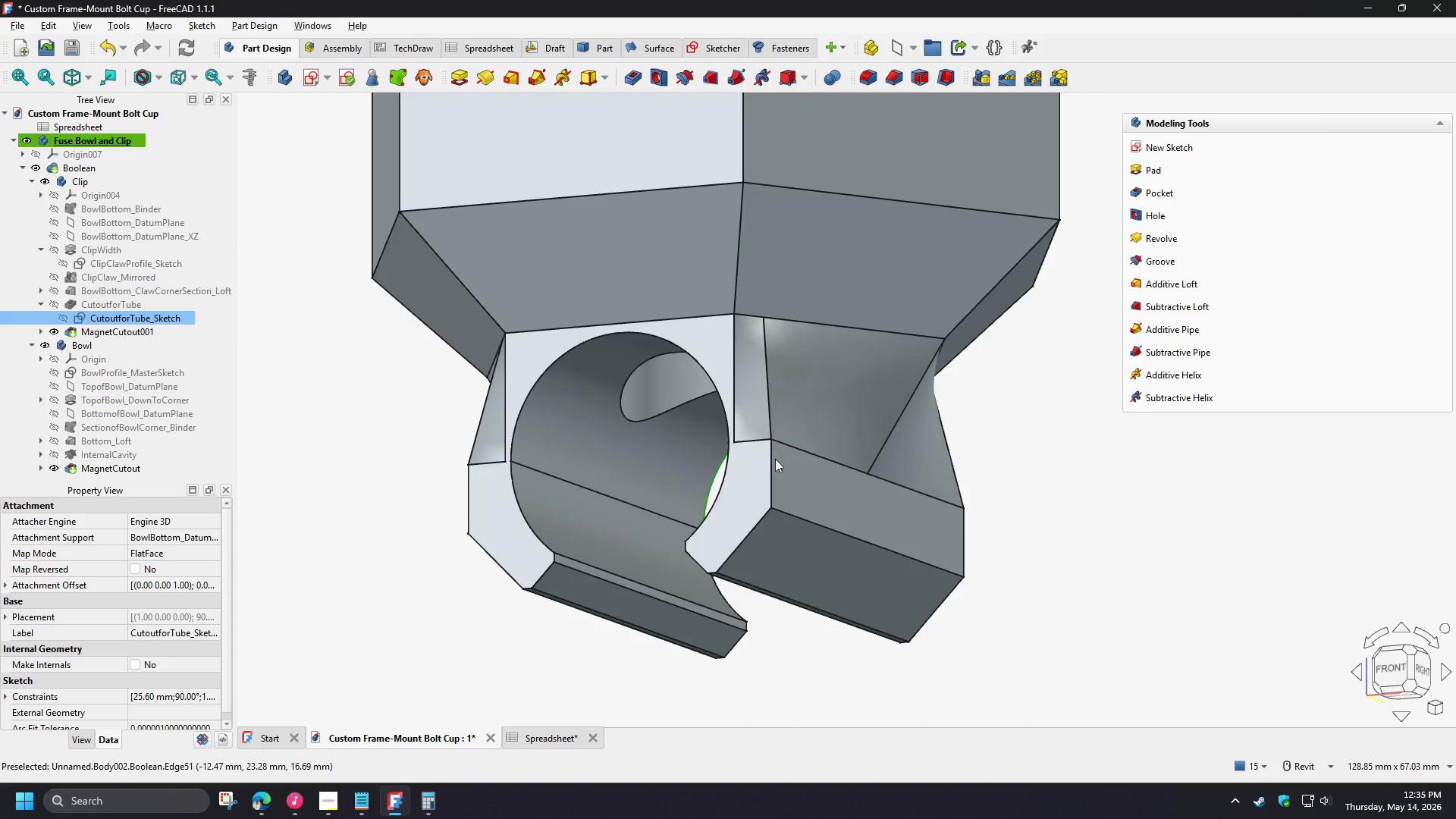 
key(Shift+ShiftLeft)
 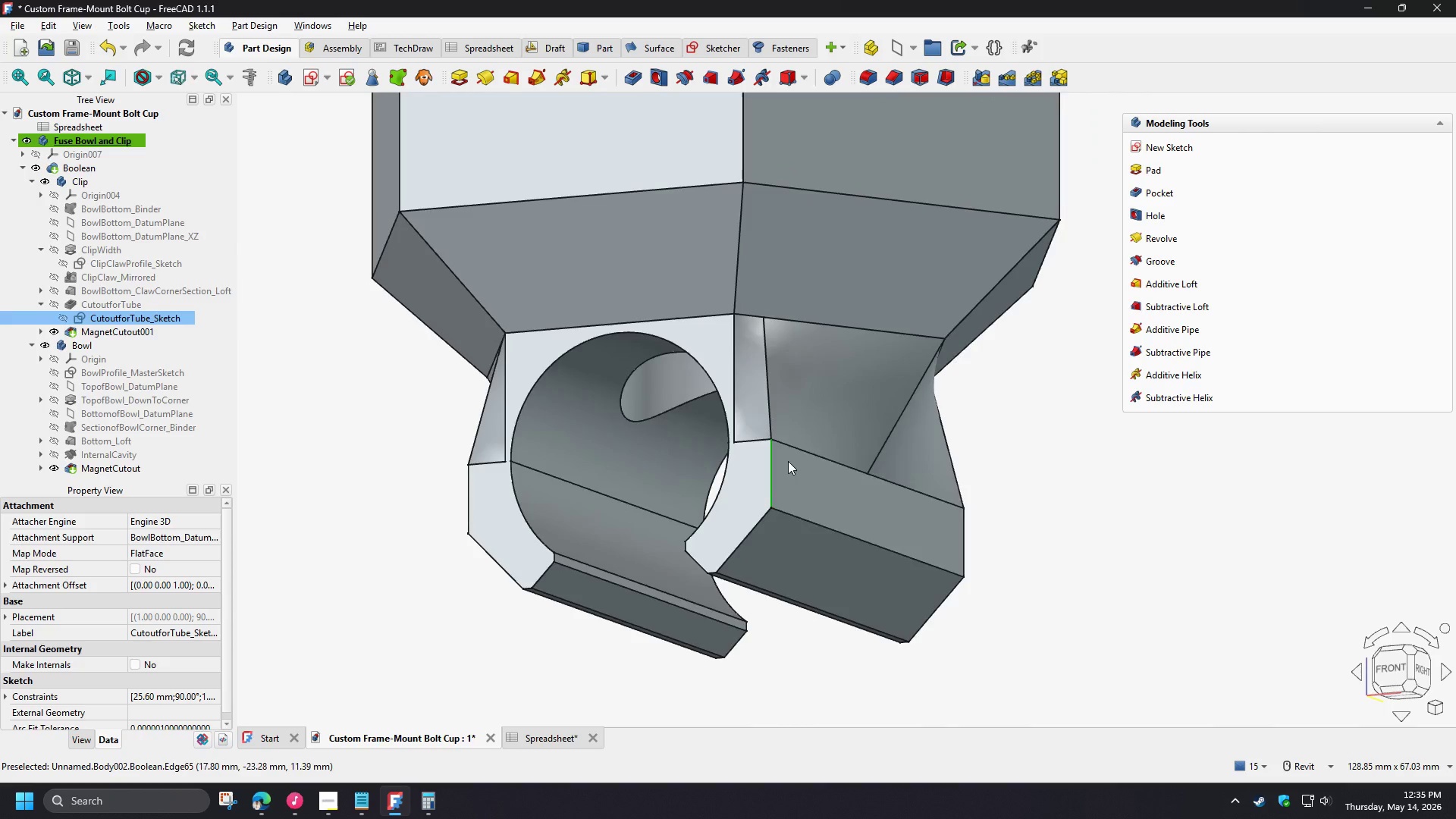 
key(Shift+ShiftLeft)
 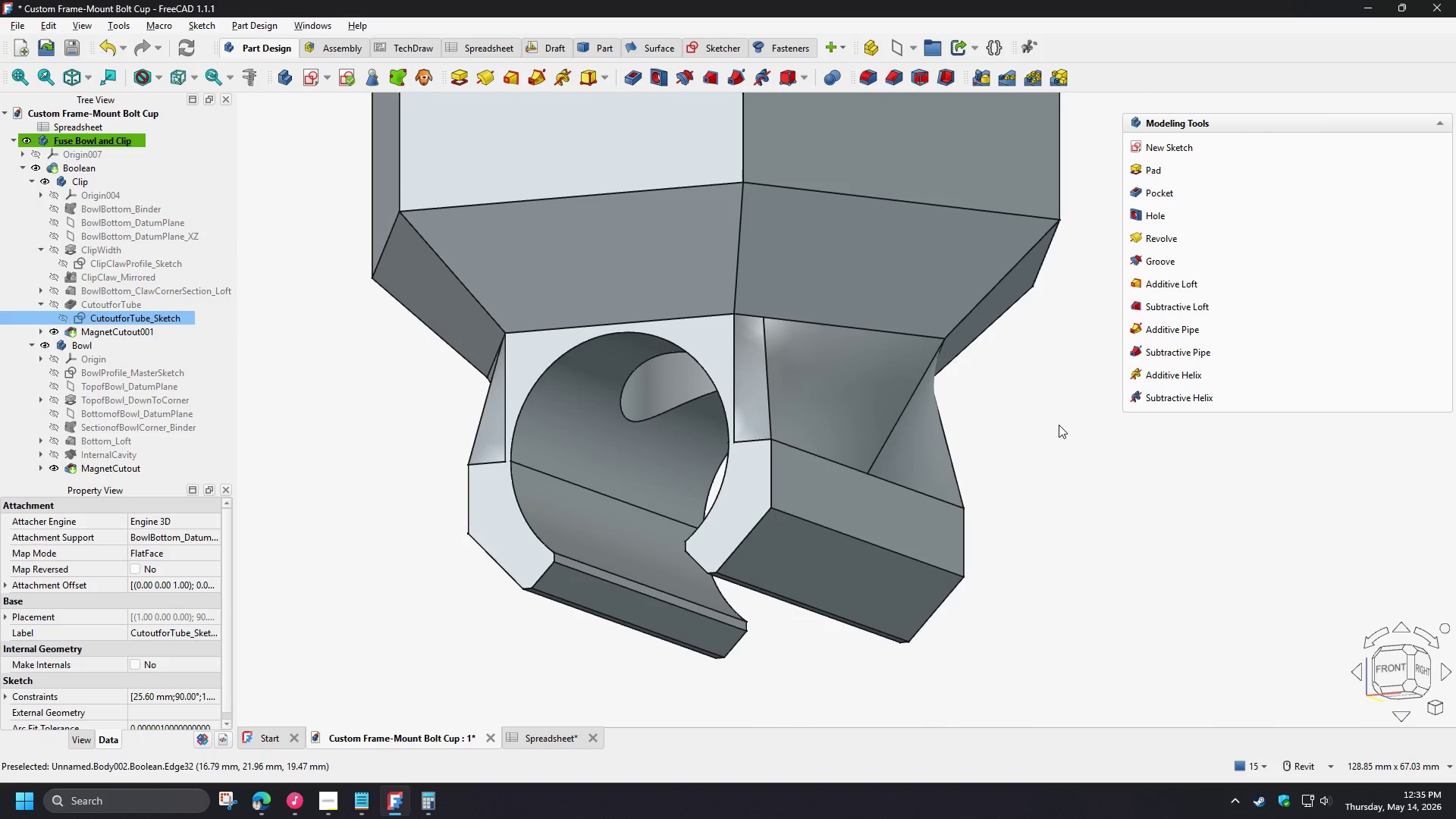 
wait(9.5)
 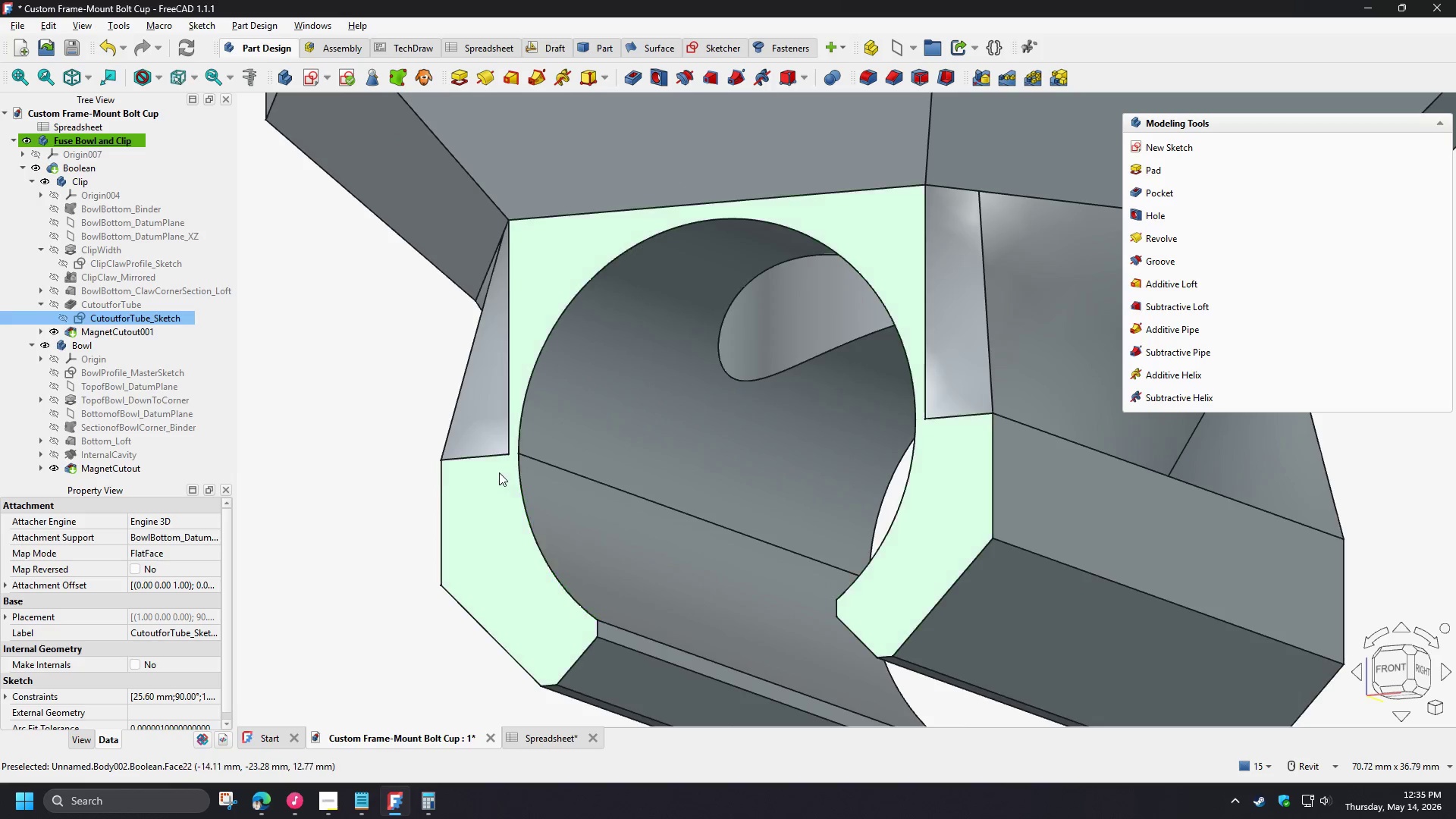 
hold_key(key=ShiftLeft, duration=1.5)
 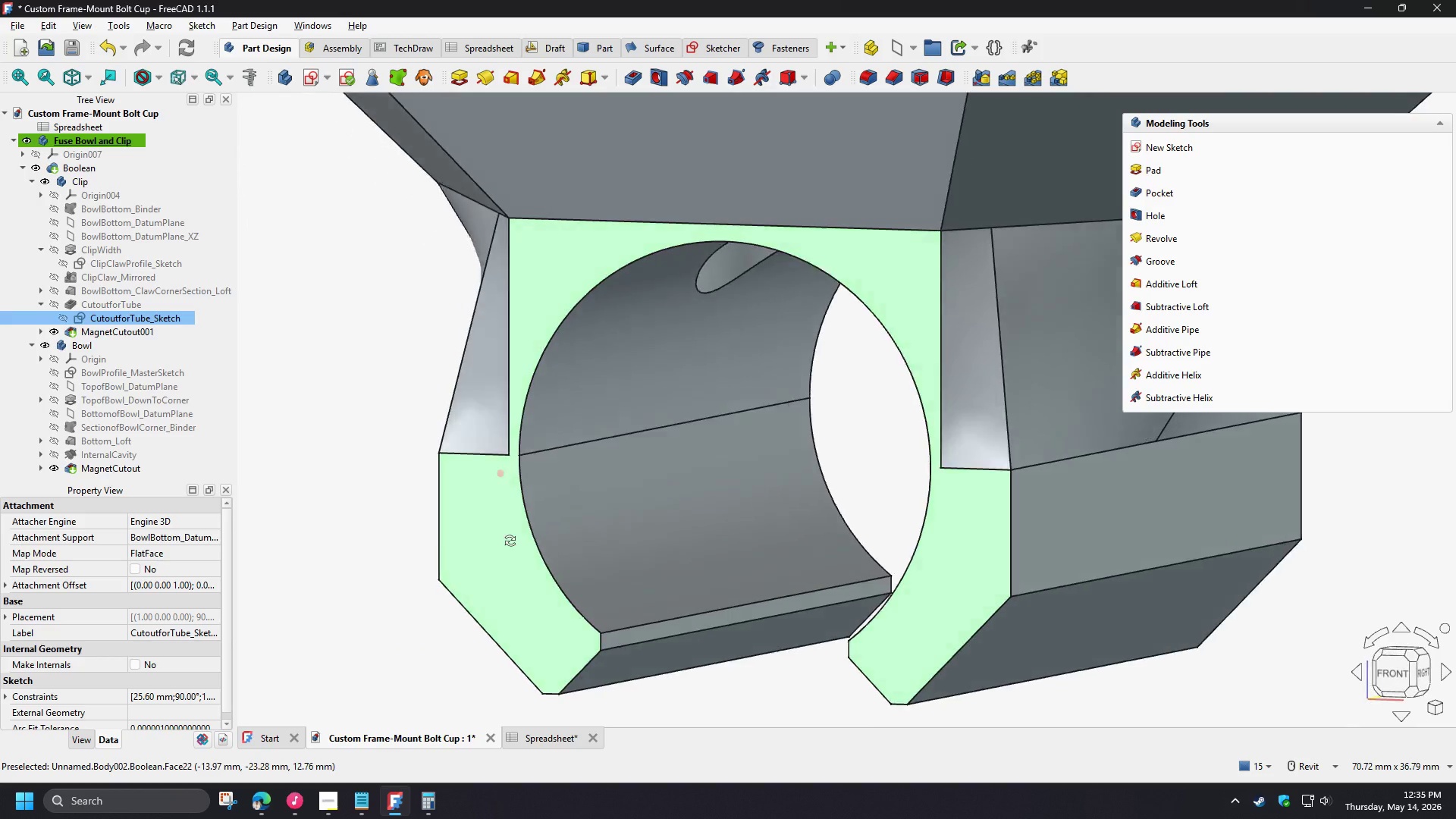 
scroll: coordinate [501, 470], scroll_direction: up, amount: 3.0
 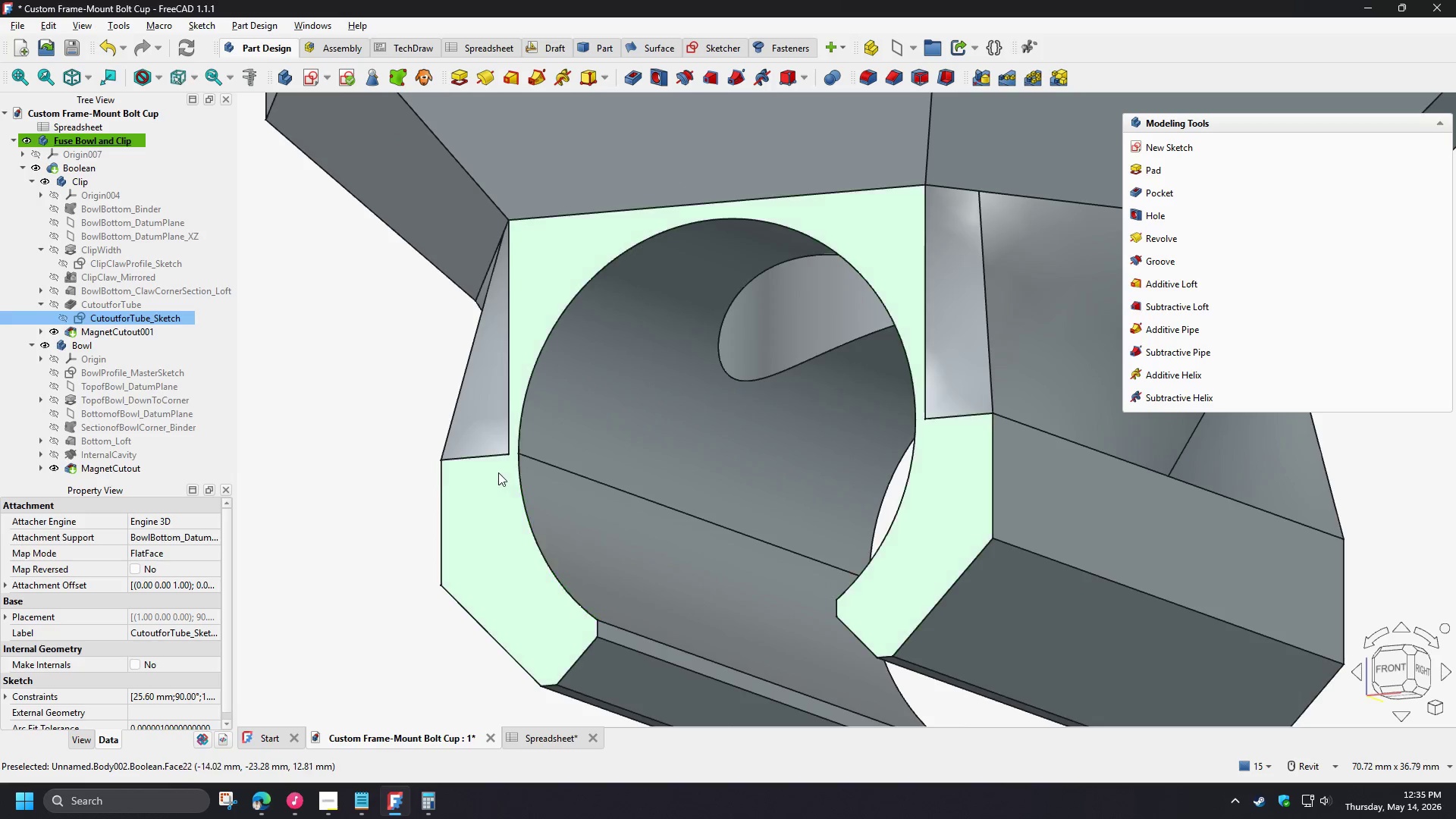 
hold_key(key=ShiftLeft, duration=0.89)
 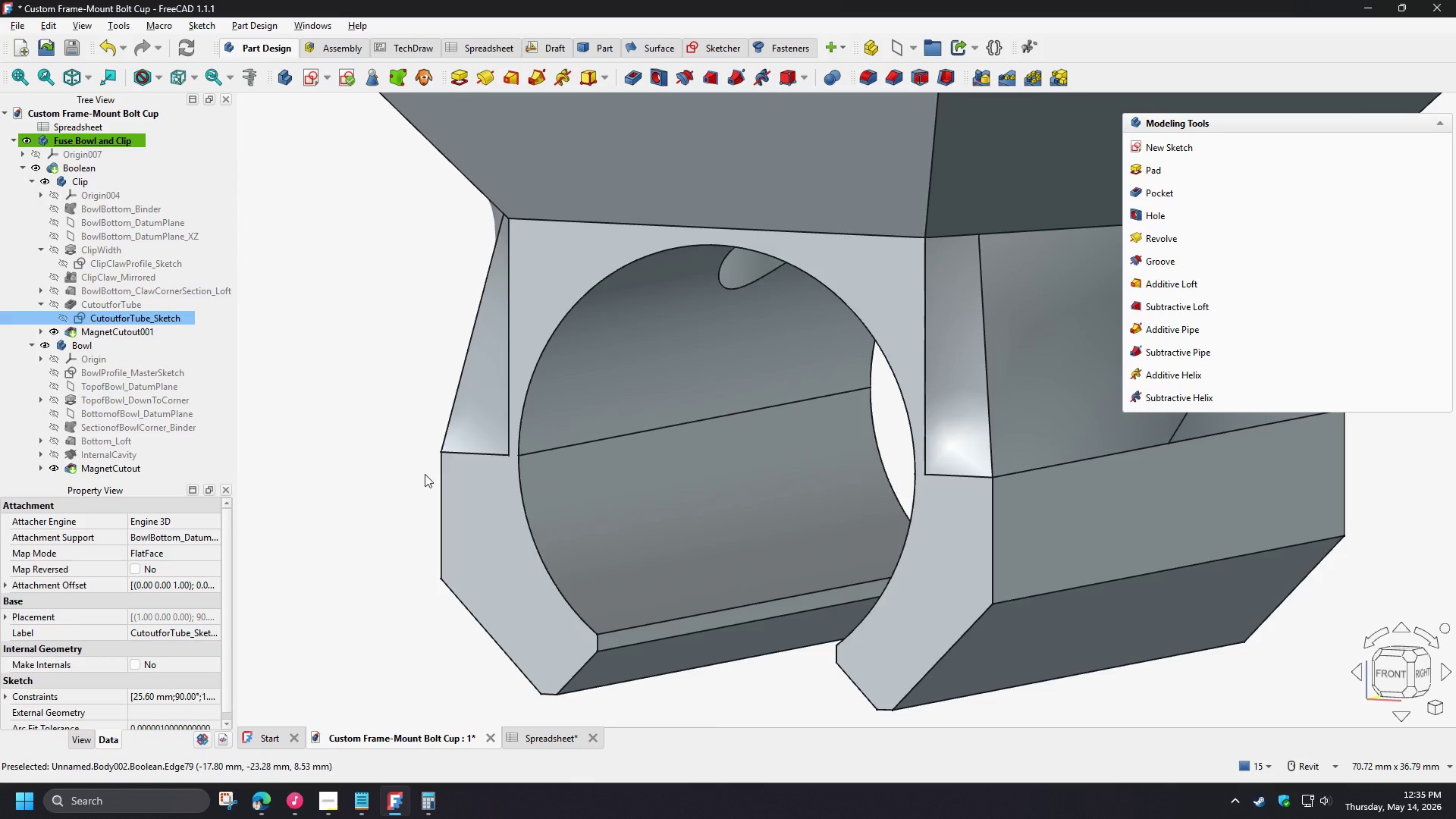 
scroll: coordinate [494, 454], scroll_direction: up, amount: 5.0
 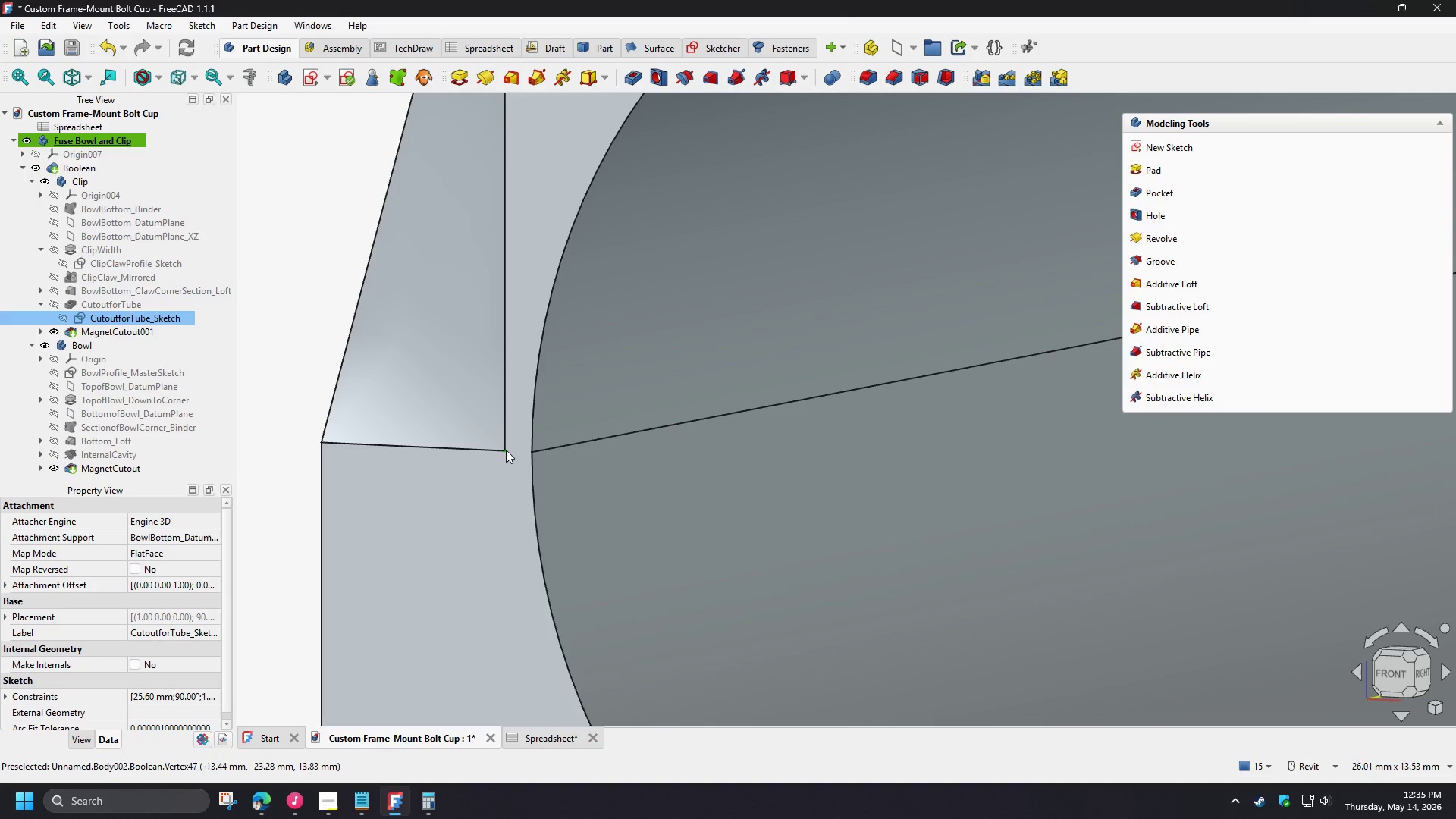 
left_click([506, 450])
 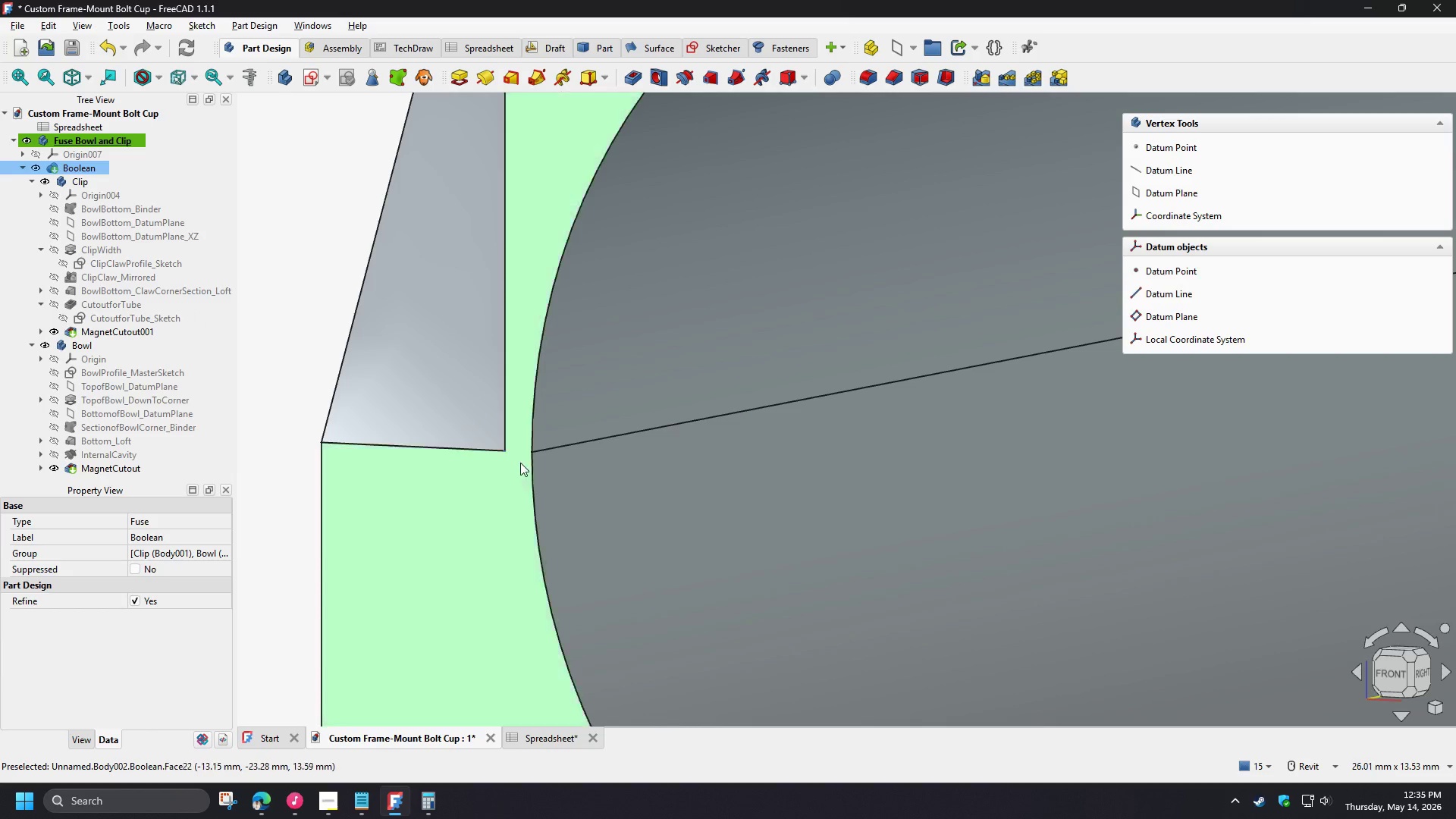 
hold_key(key=ControlLeft, duration=0.78)
 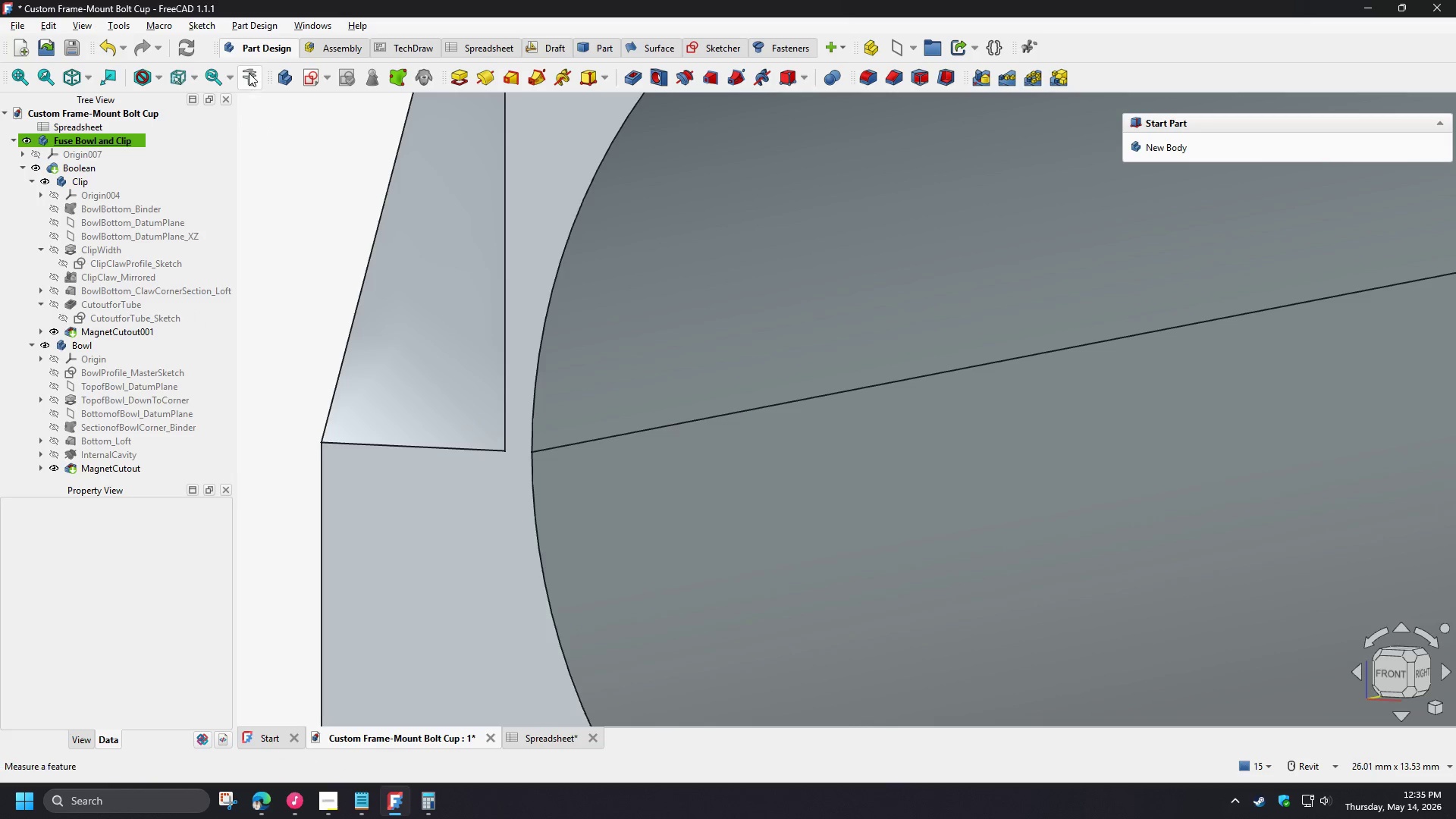 
double_click([249, 73])
 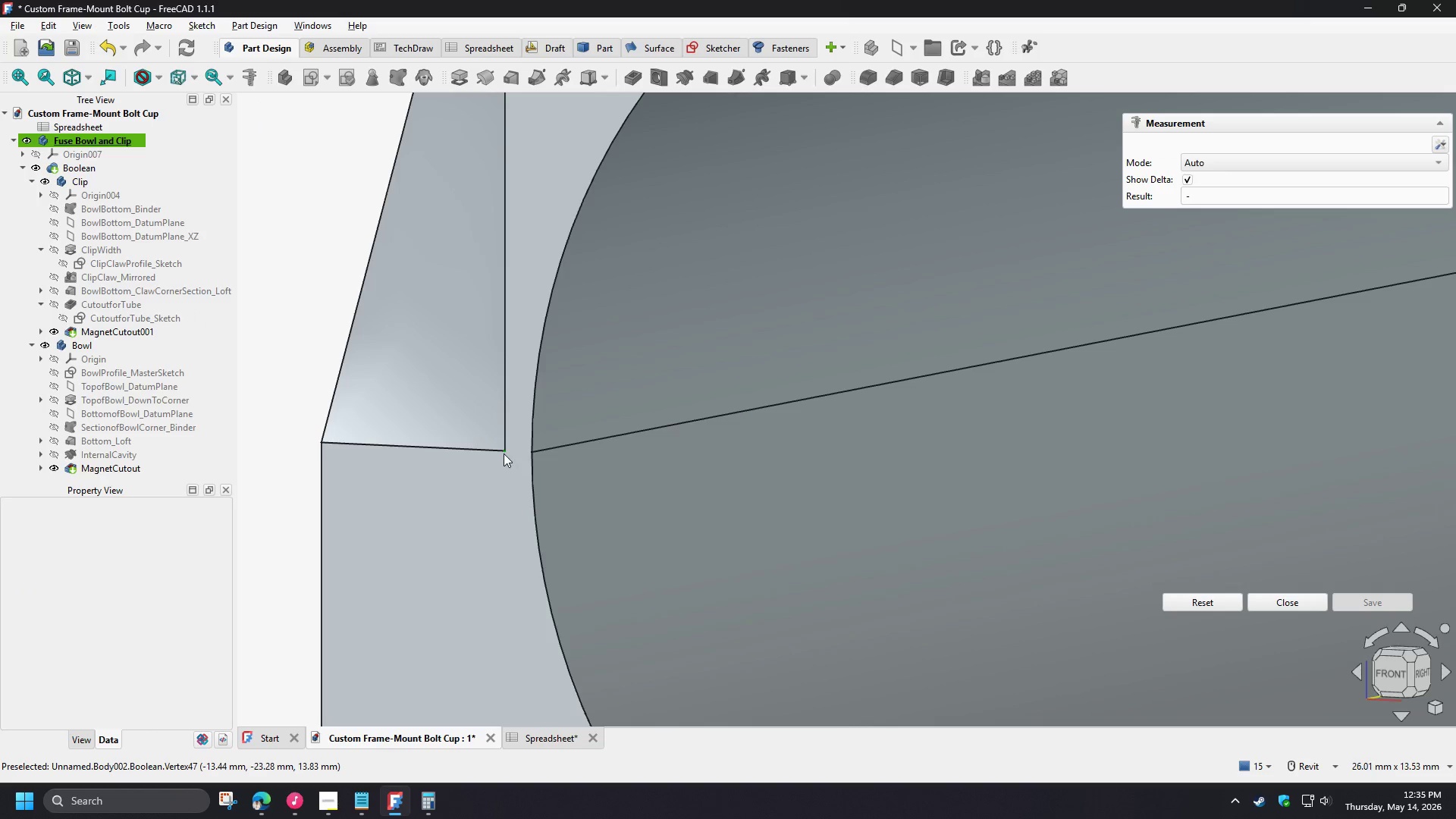 
left_click([504, 450])
 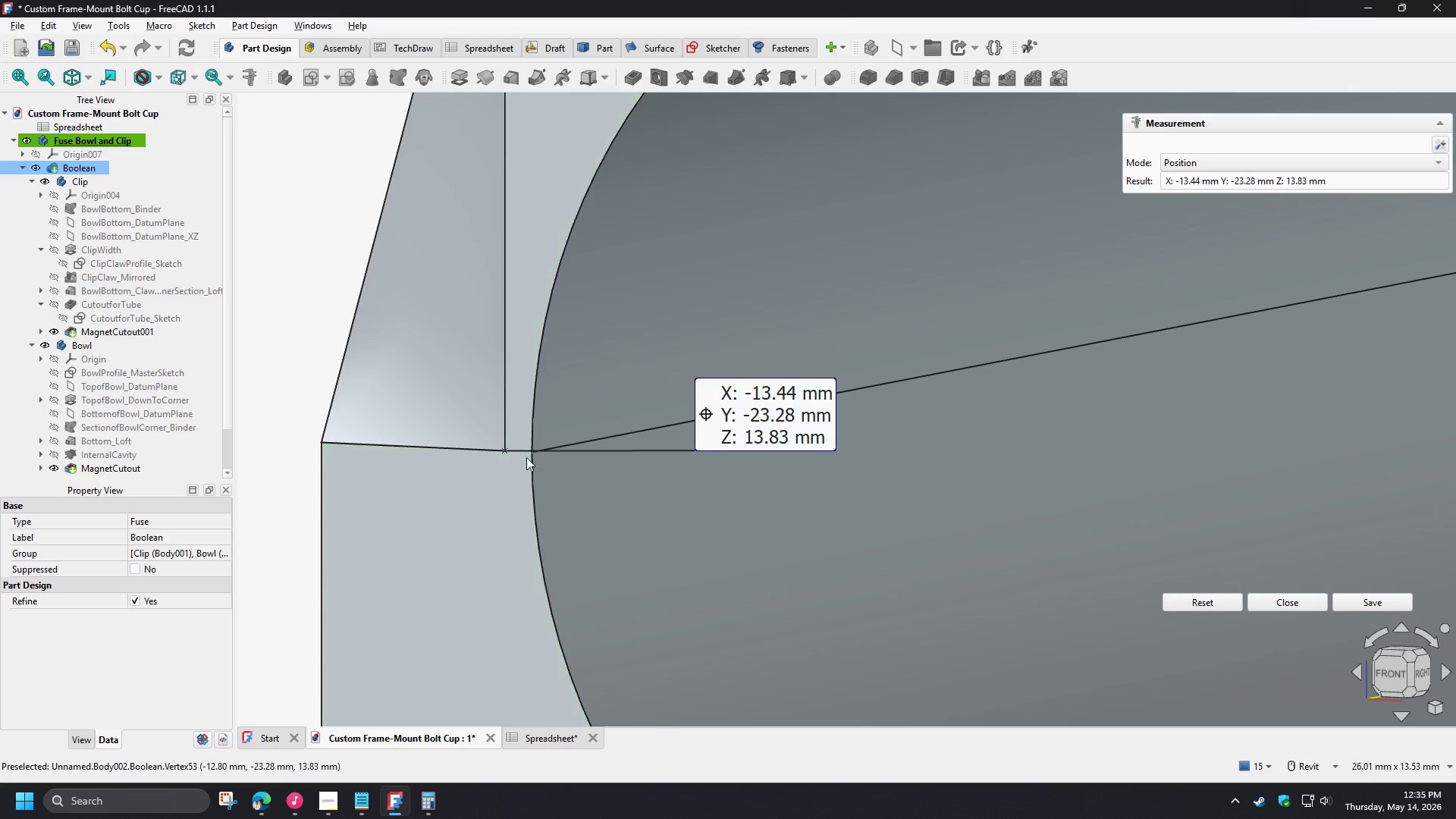 
hold_key(key=ControlLeft, duration=0.72)
left_click([532, 453])
 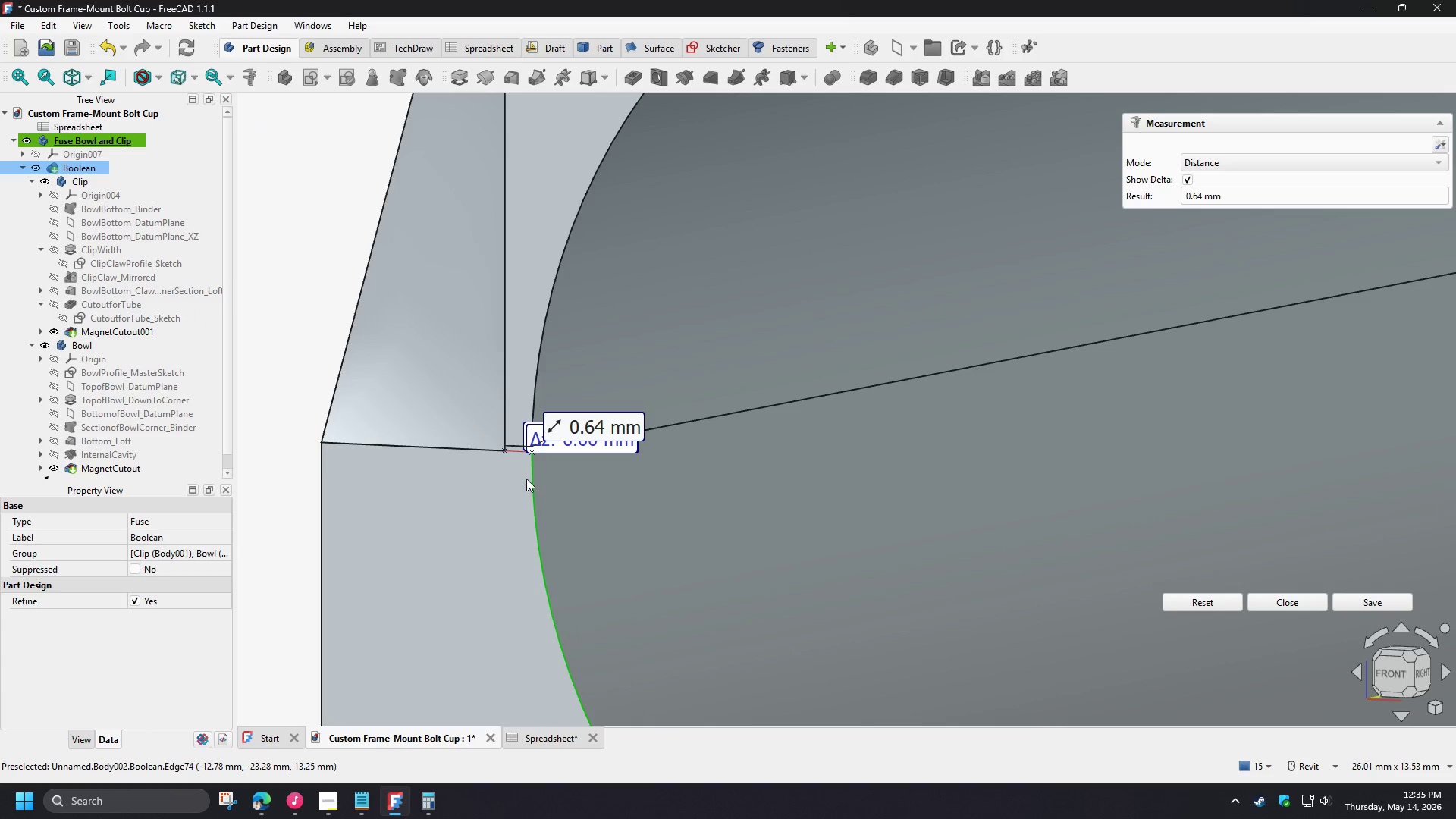 
scroll: coordinate [519, 464], scroll_direction: up, amount: 4.0
 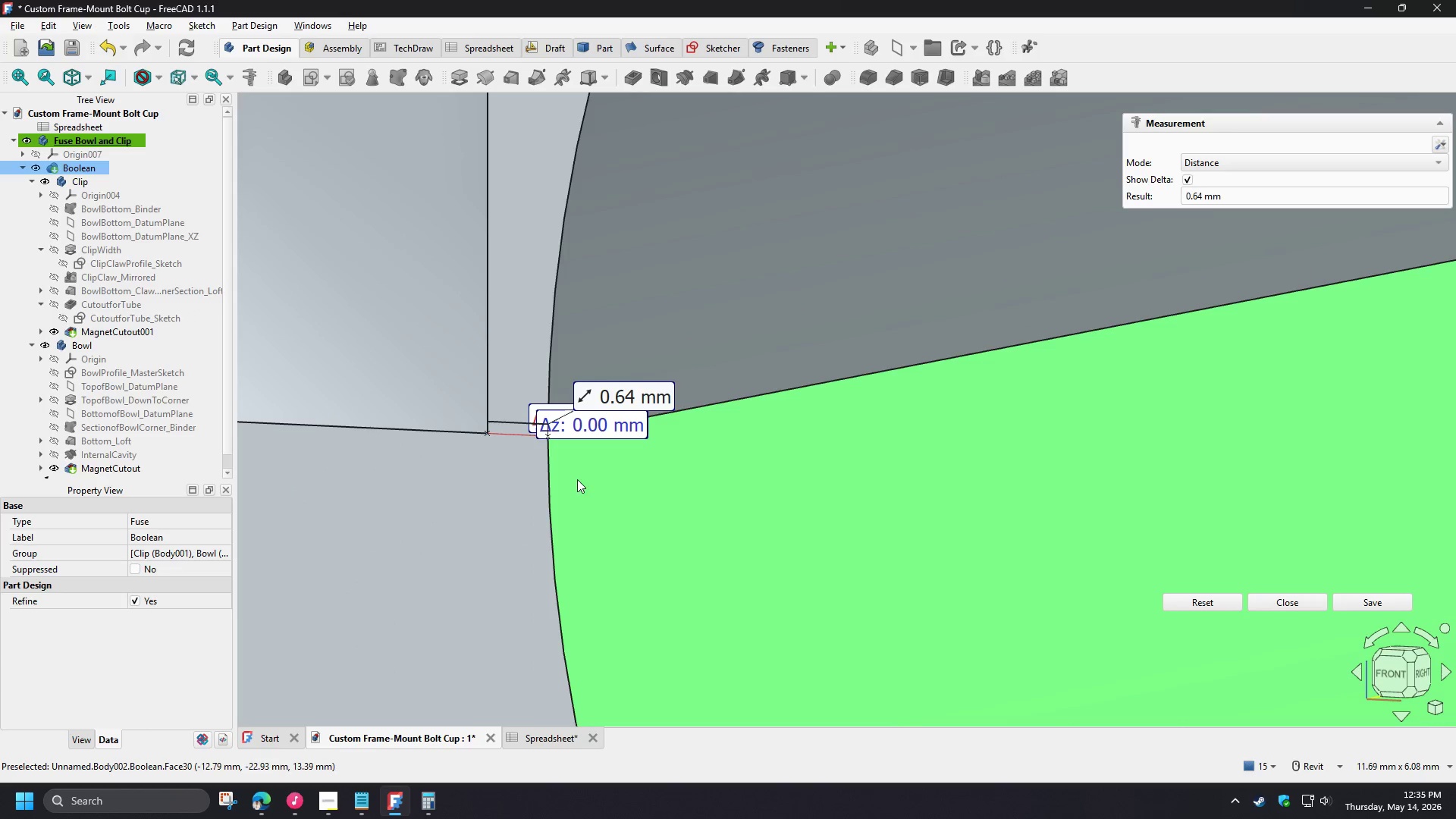 
scroll: coordinate [642, 506], scroll_direction: down, amount: 11.0
 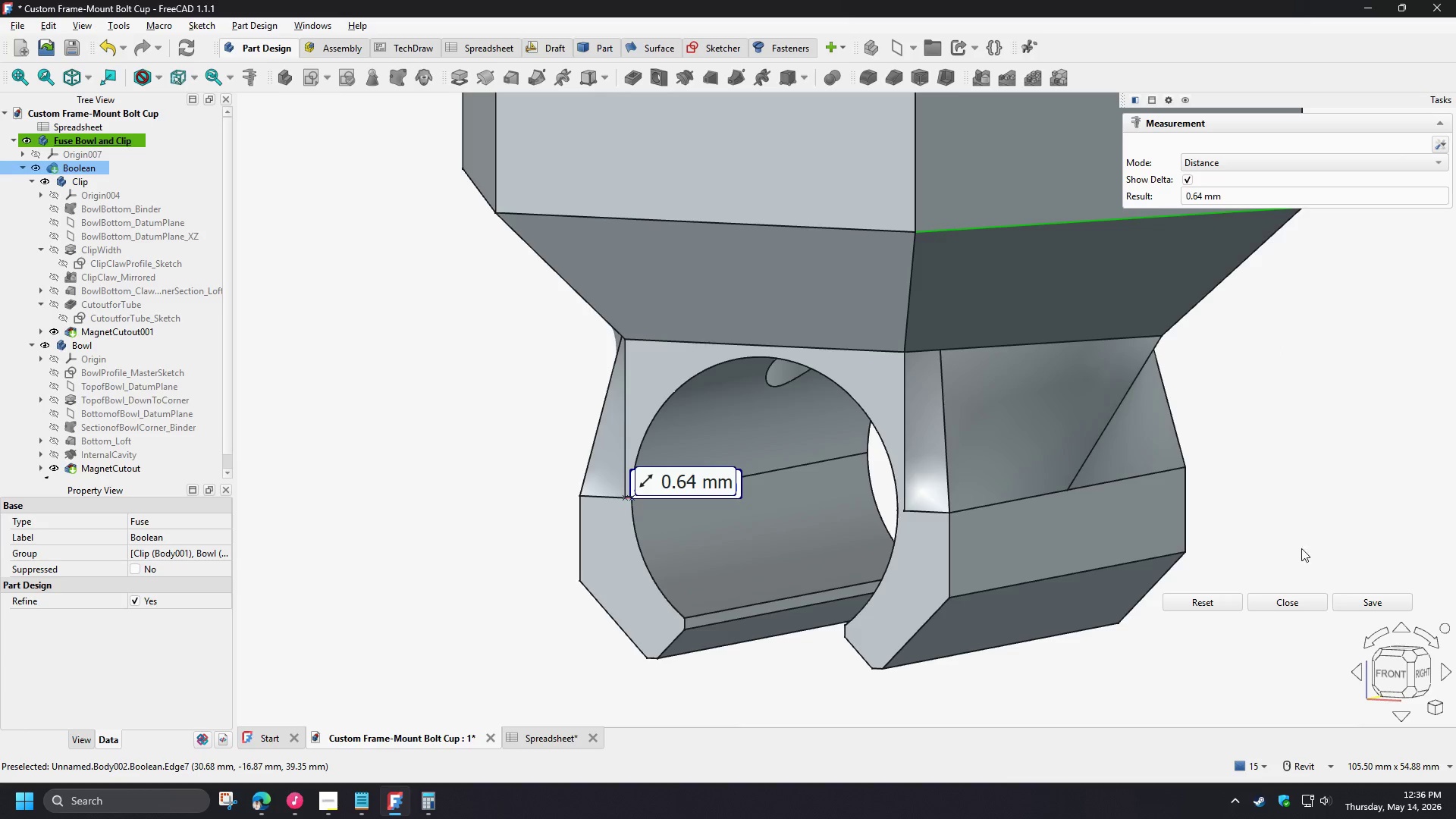 
left_click([1294, 593])
 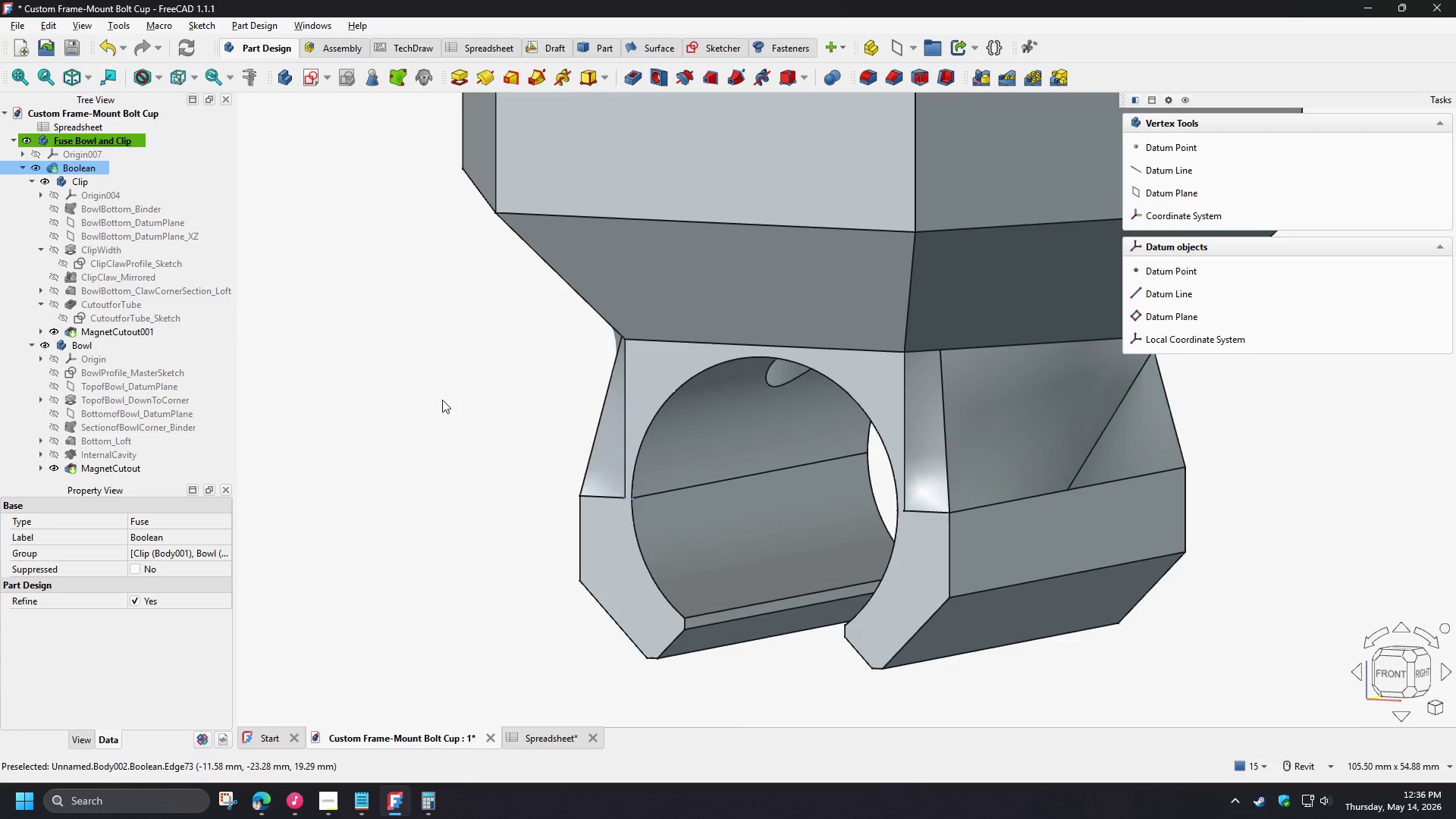 
left_click([441, 399])
 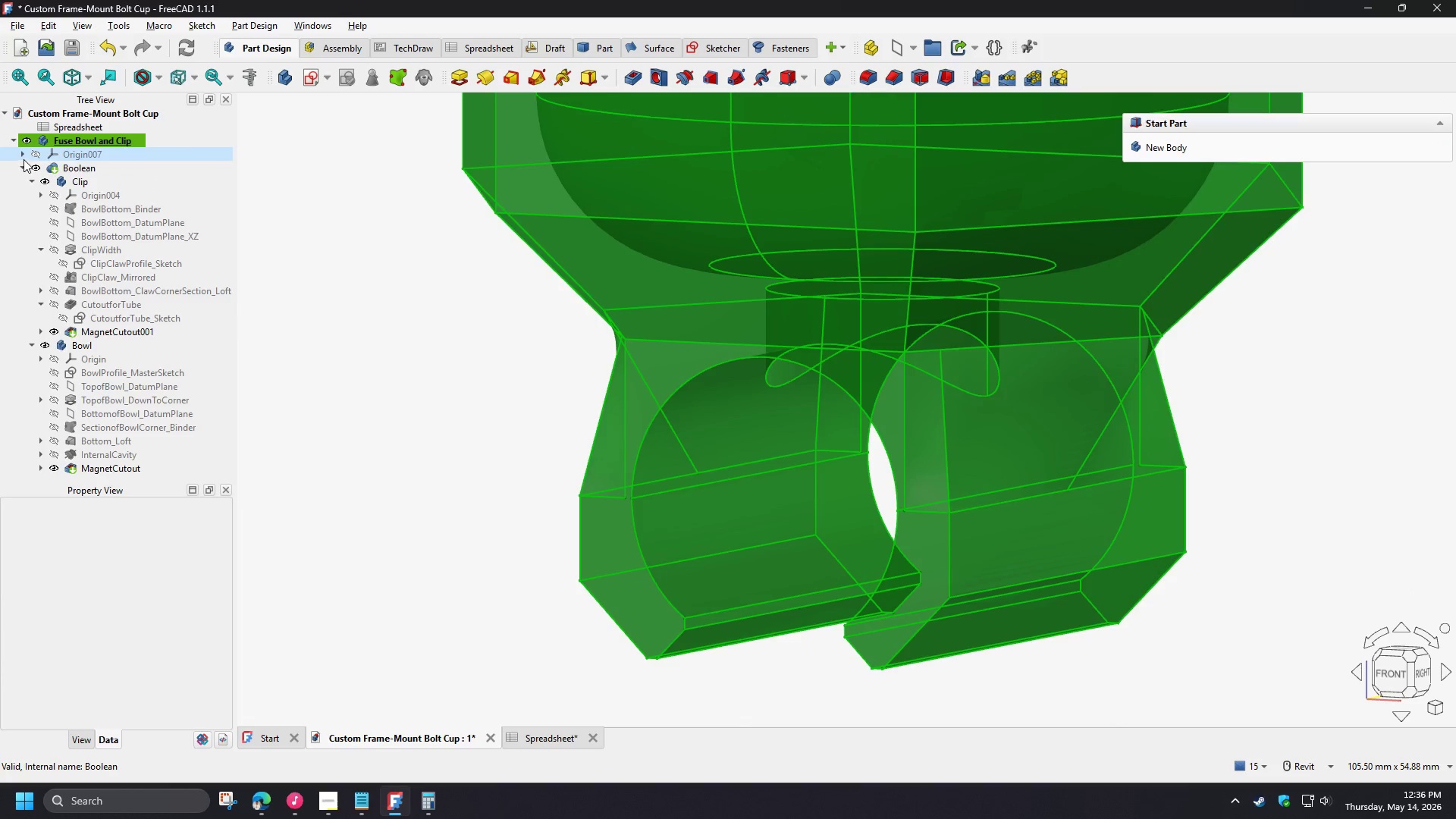 
left_click([24, 163])
 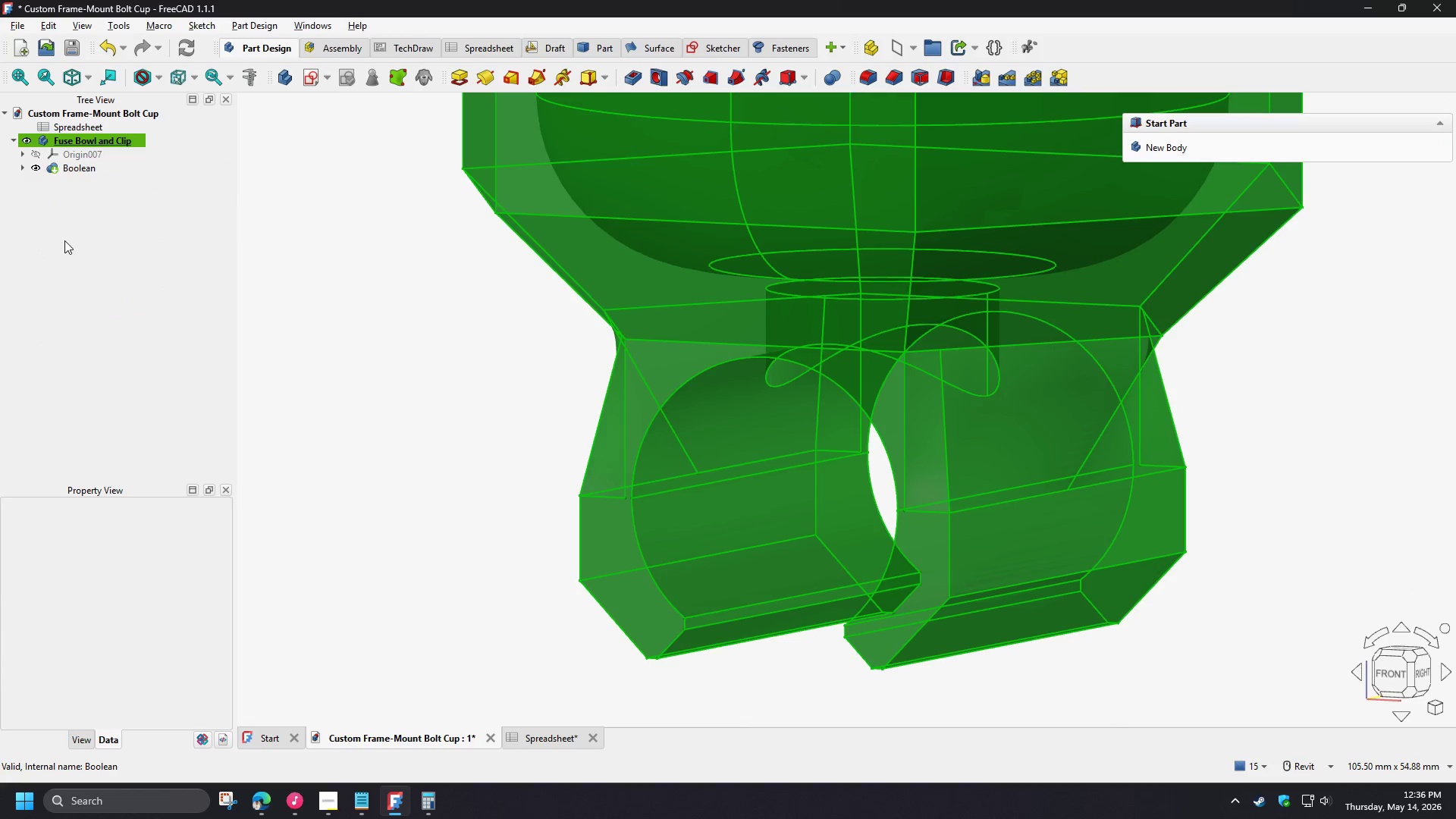 
double_click([64, 240])
 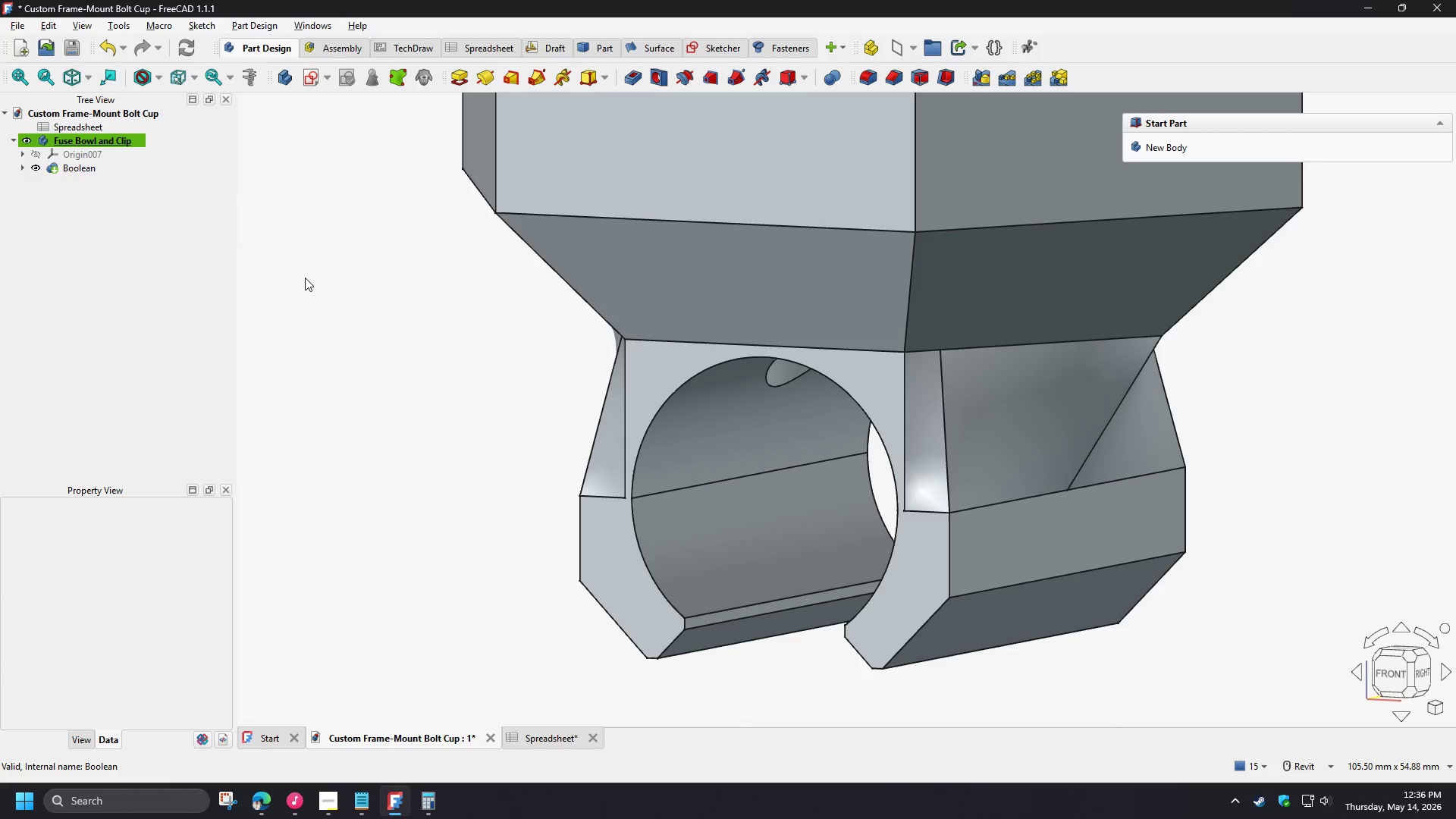 
left_click([367, 350])
 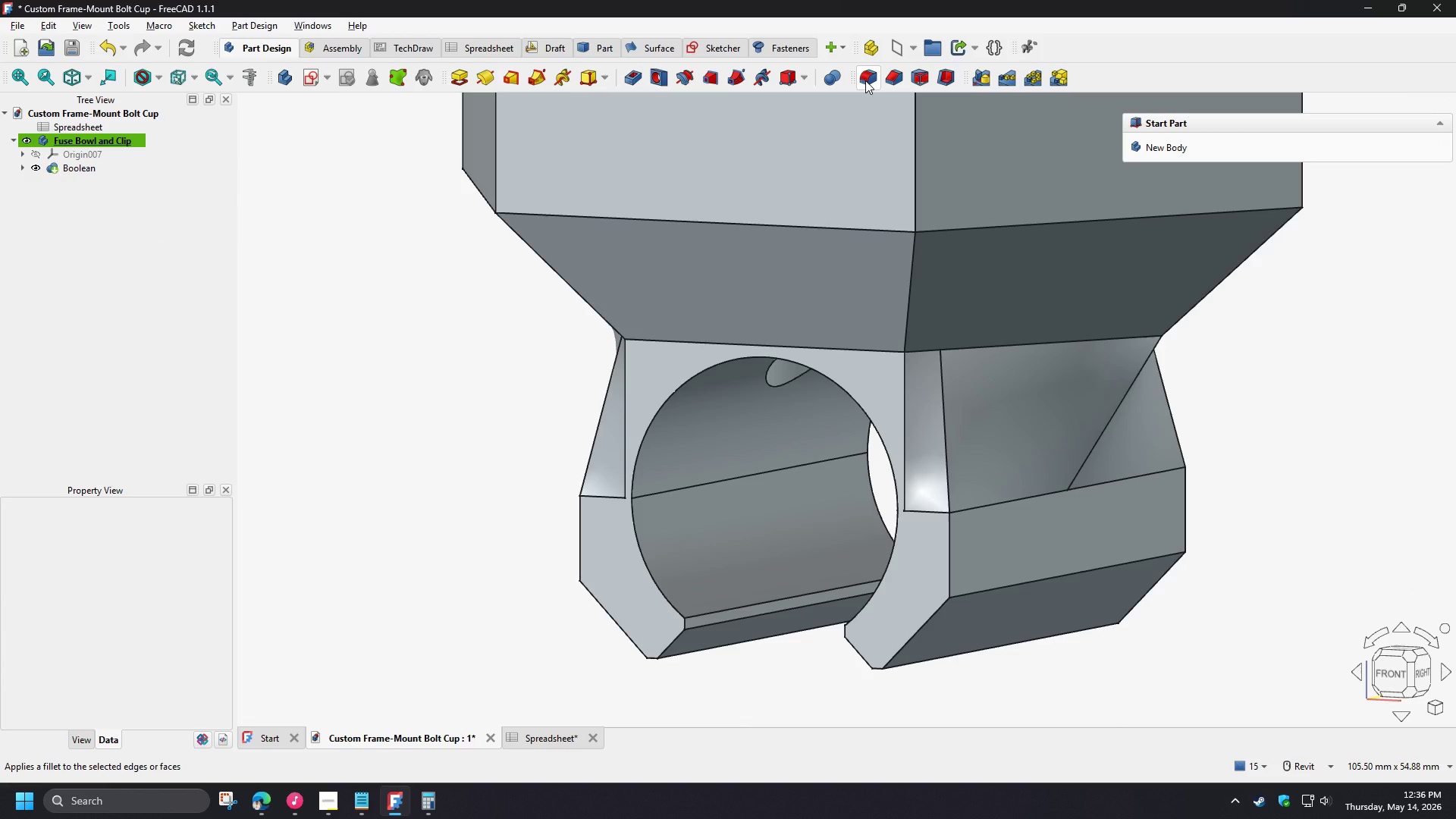 
left_click([865, 80])
 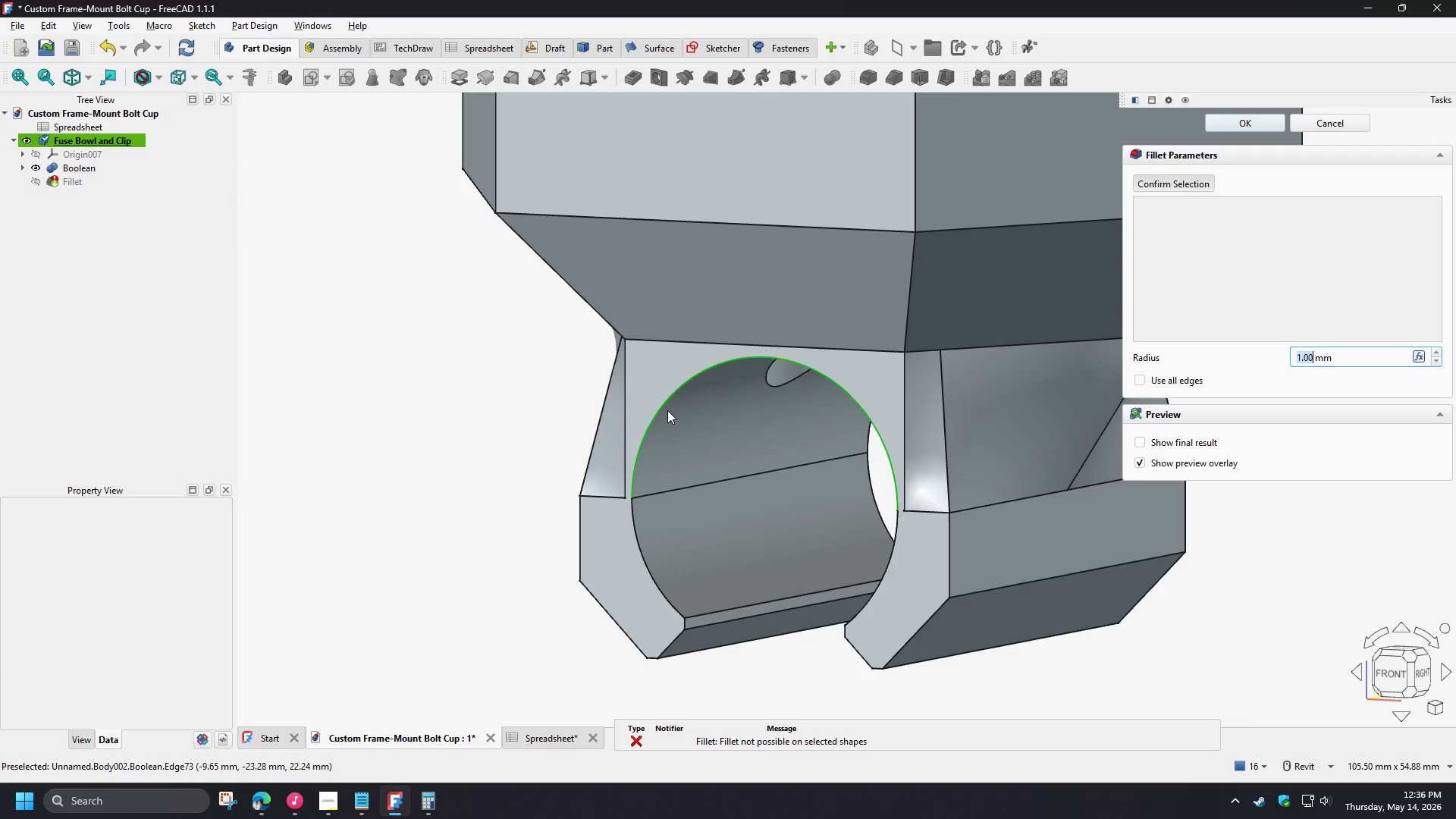 
left_click([662, 410])
 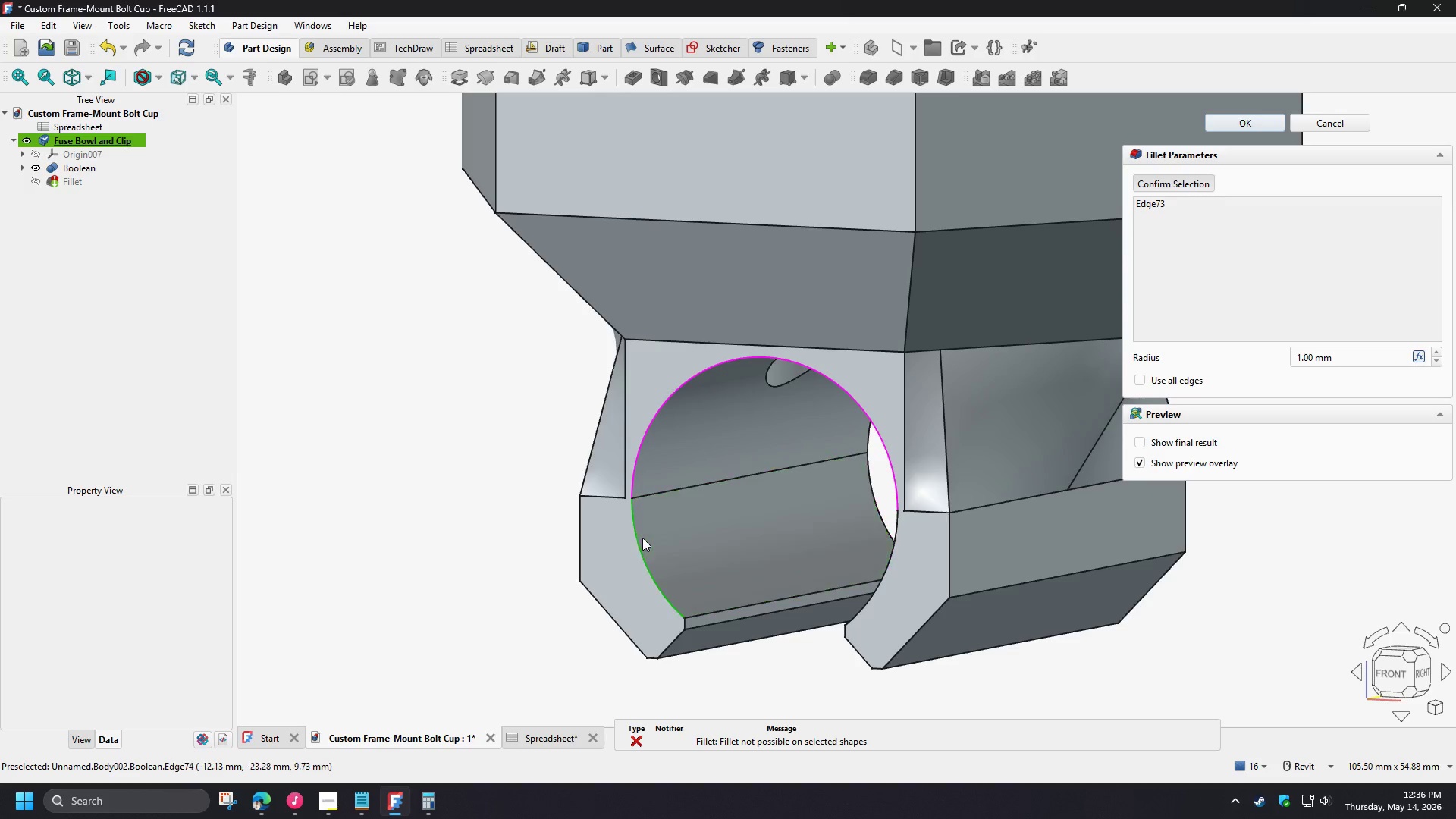 
left_click([641, 538])
 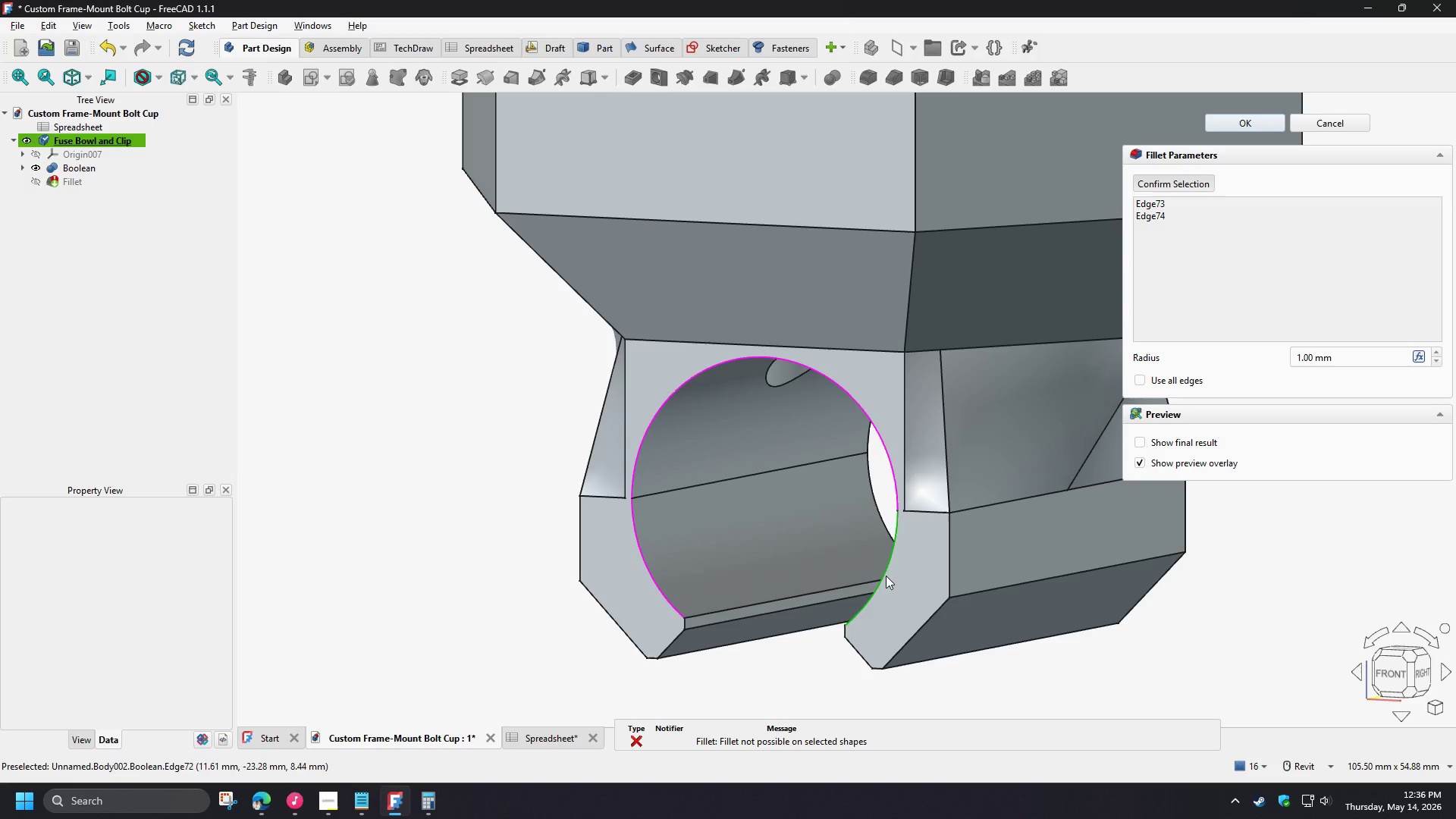 
left_click([875, 585])
 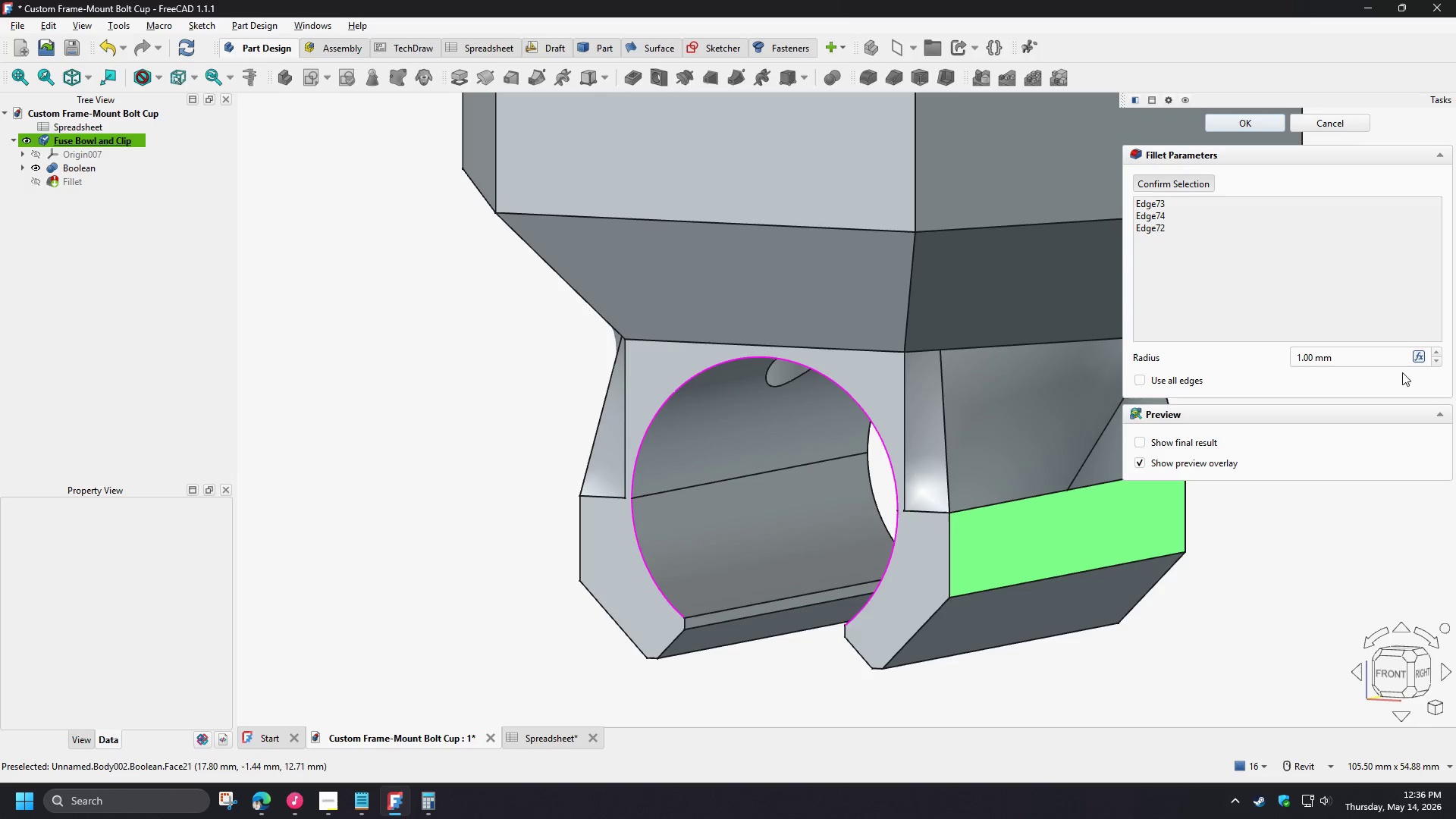 
left_click_drag(start_coordinate=[1346, 352], to_coordinate=[1228, 355])
 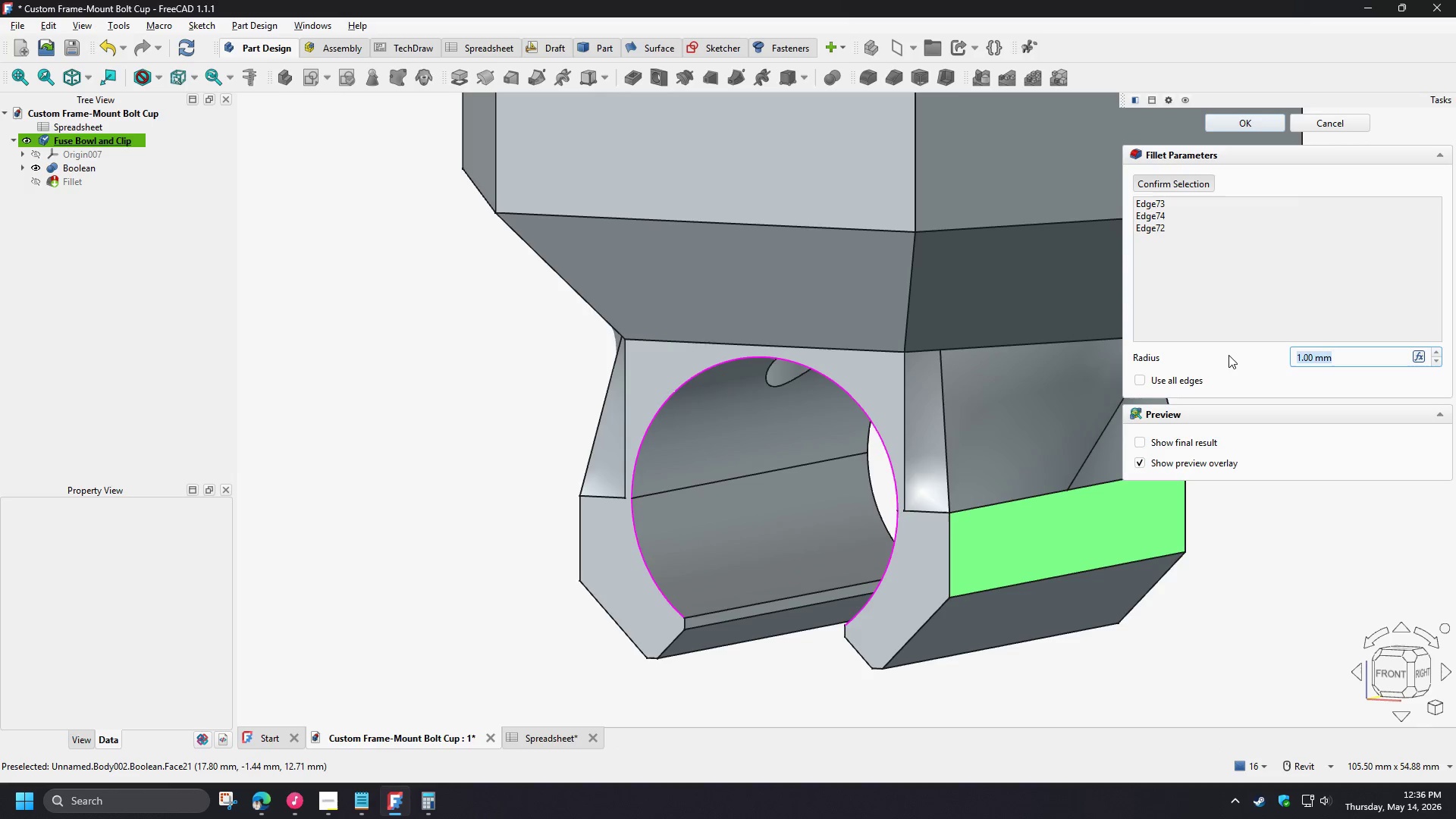 
key(NumpadDecimal)
 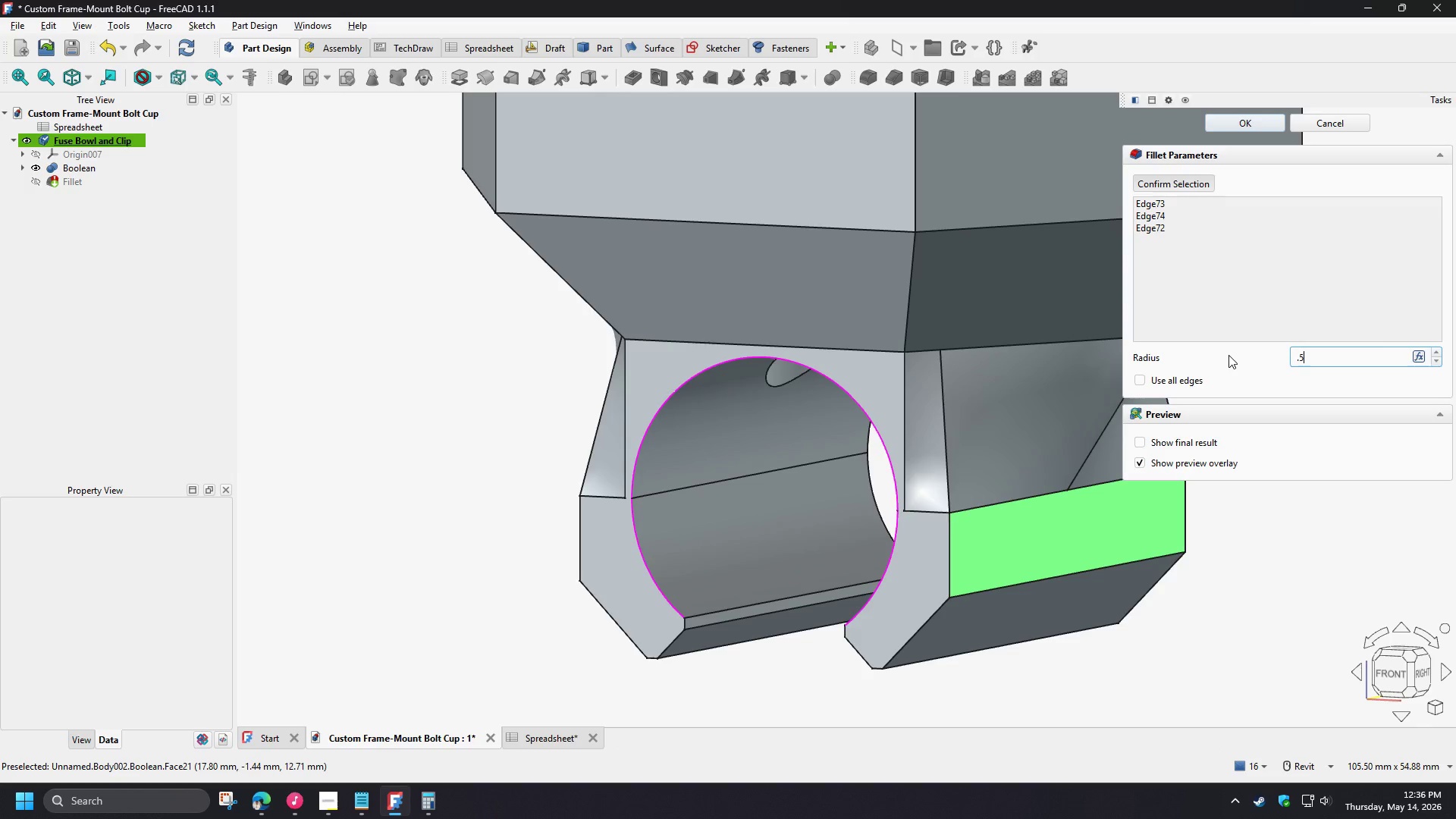 
key(Numpad5)
 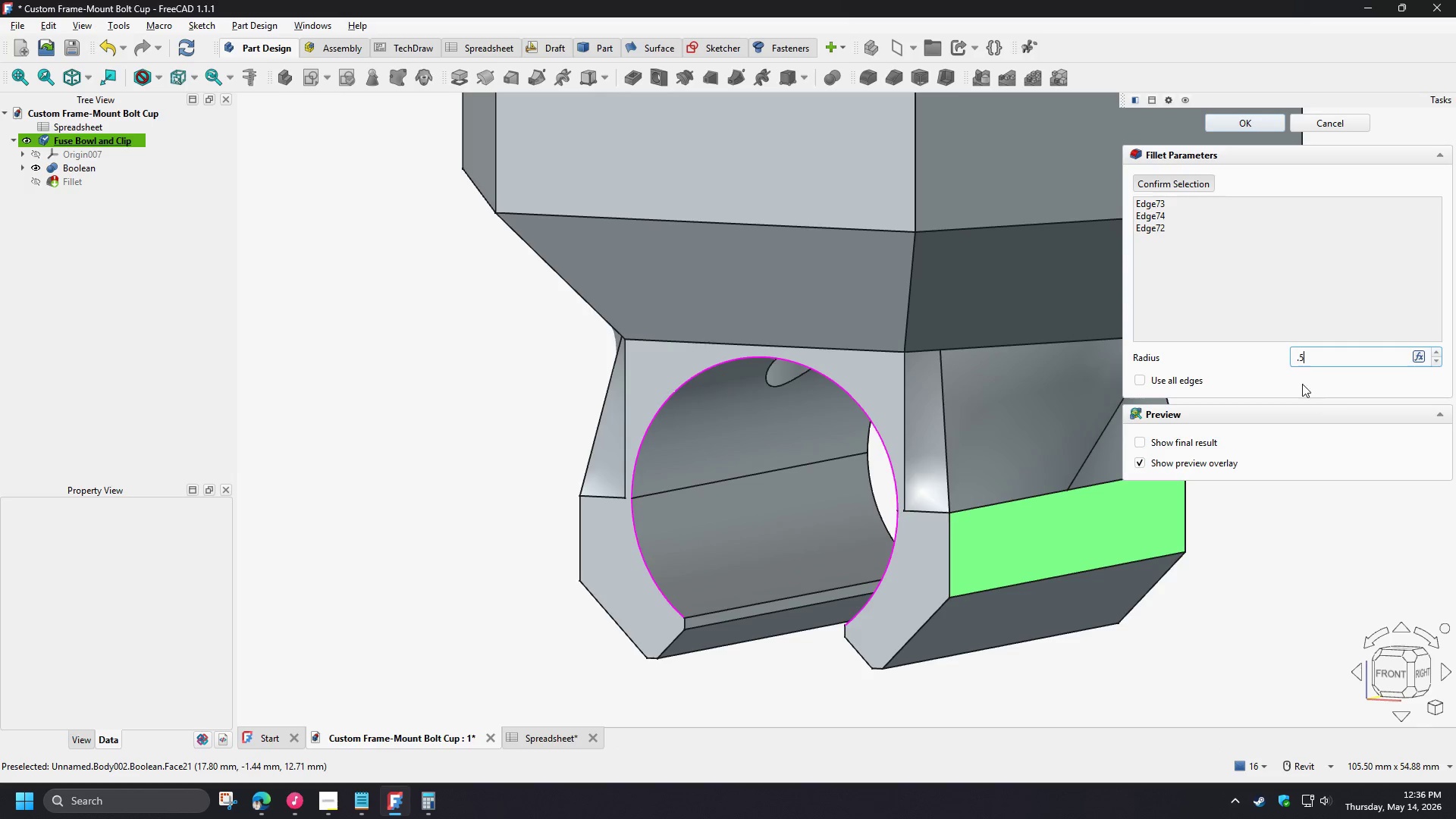 
left_click([1270, 369])
 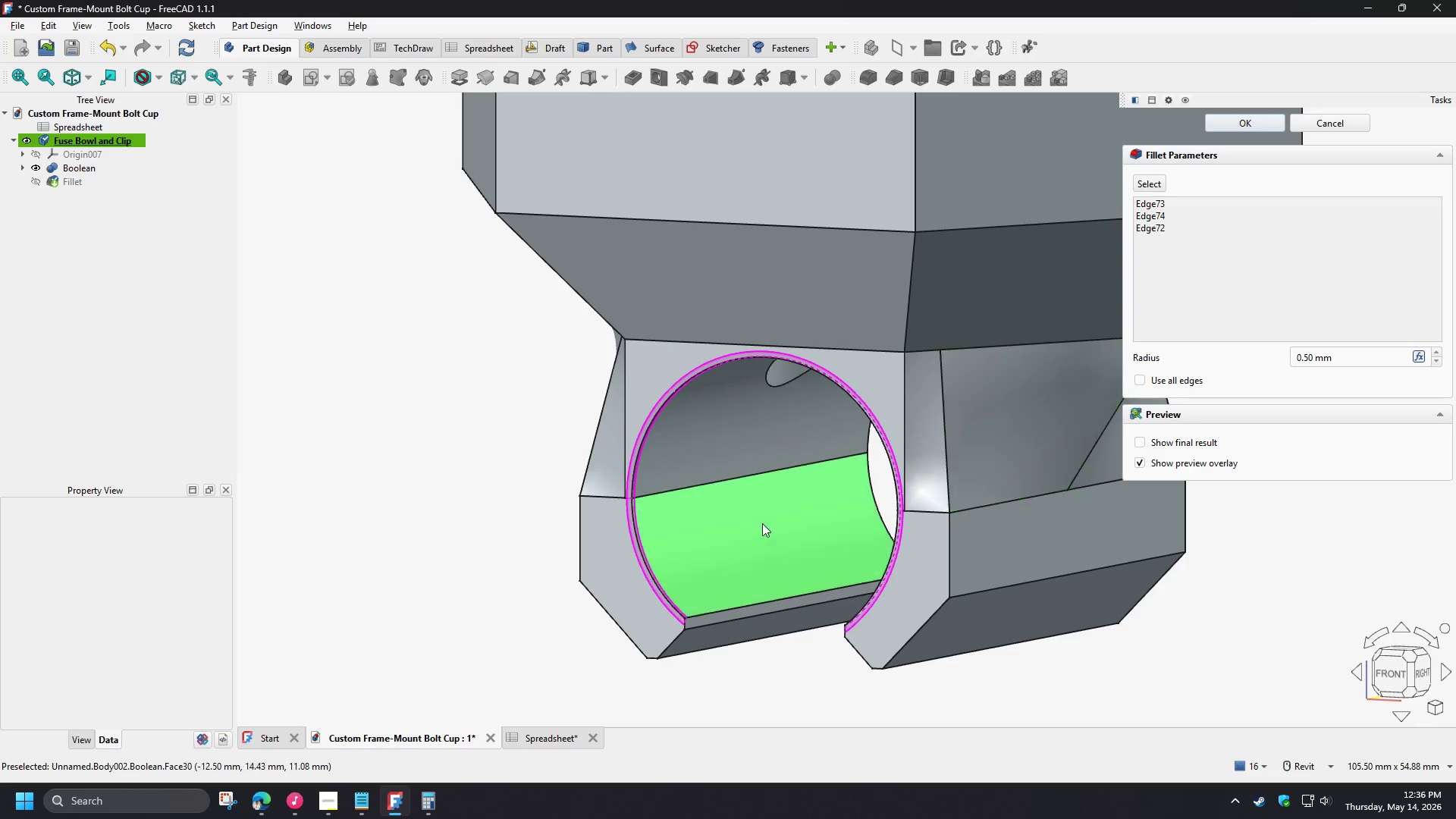 
hold_key(key=ShiftLeft, duration=1.5)
 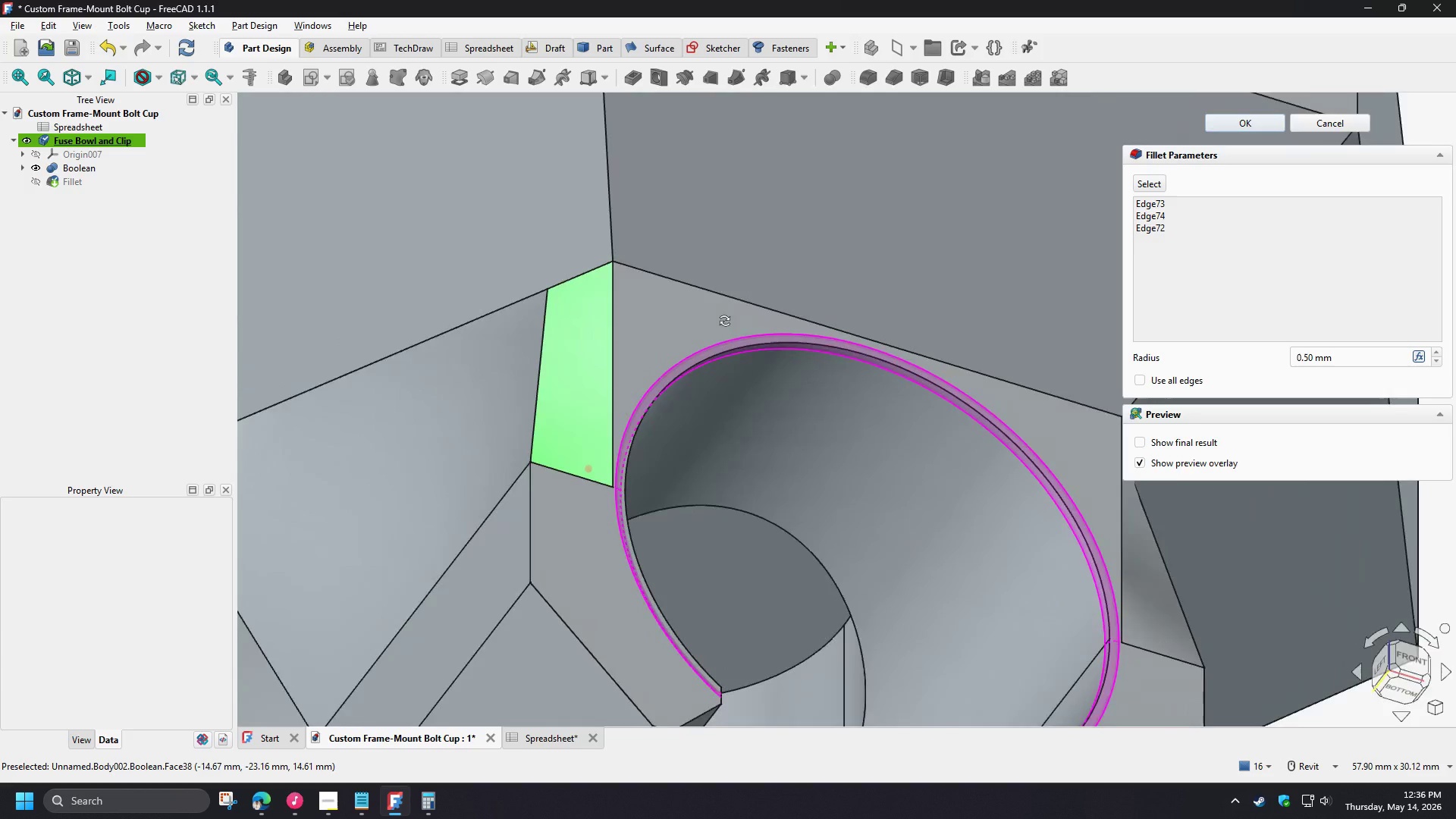 
scroll: coordinate [667, 494], scroll_direction: up, amount: 3.0
 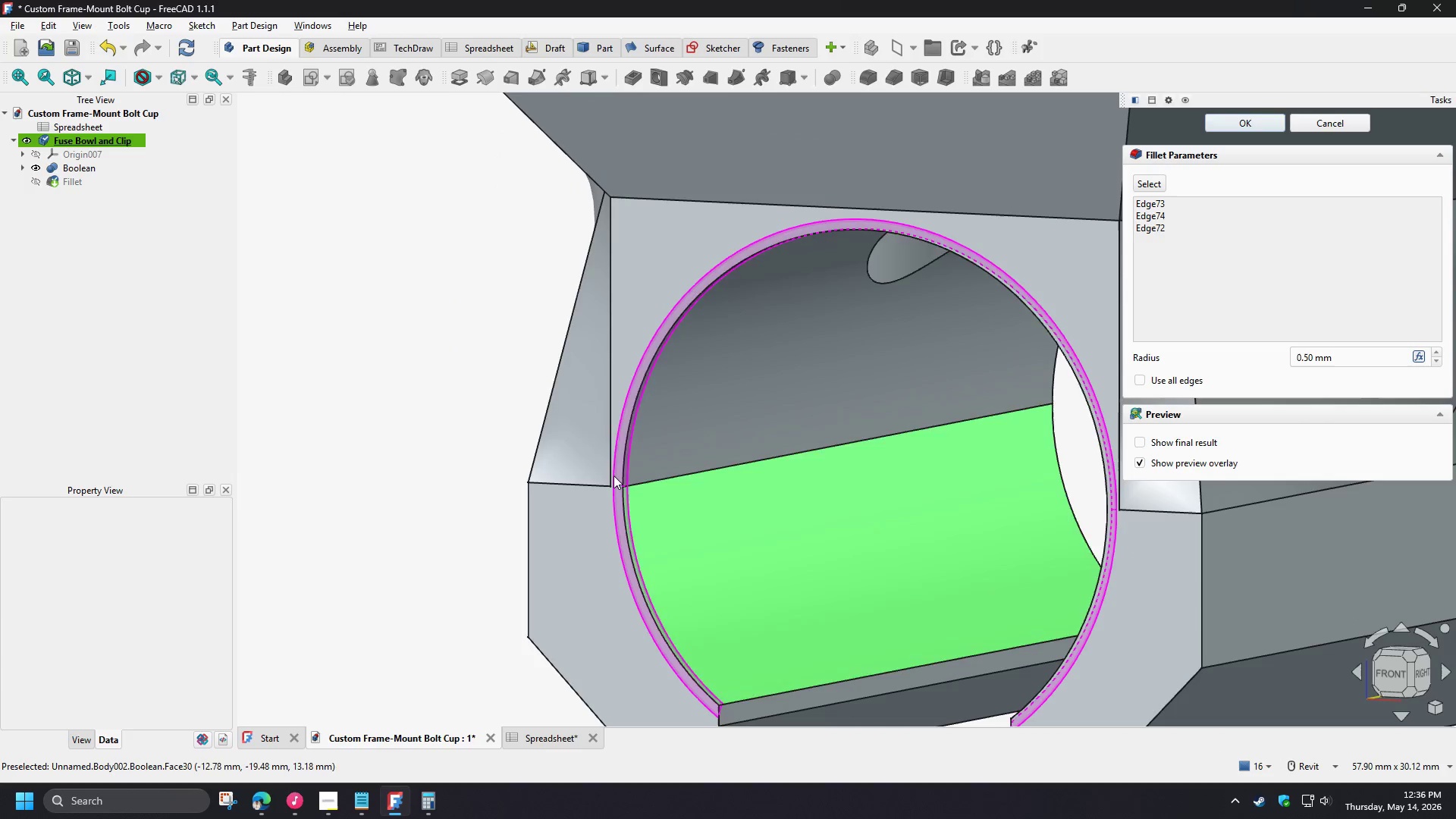 
hold_key(key=ShiftLeft, duration=1.5)
 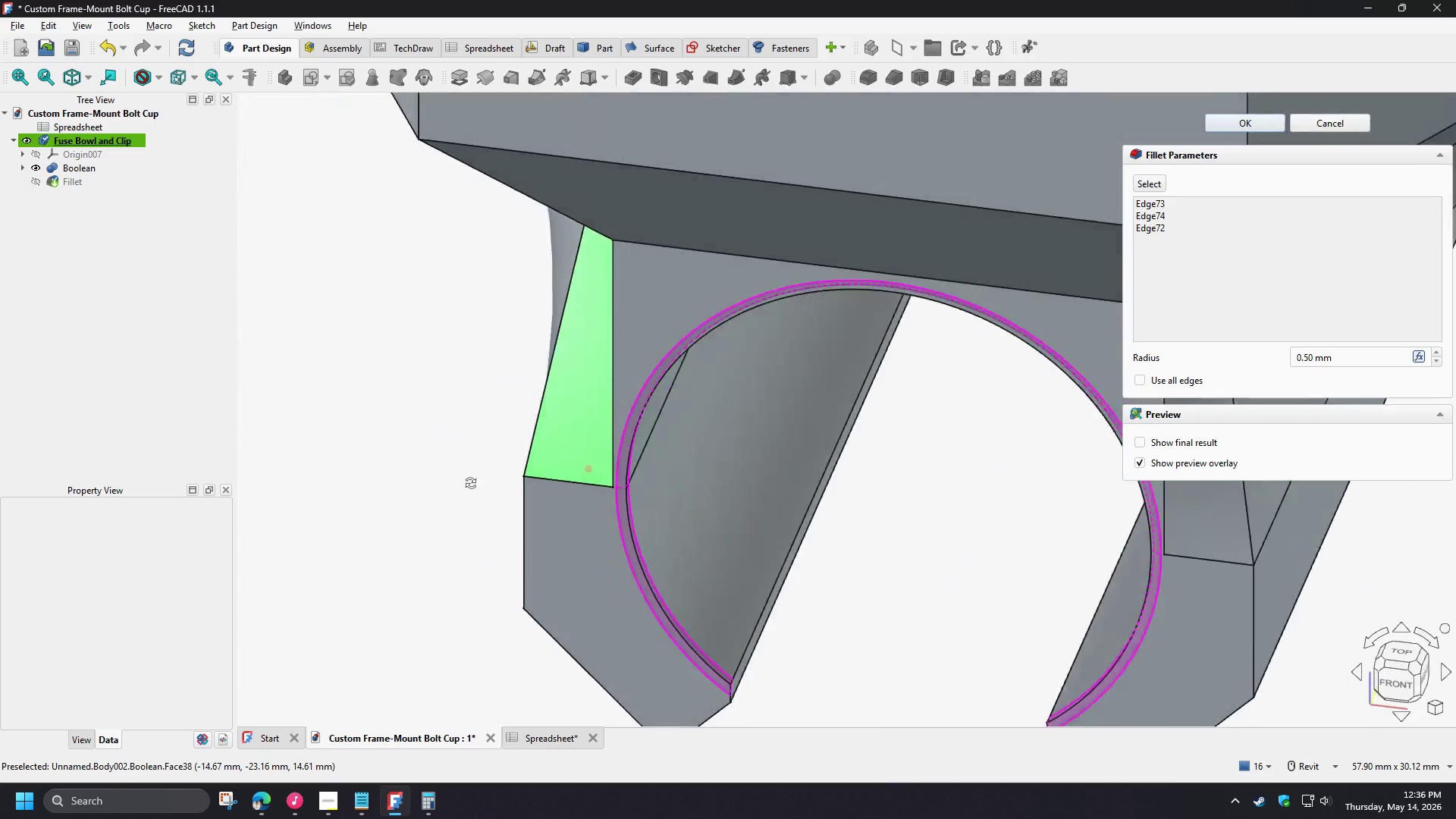 
hold_key(key=ShiftLeft, duration=1.2)
 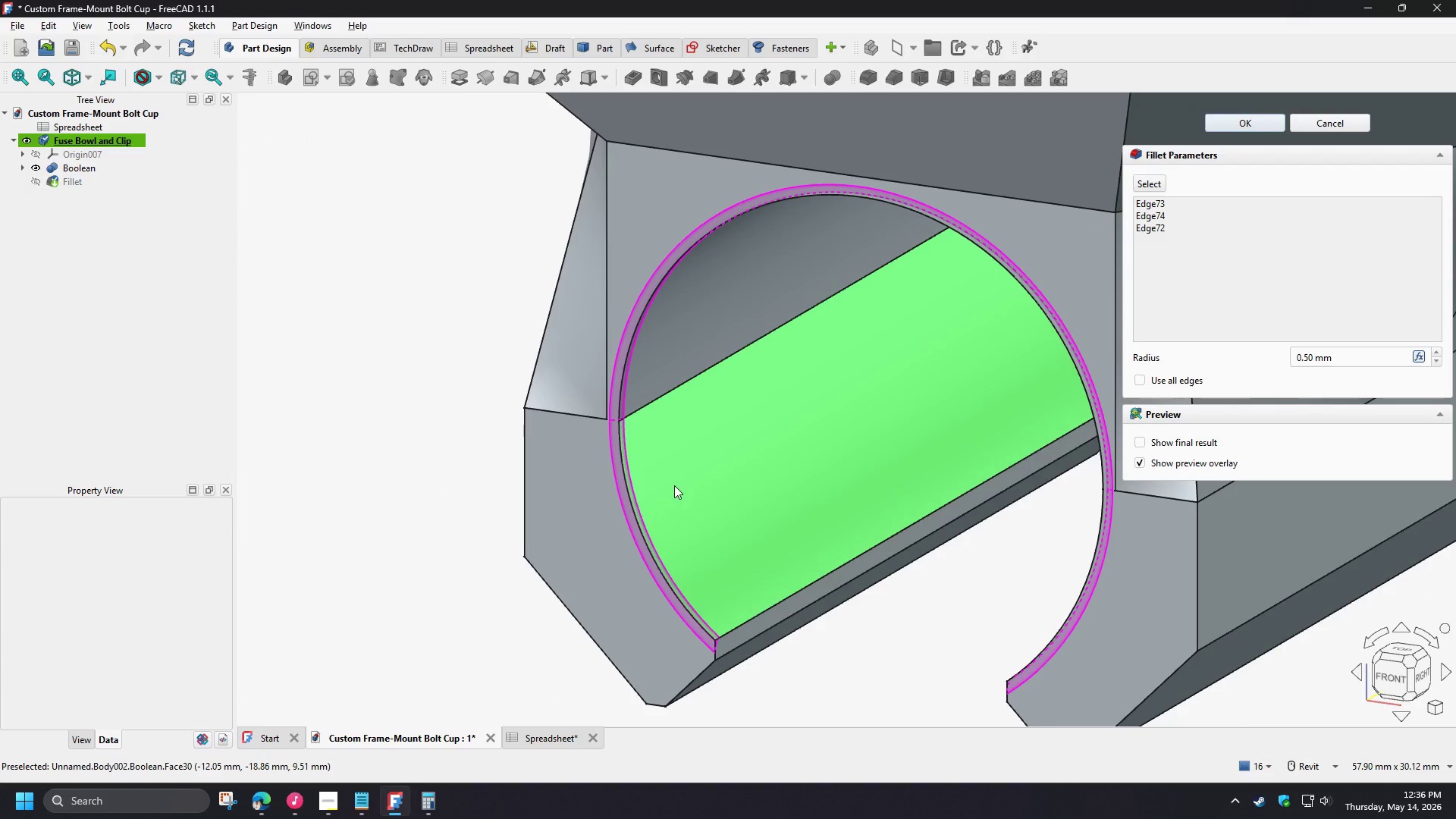 
hold_key(key=ShiftLeft, duration=1.5)
 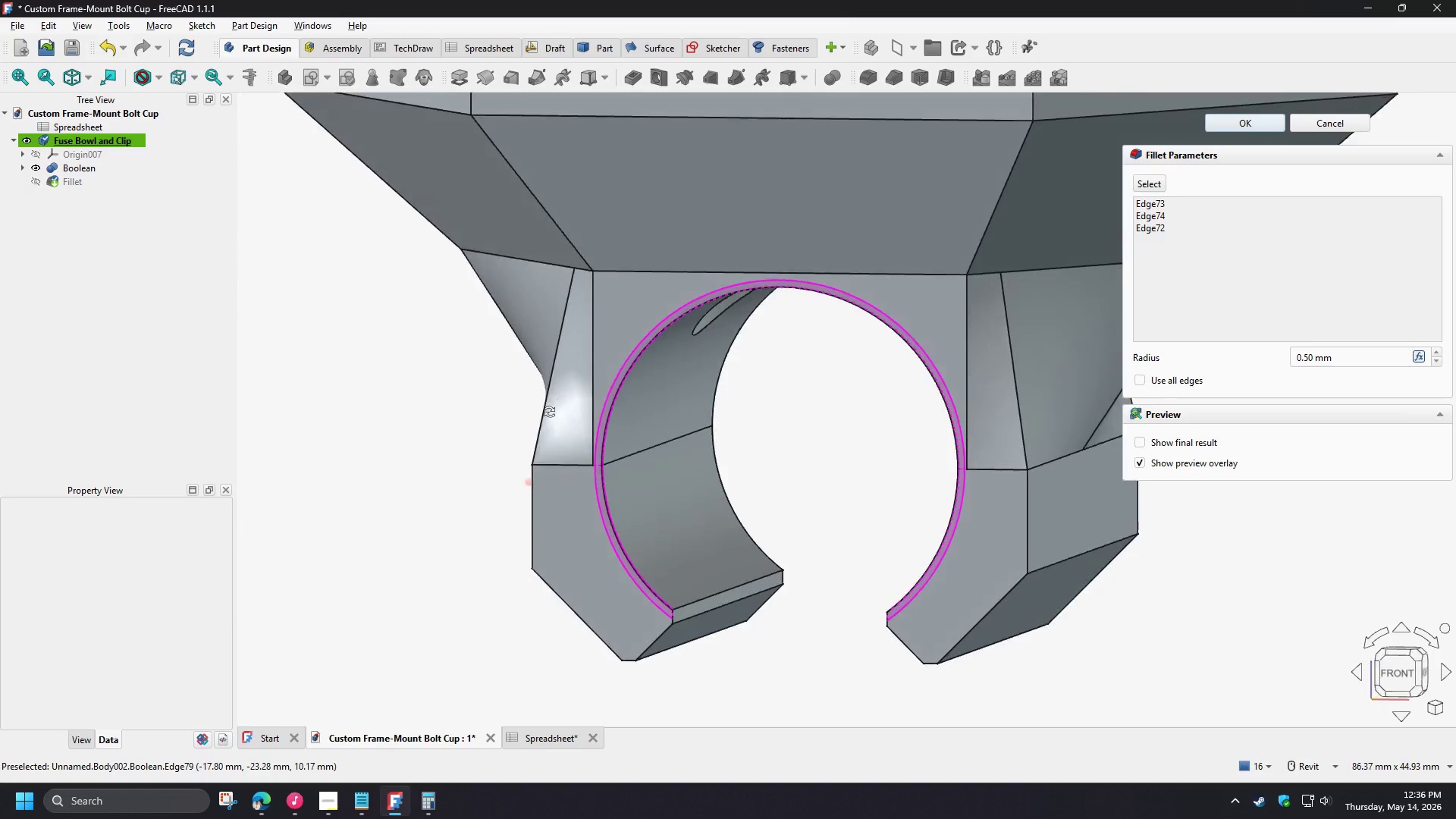 
scroll: coordinate [674, 485], scroll_direction: down, amount: 2.0
 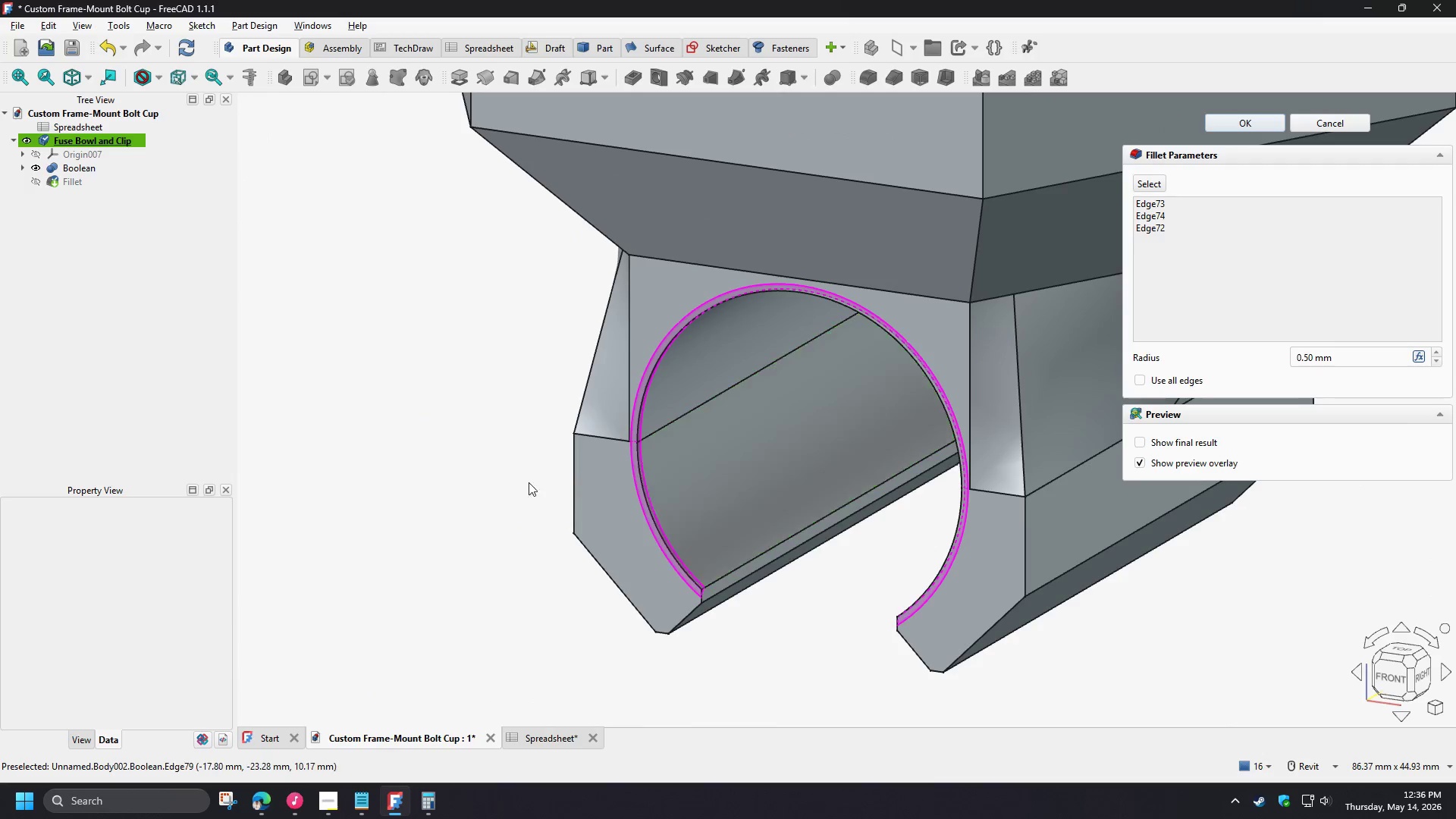 
hold_key(key=ShiftLeft, duration=1.5)
 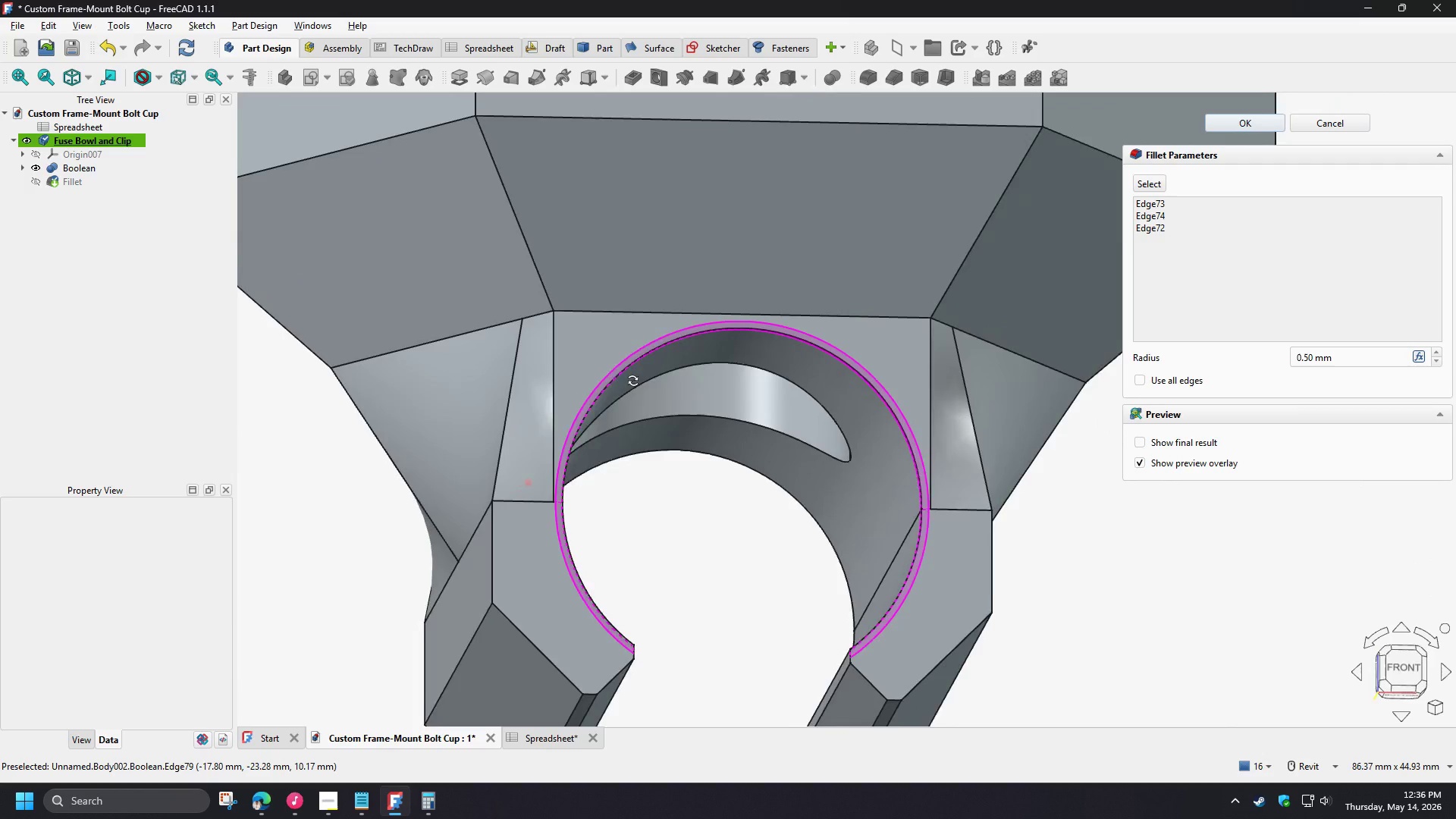 
hold_key(key=ShiftLeft, duration=1.5)
 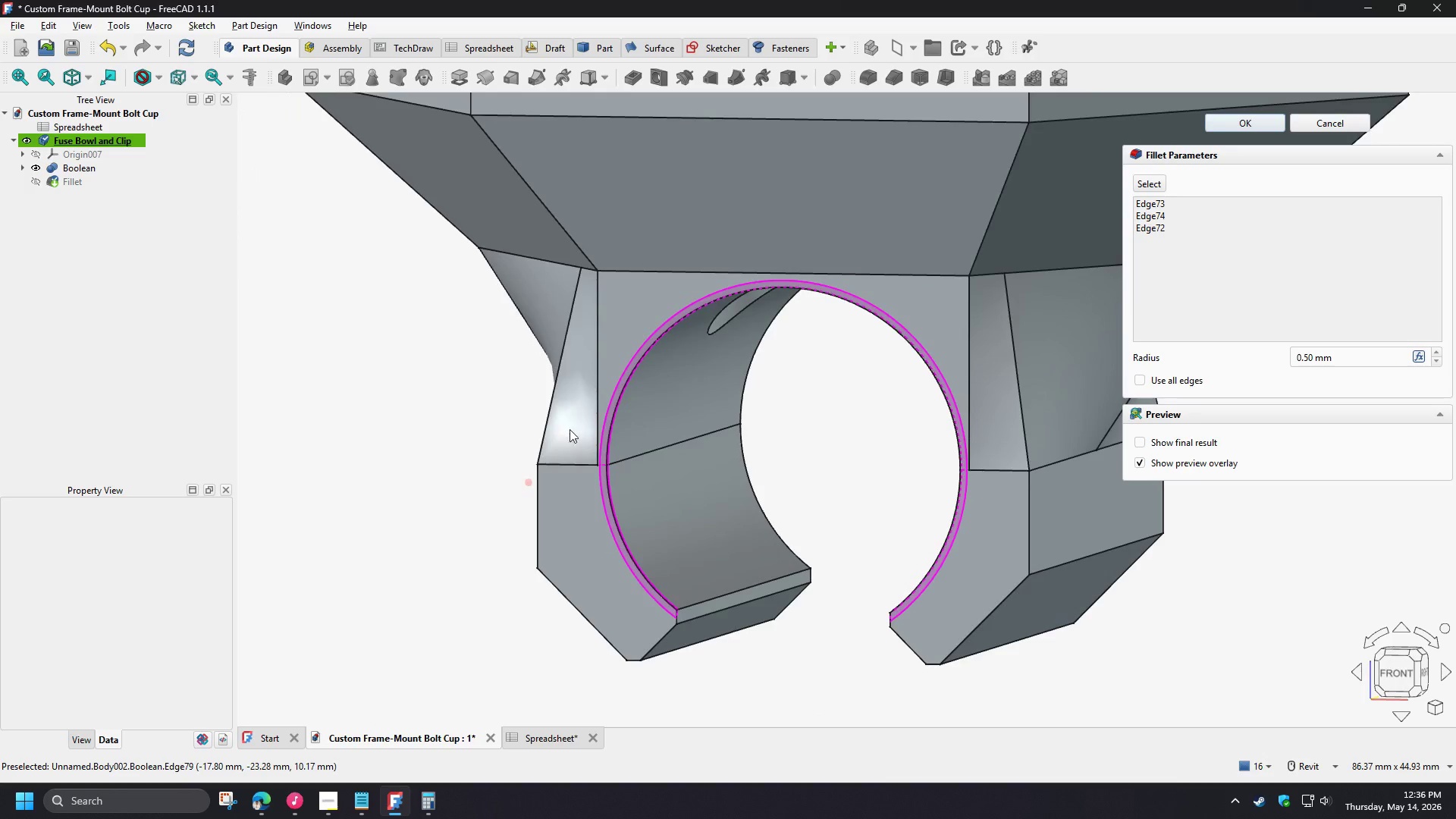 
hold_key(key=ShiftLeft, duration=0.61)
 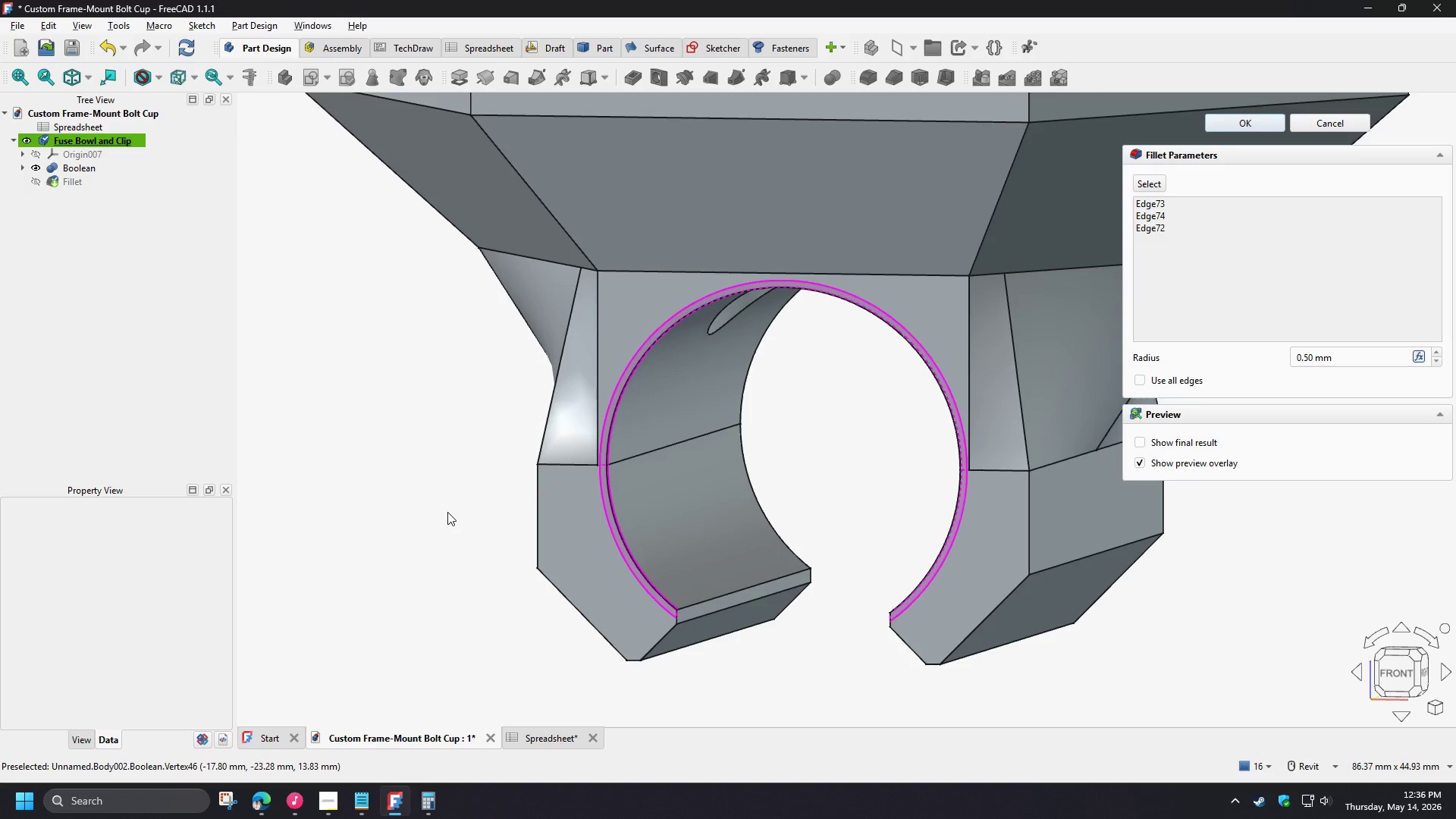 
wait(7.3)
 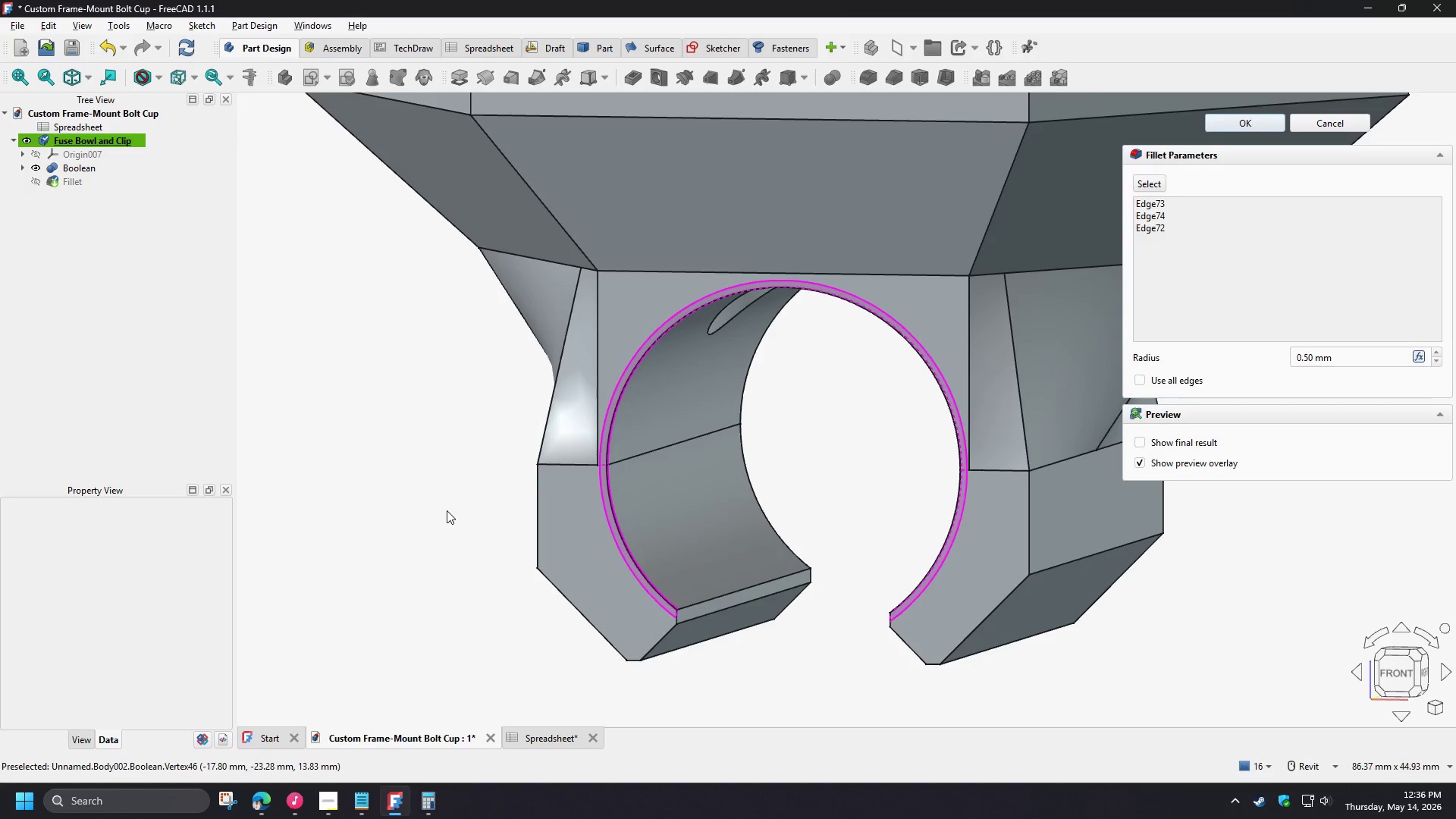 
scroll: coordinate [679, 607], scroll_direction: up, amount: 7.0
 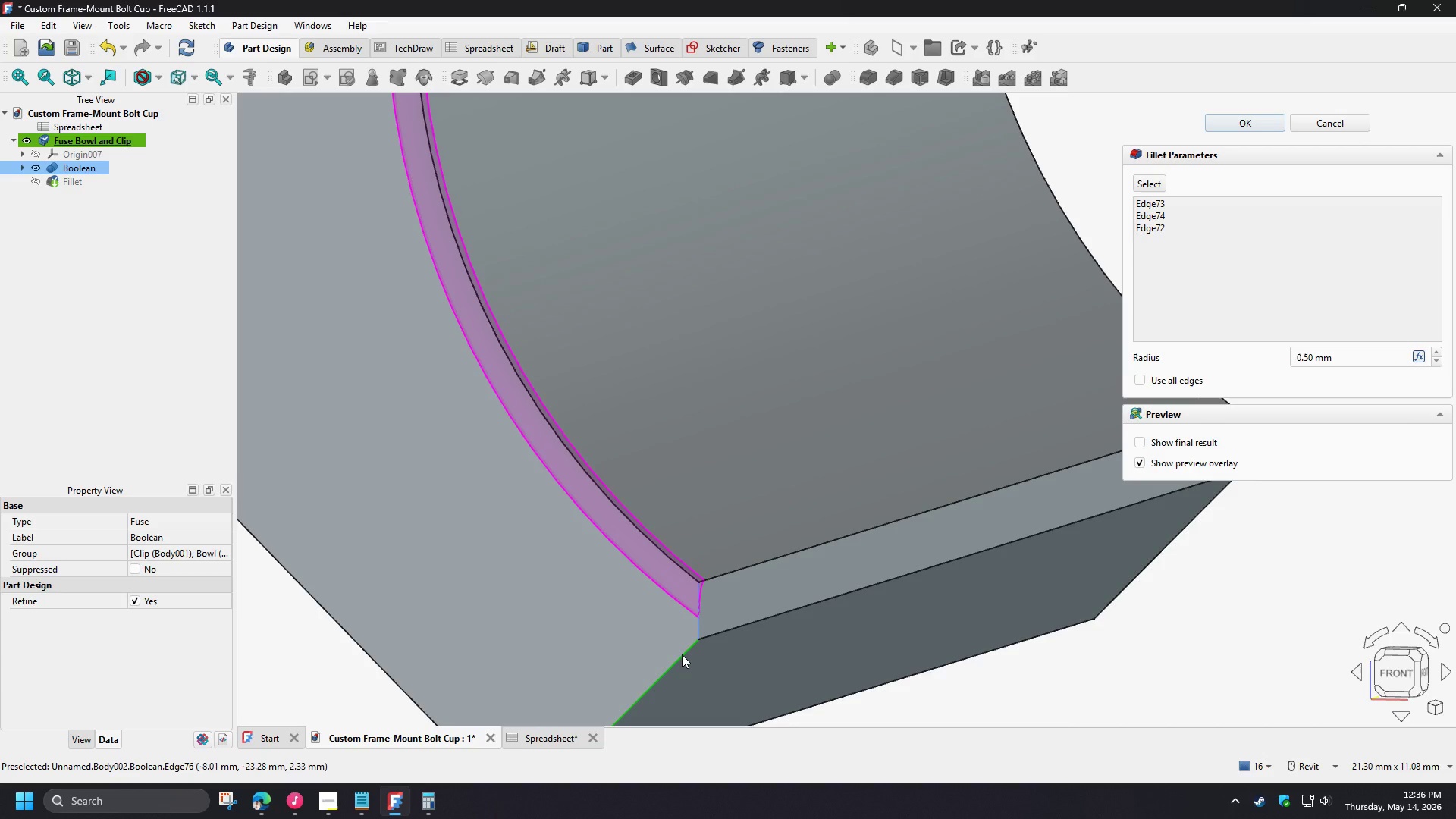 
left_click([682, 654])
 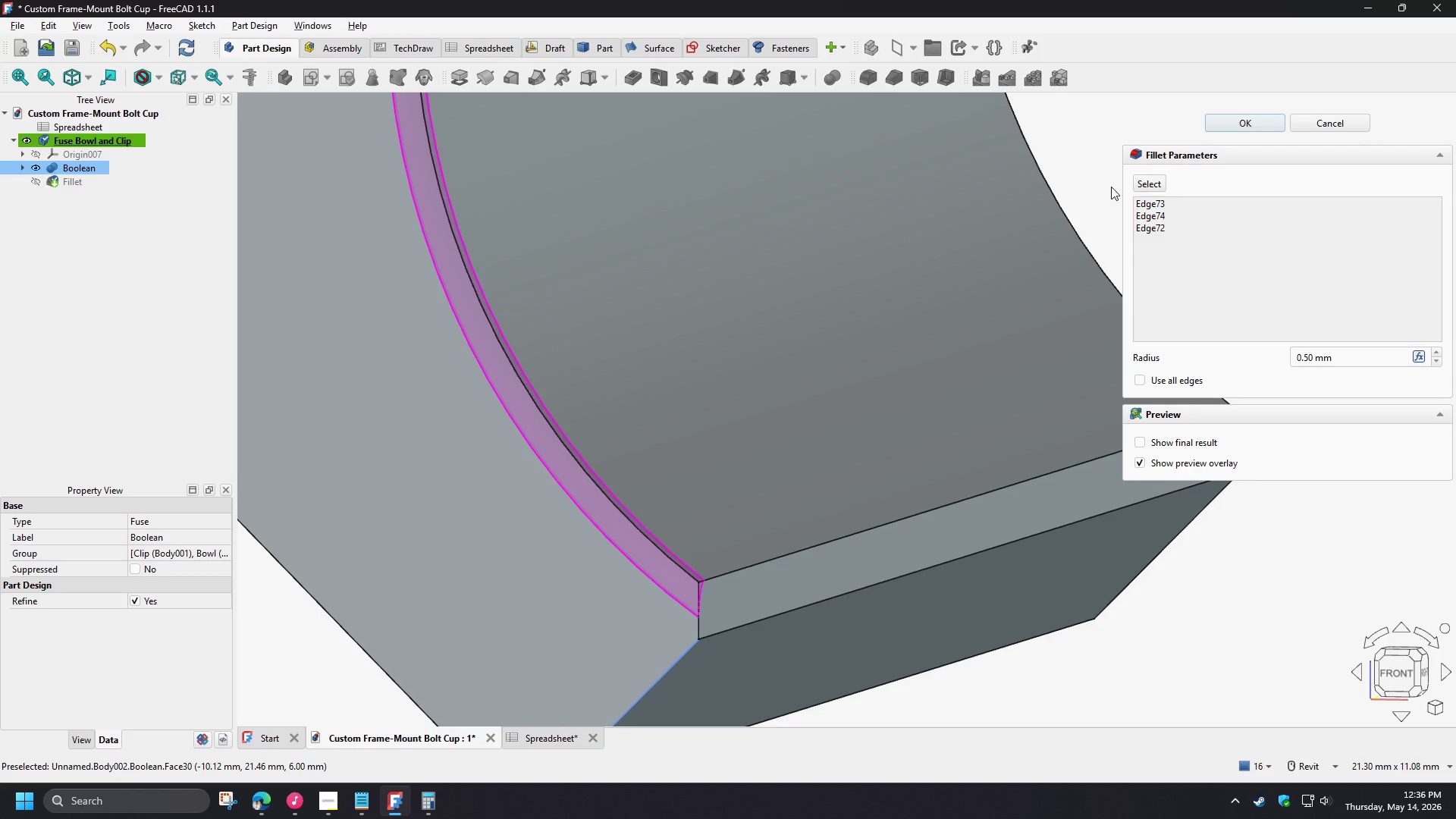 
left_click([1144, 181])
 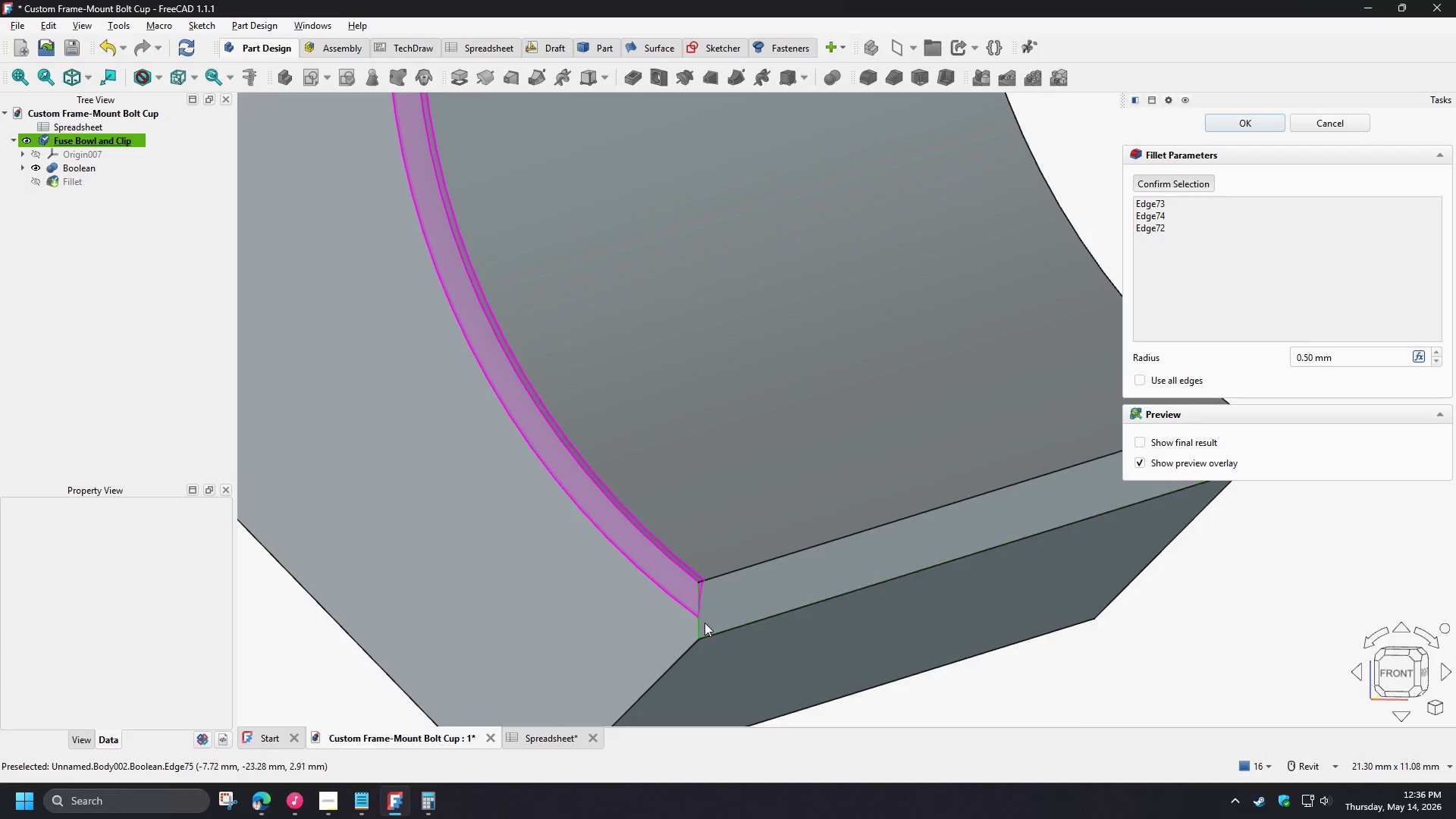 
left_click([696, 621])
 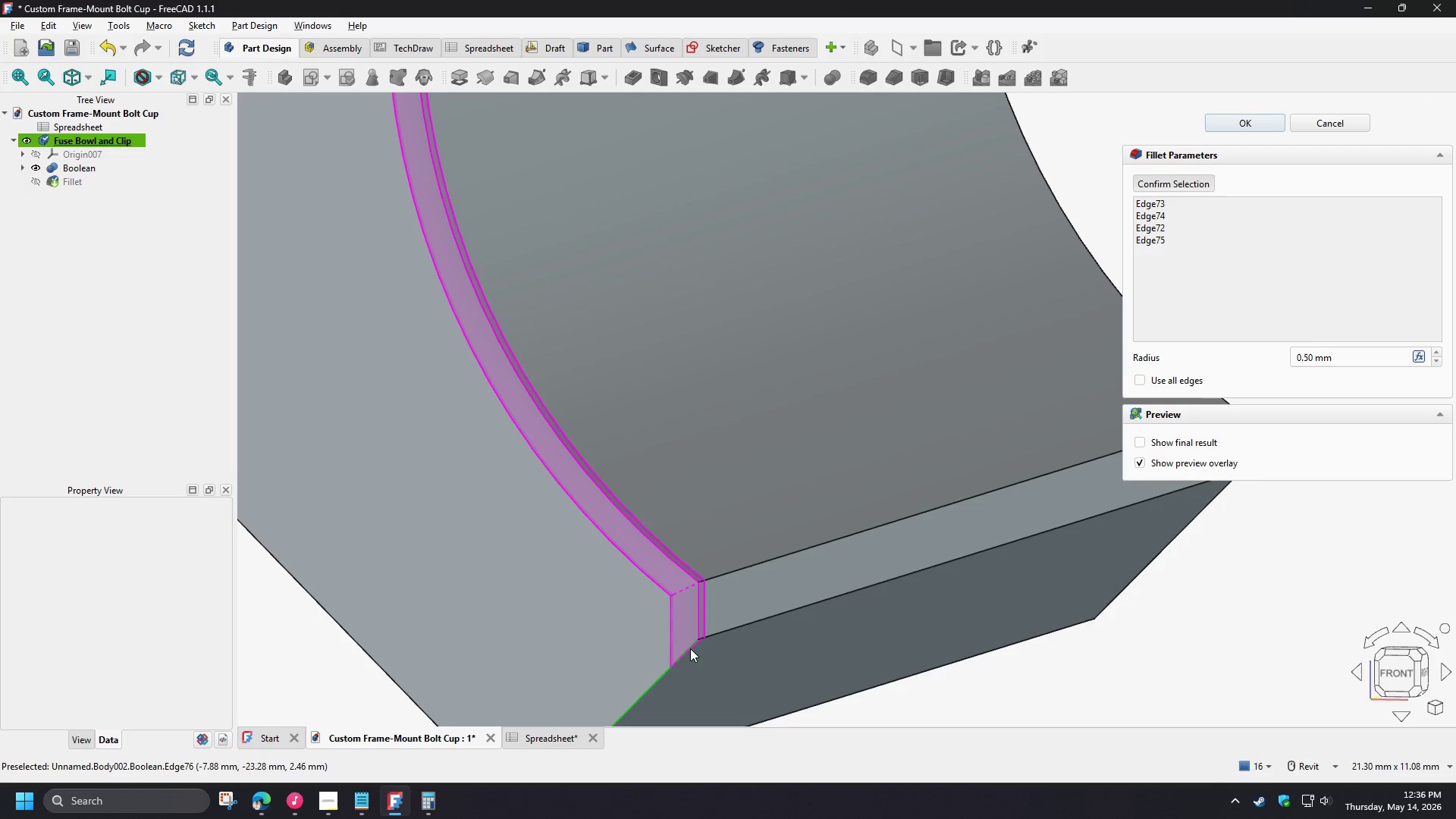 
left_click([690, 648])
 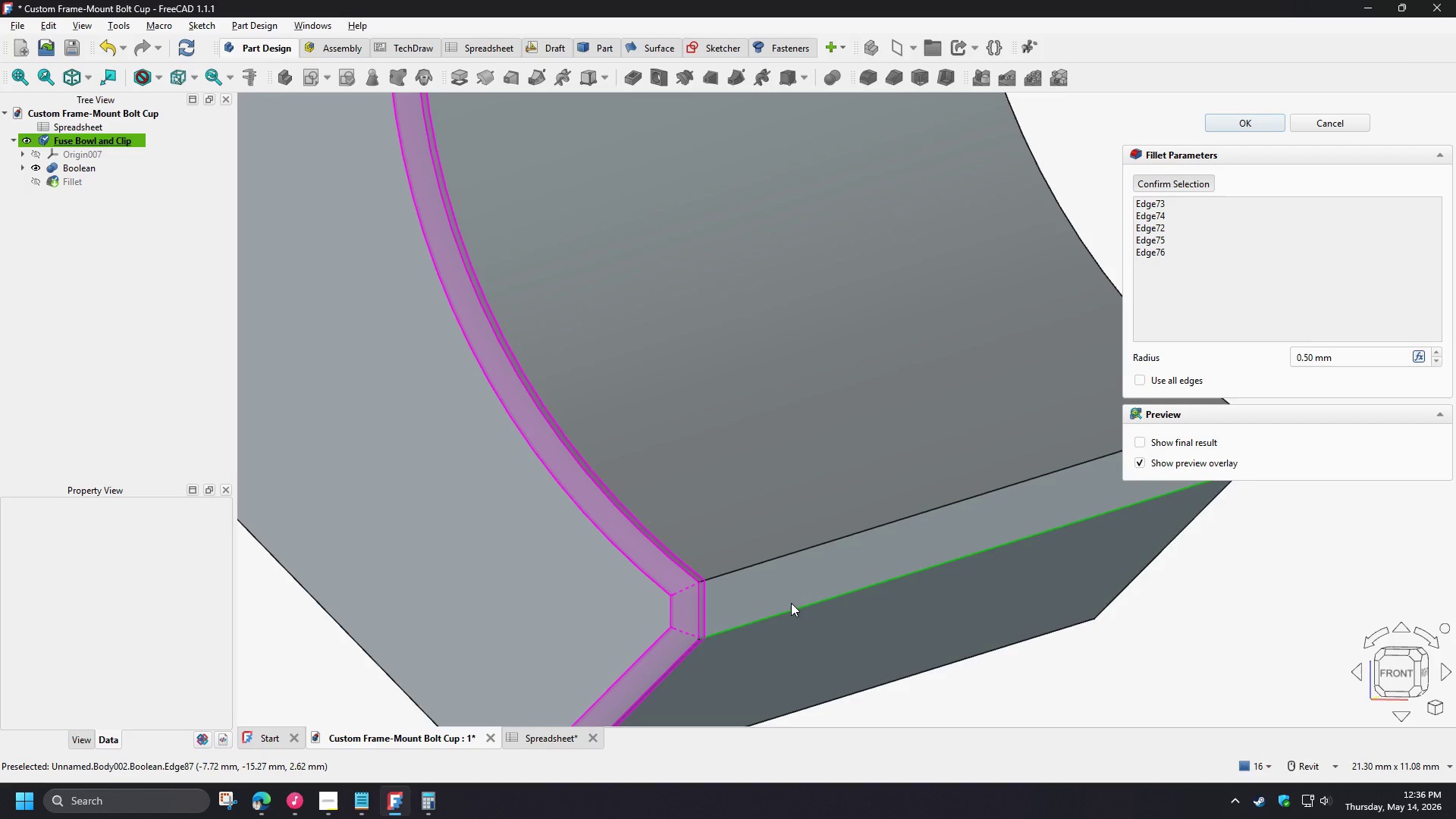 
scroll: coordinate [850, 567], scroll_direction: down, amount: 4.0
 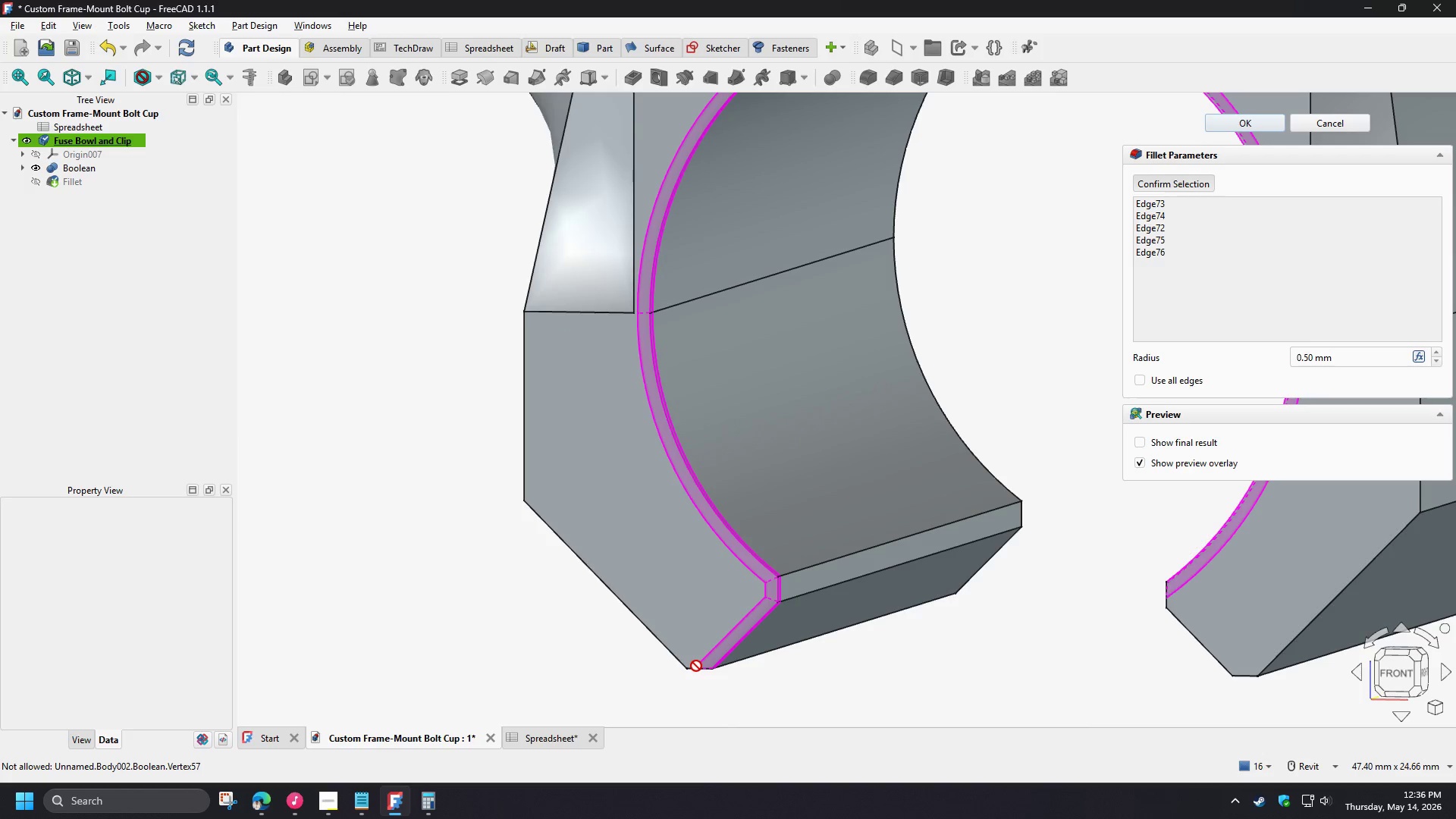 
scroll: coordinate [701, 671], scroll_direction: up, amount: 9.0
 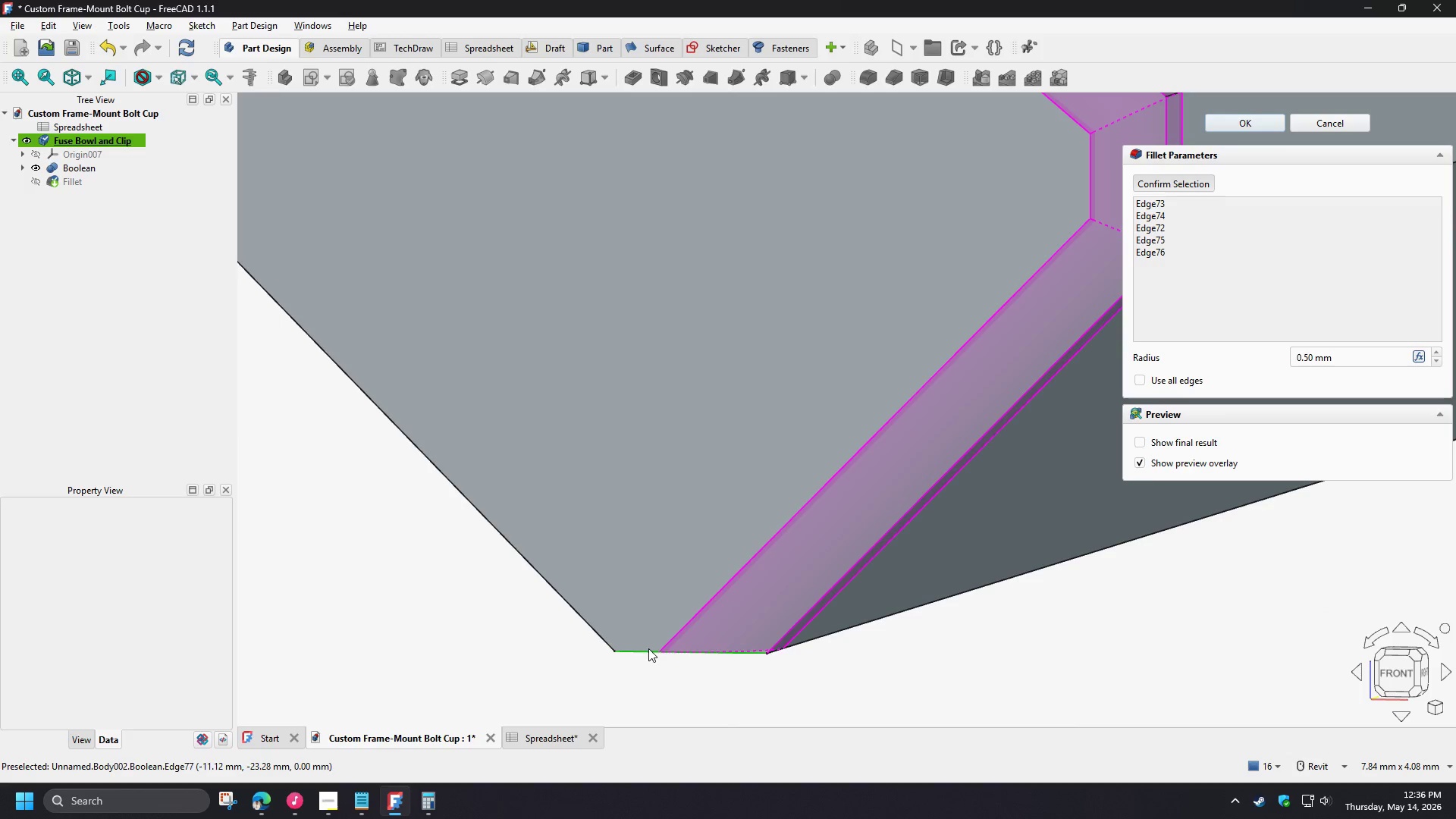 
left_click([648, 648])
 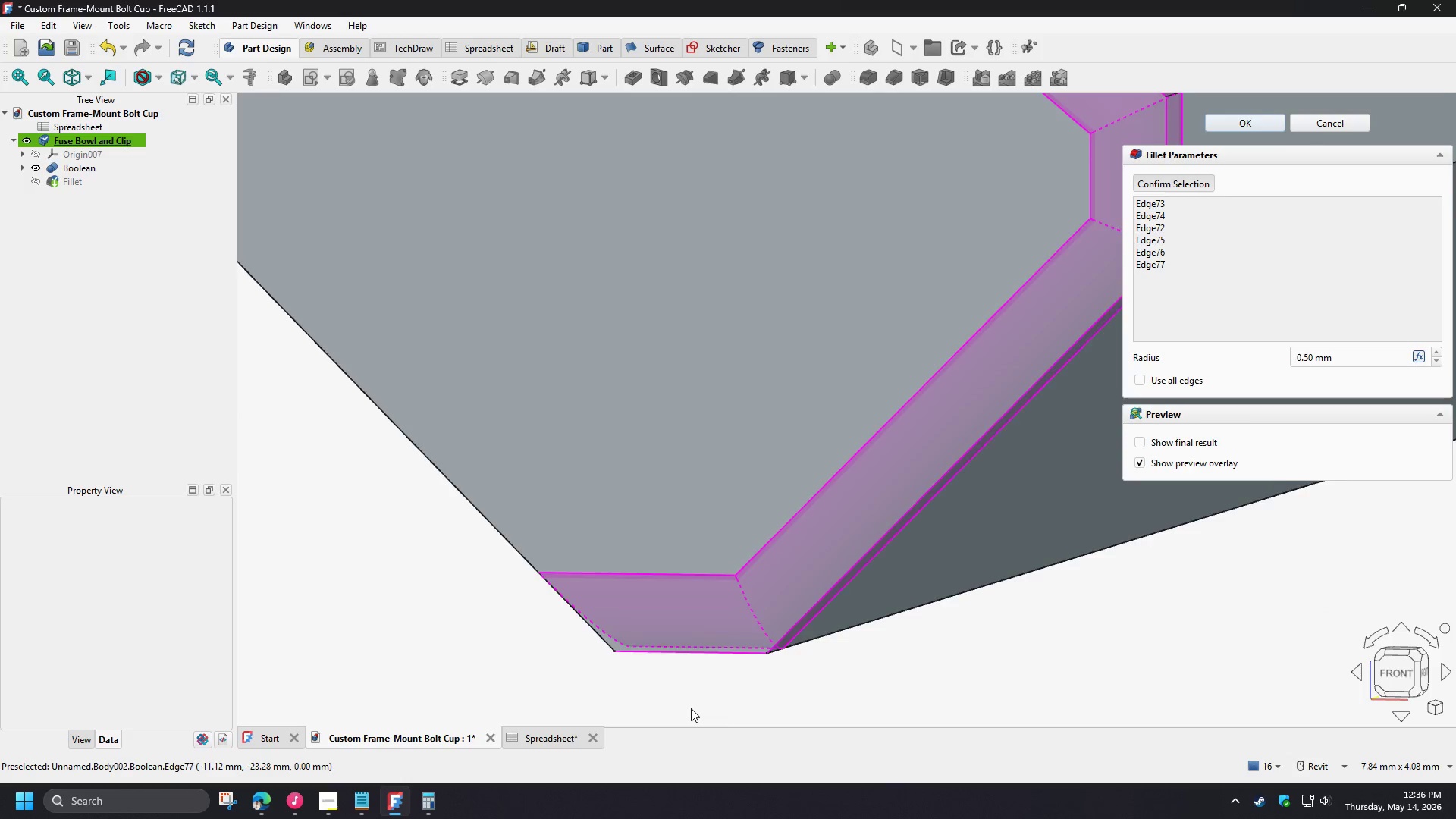 
scroll: coordinate [695, 710], scroll_direction: down, amount: 8.0
 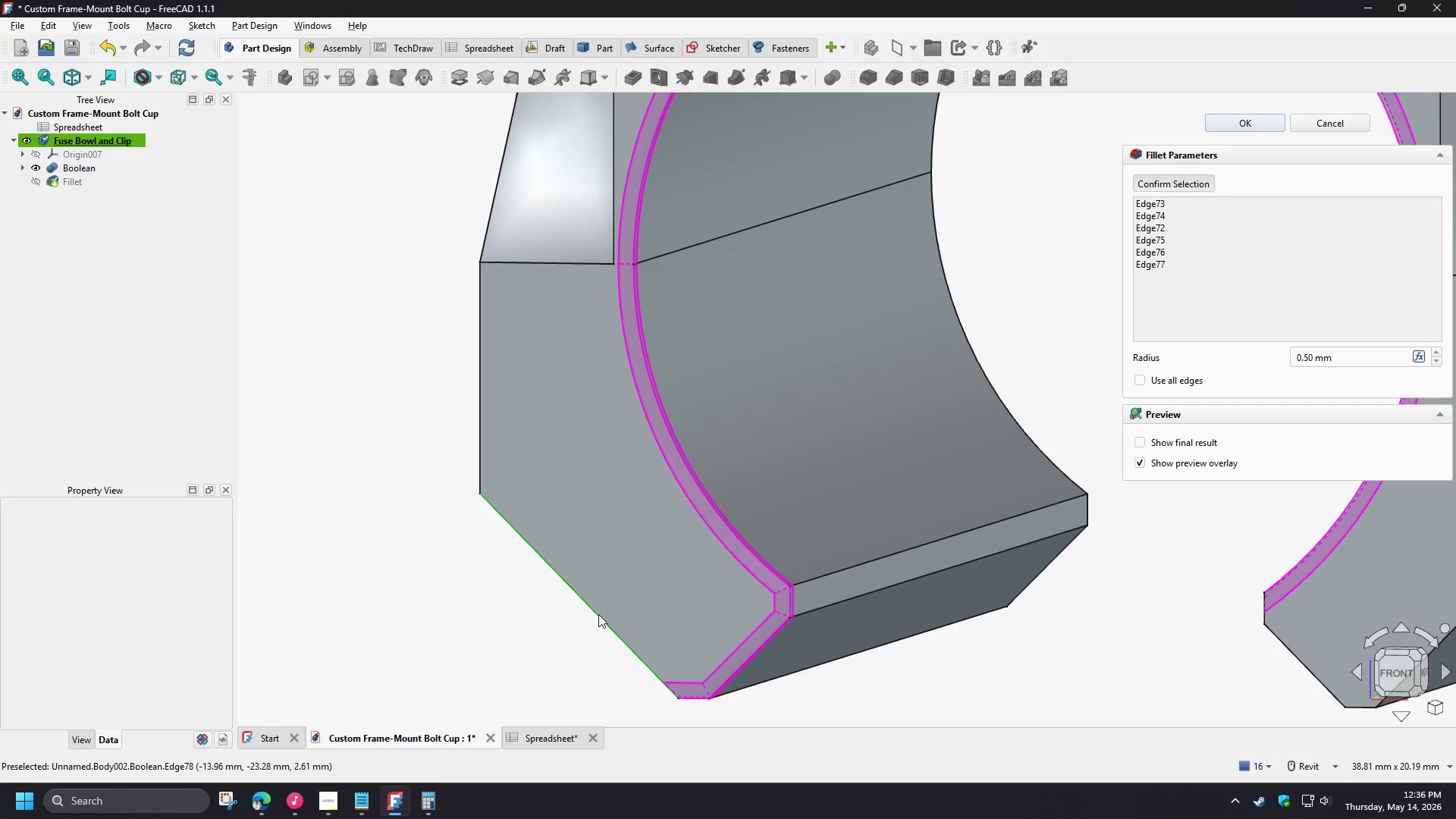 
left_click([598, 614])
 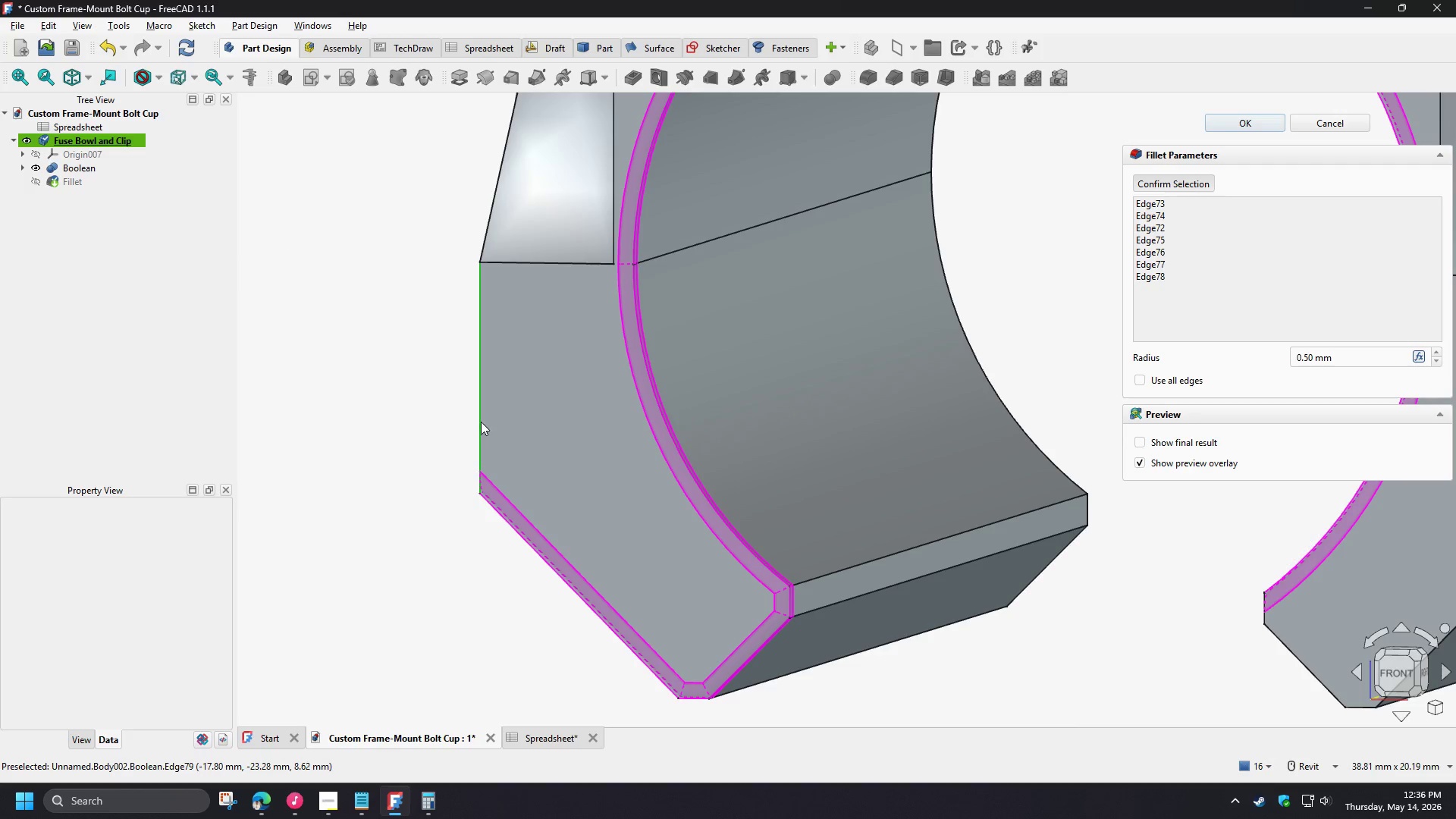 
left_click([479, 420])
 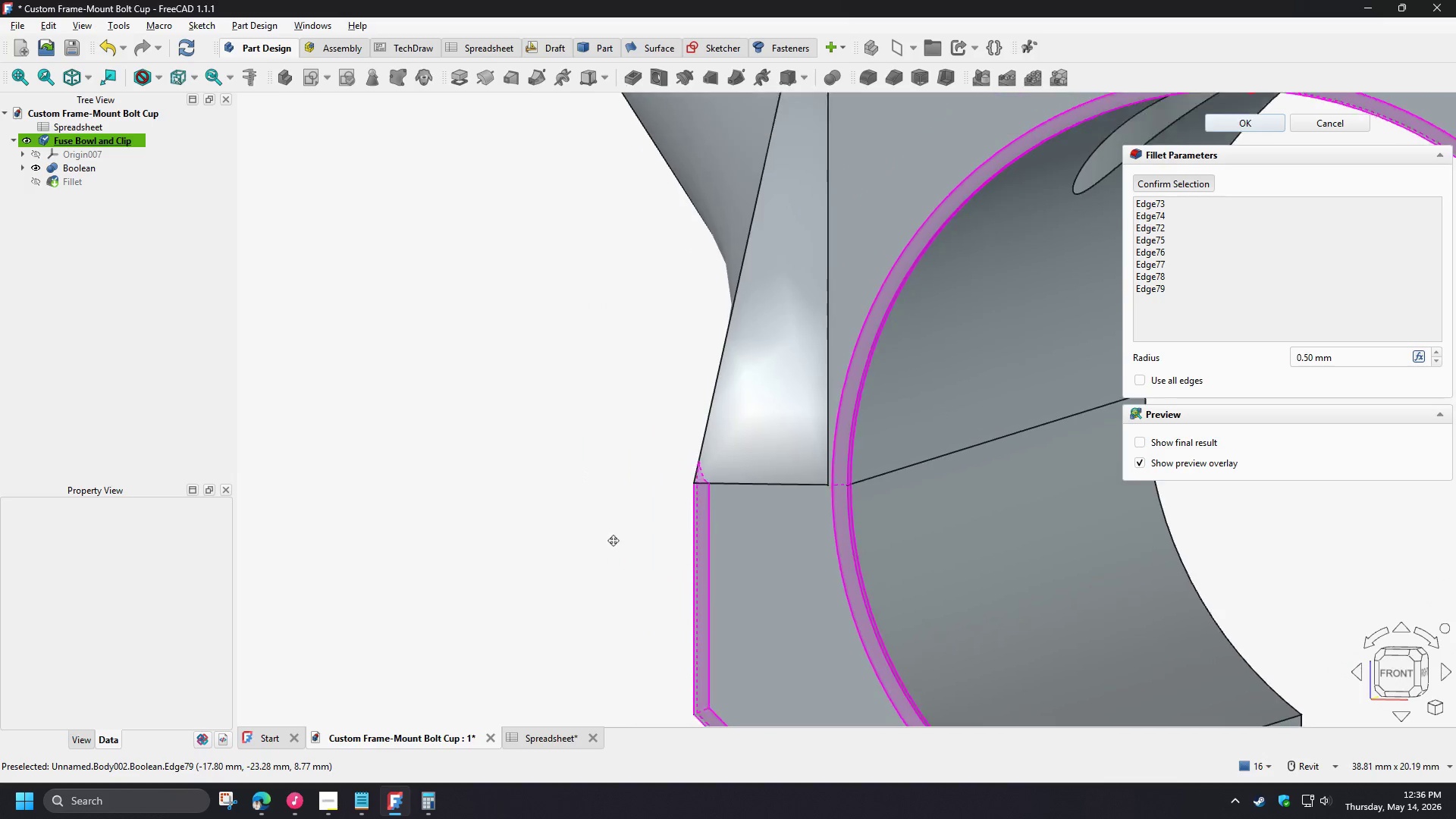 
hold_key(key=ShiftLeft, duration=1.06)
 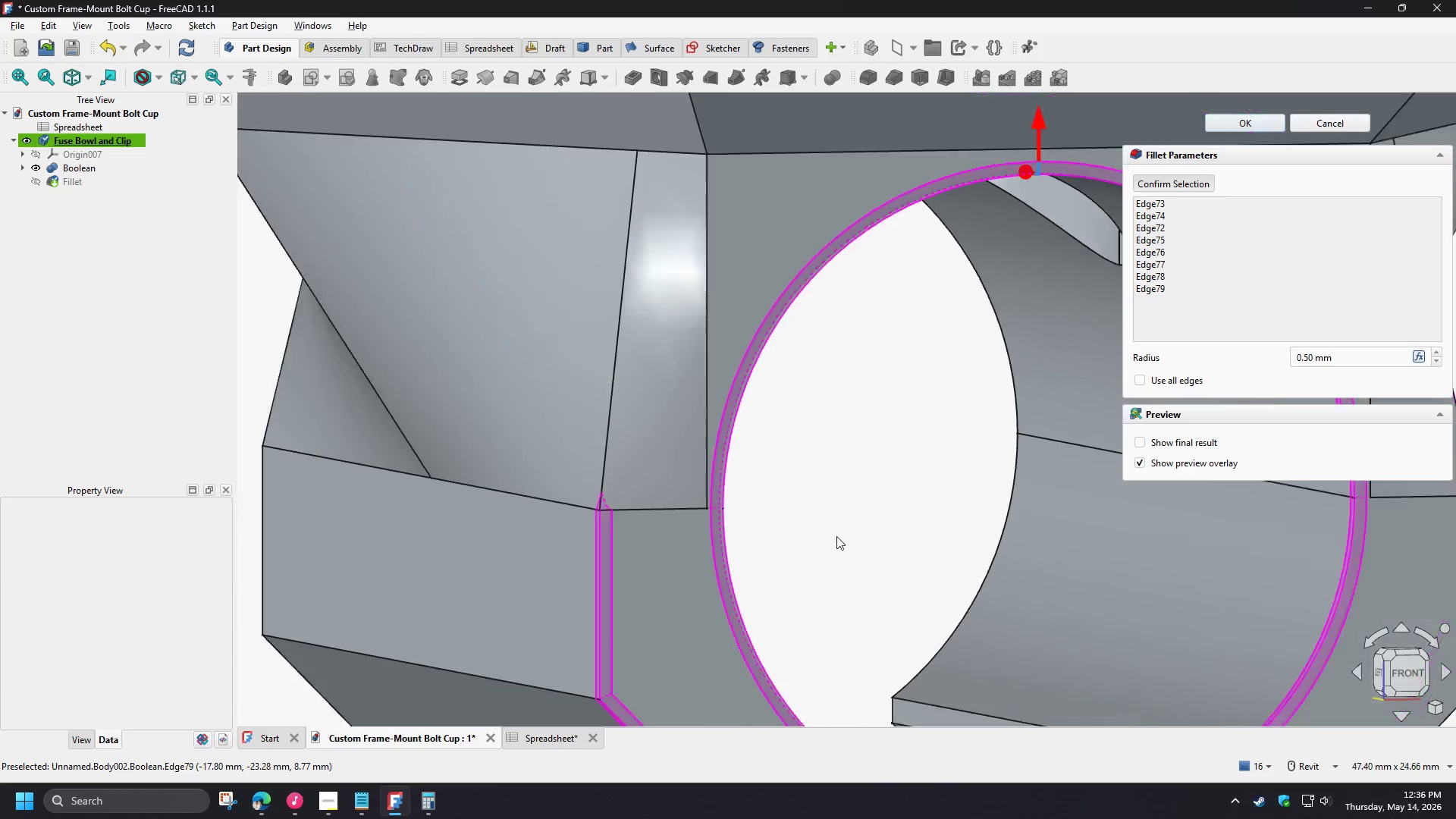 
scroll: coordinate [836, 536], scroll_direction: down, amount: 3.0
 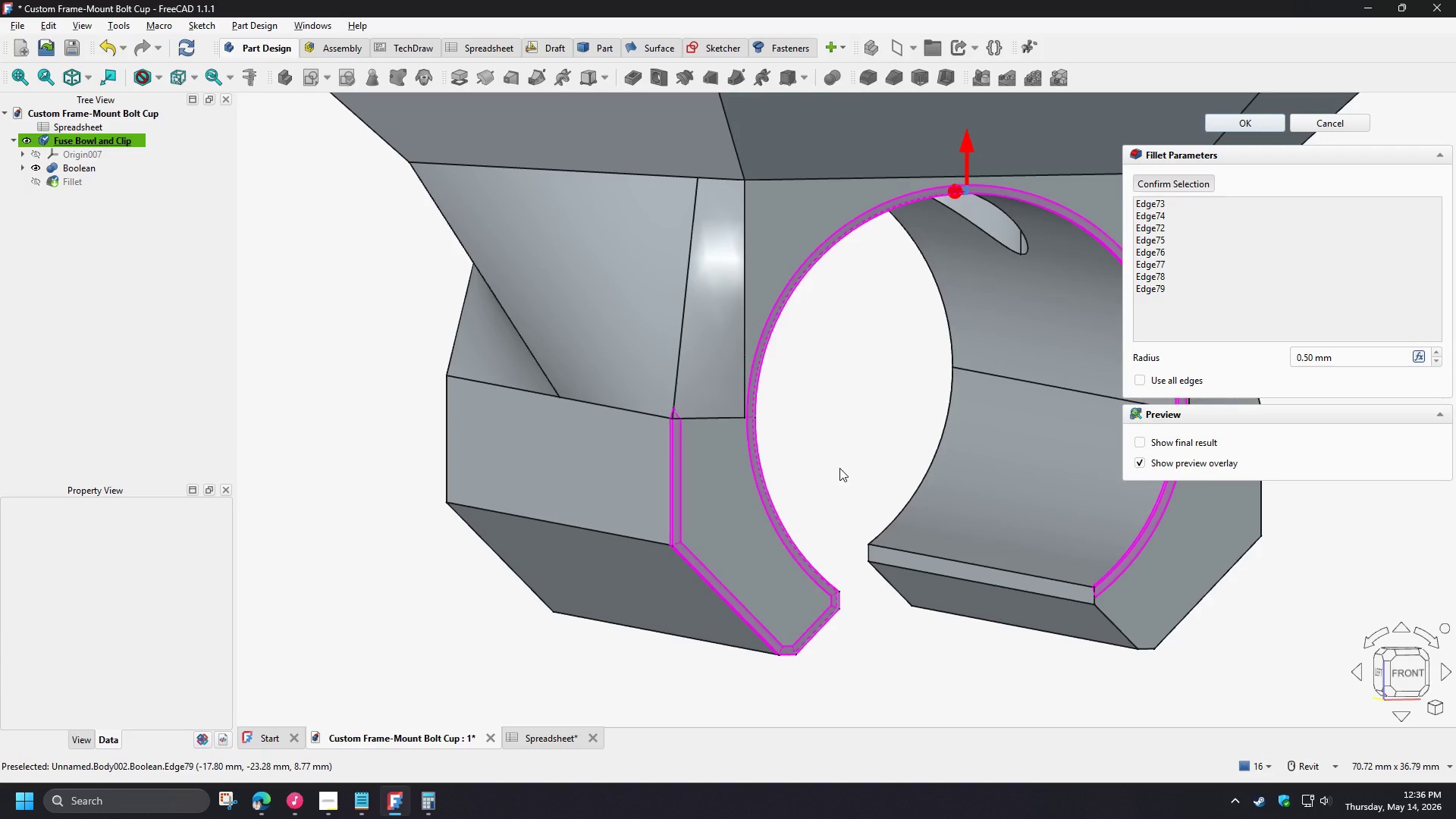 
hold_key(key=ShiftLeft, duration=1.5)
 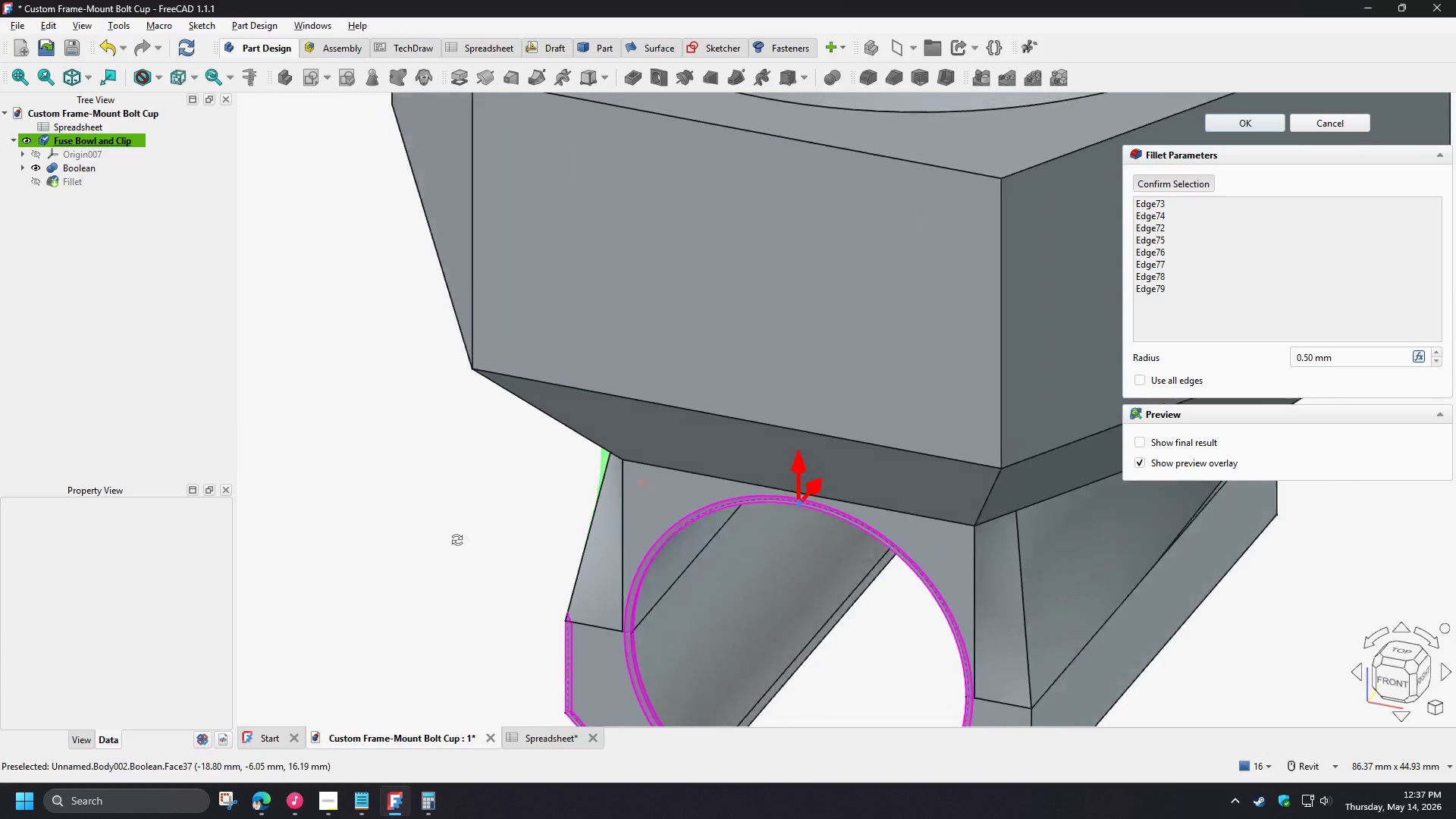 
scroll: coordinate [856, 557], scroll_direction: down, amount: 1.0
 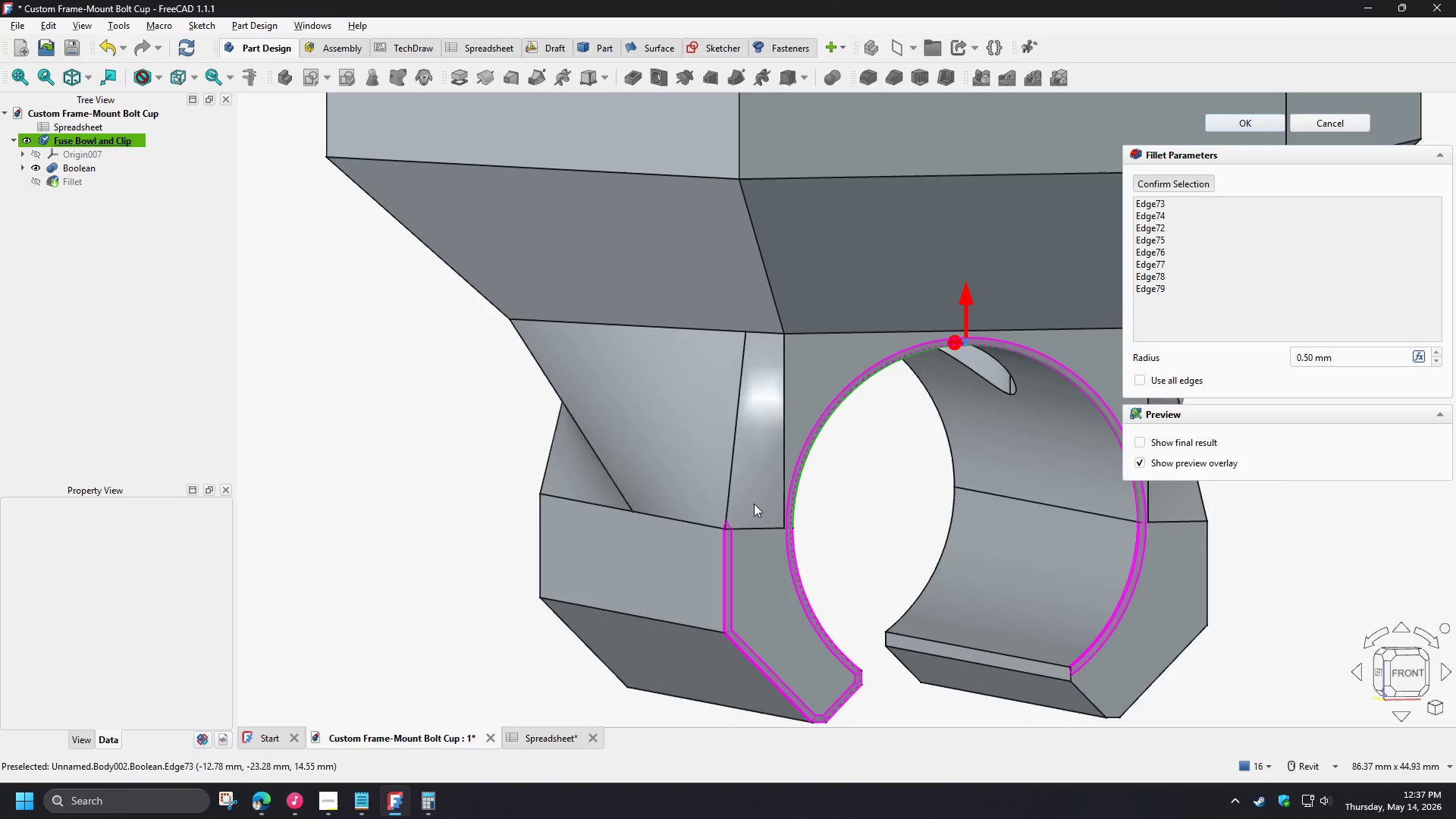 
hold_key(key=ShiftLeft, duration=0.81)
 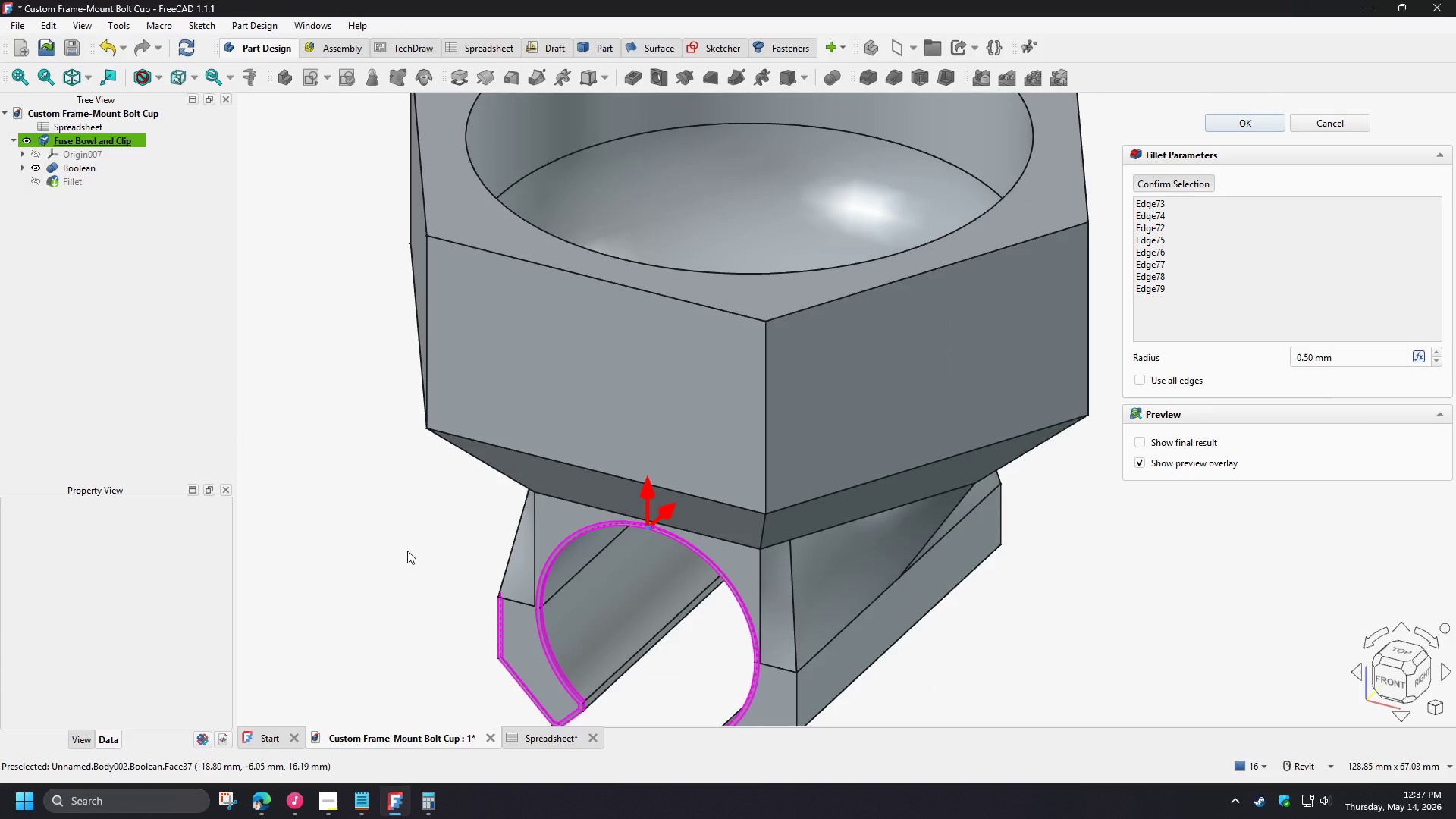 
scroll: coordinate [407, 551], scroll_direction: down, amount: 4.0
 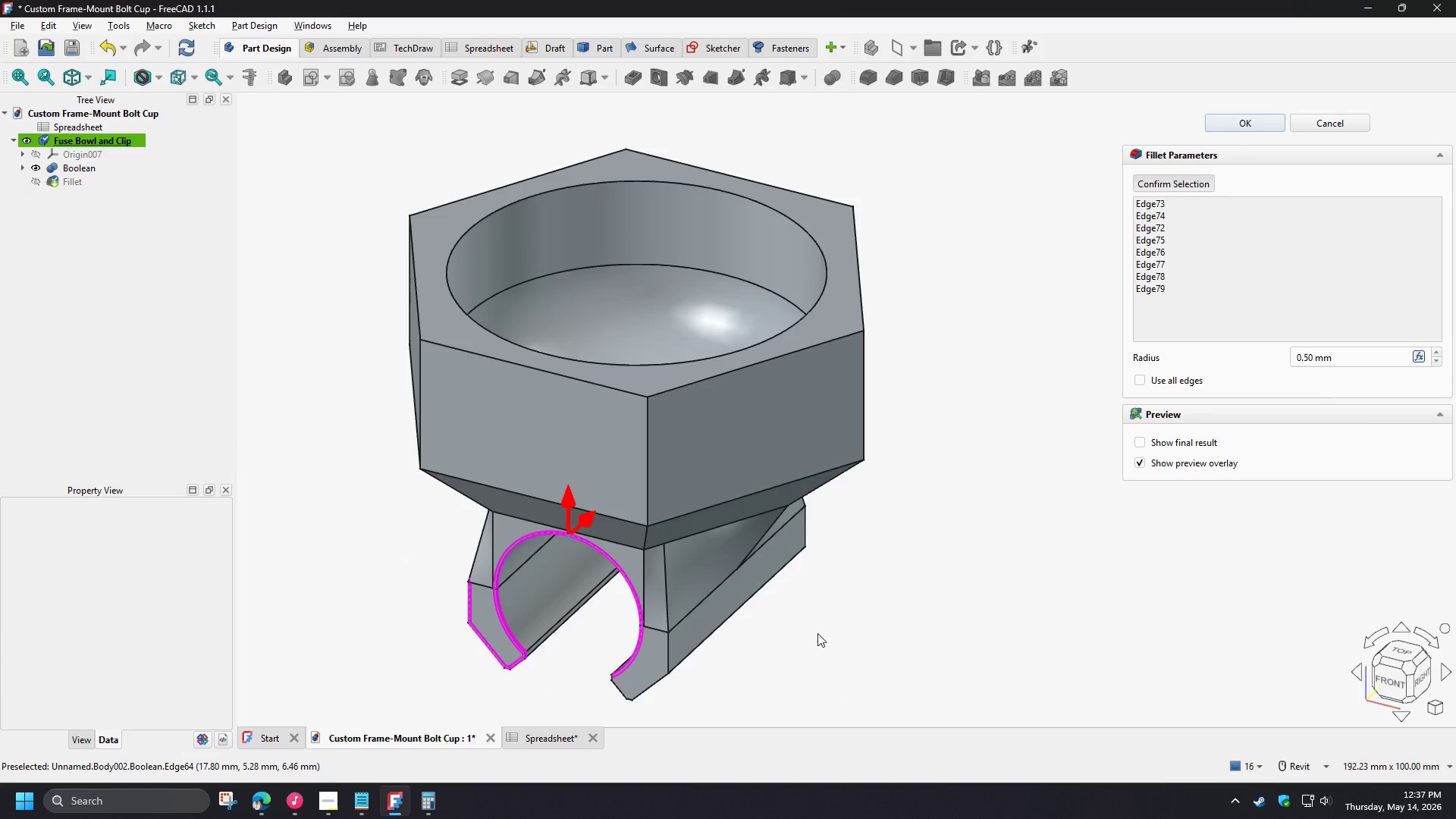 
left_click([817, 633])
 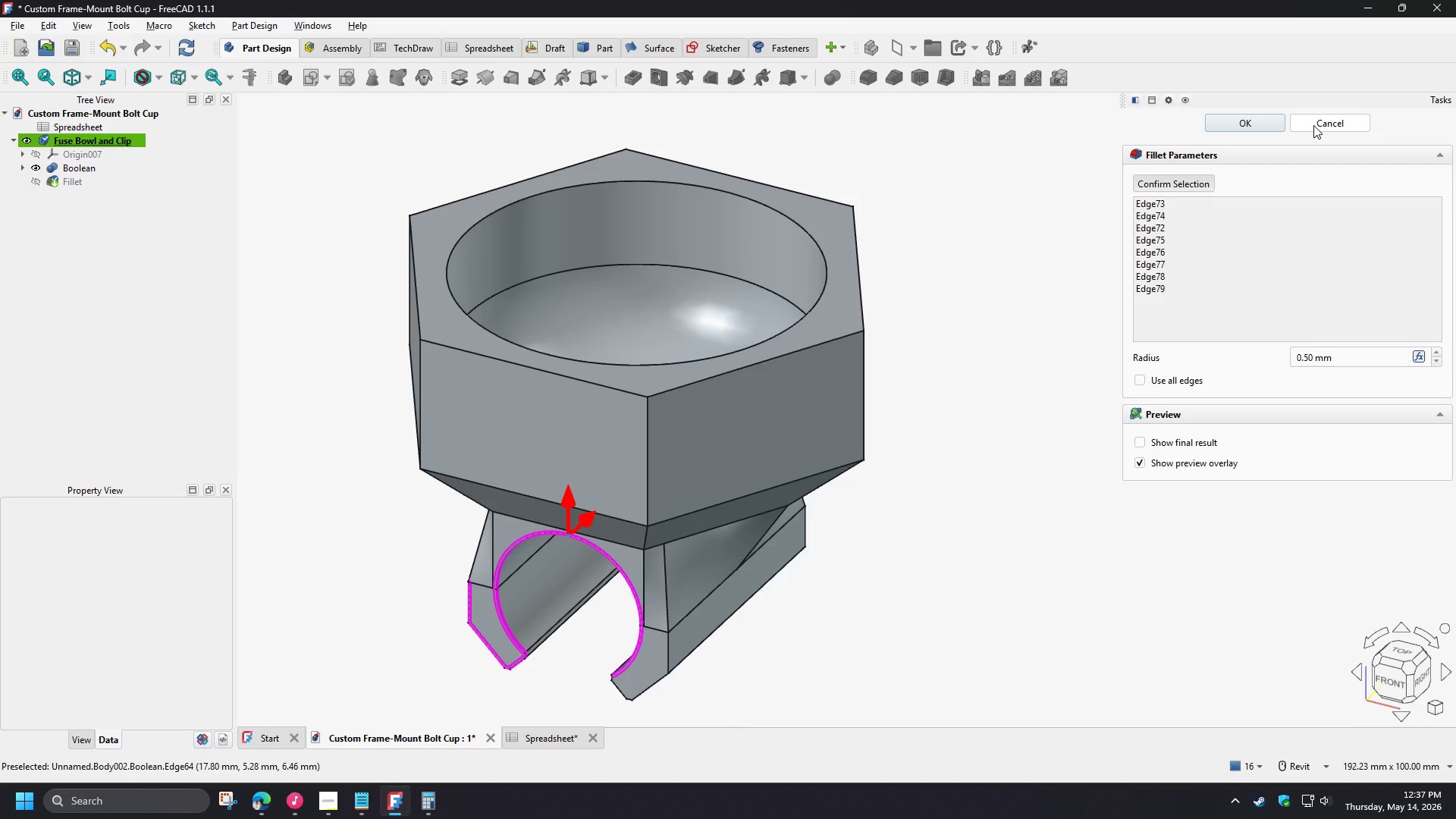 
left_click([1313, 125])
 